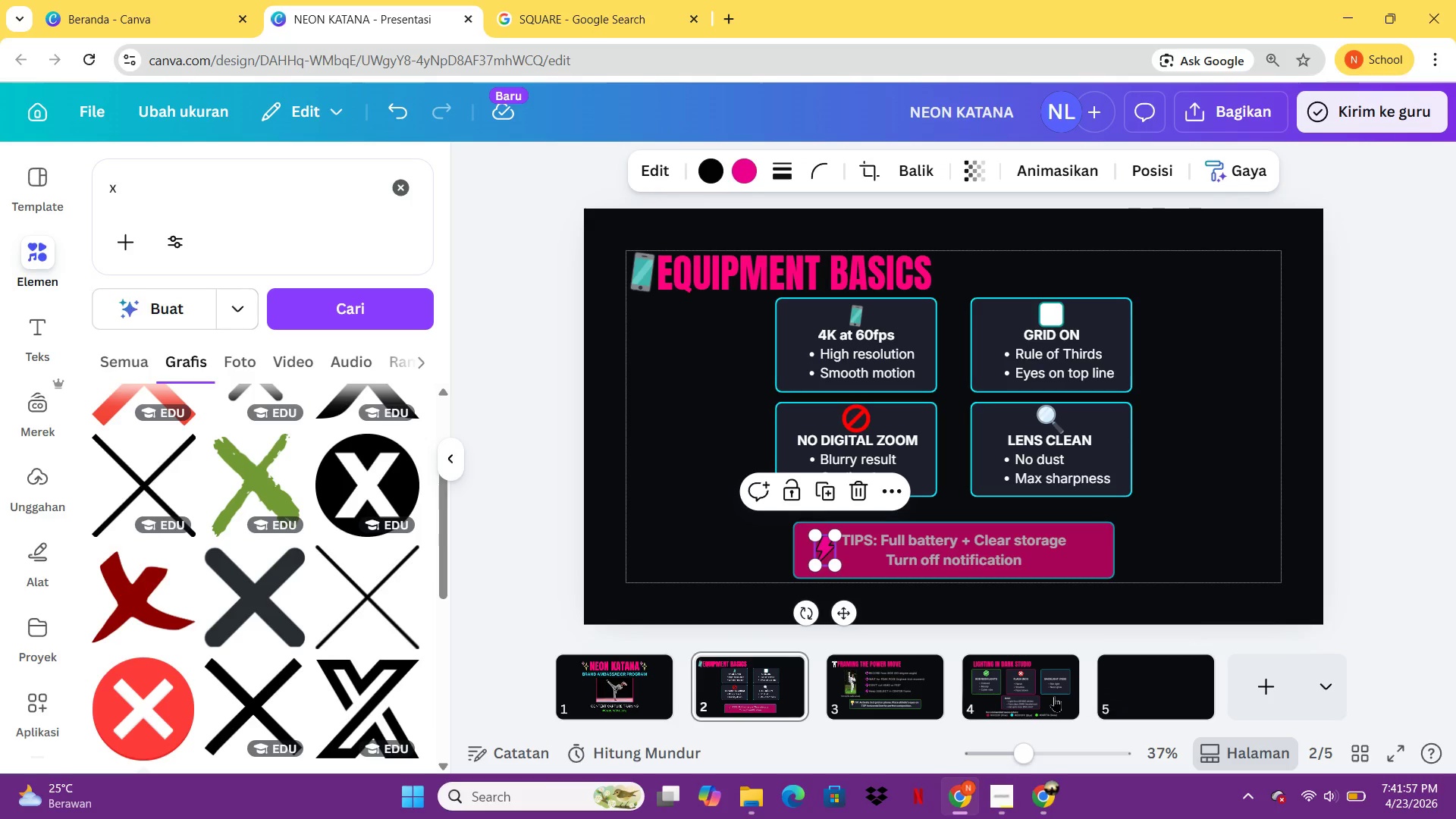 
left_click([1052, 695])
 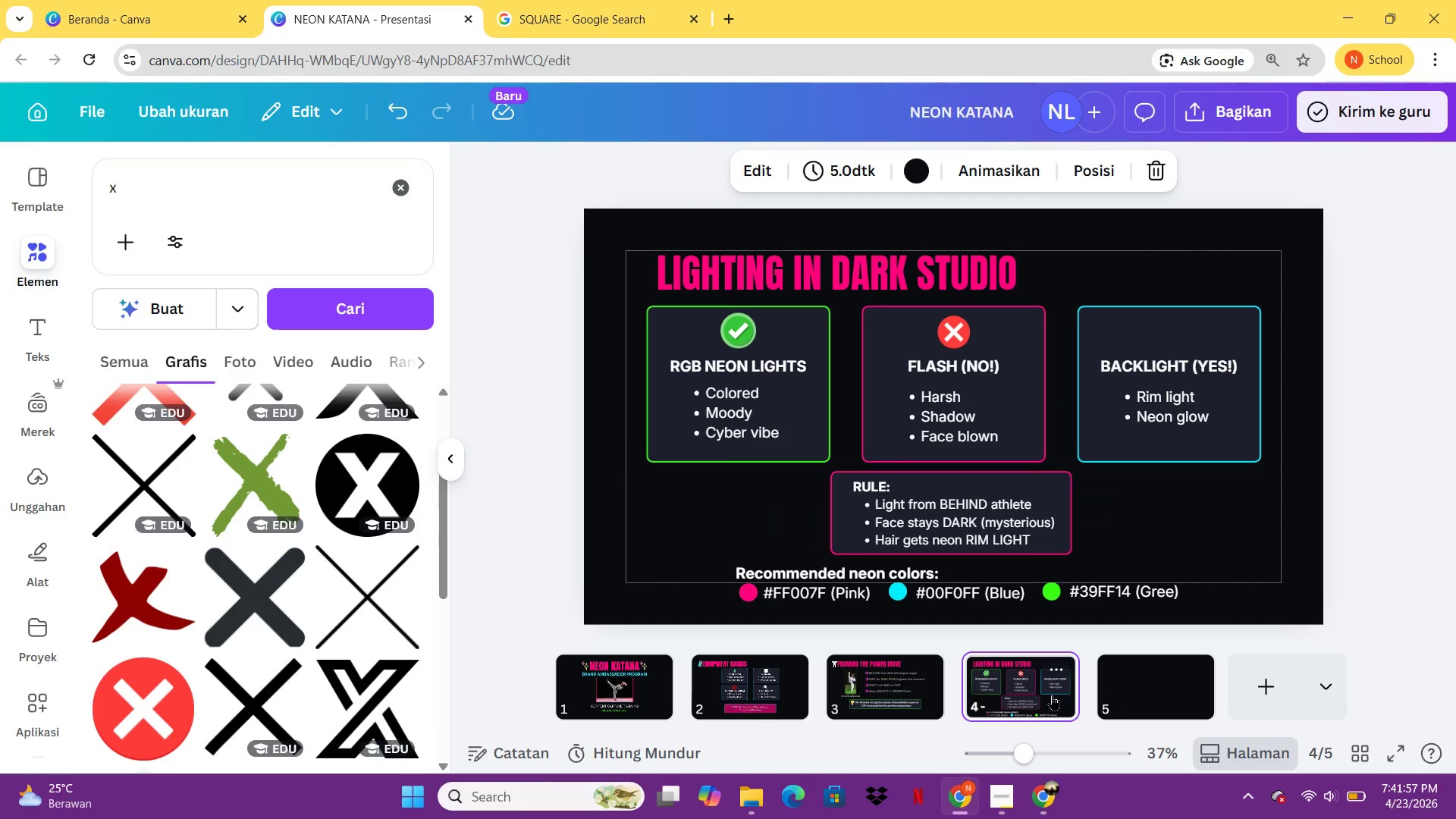 
key(Control+V)
 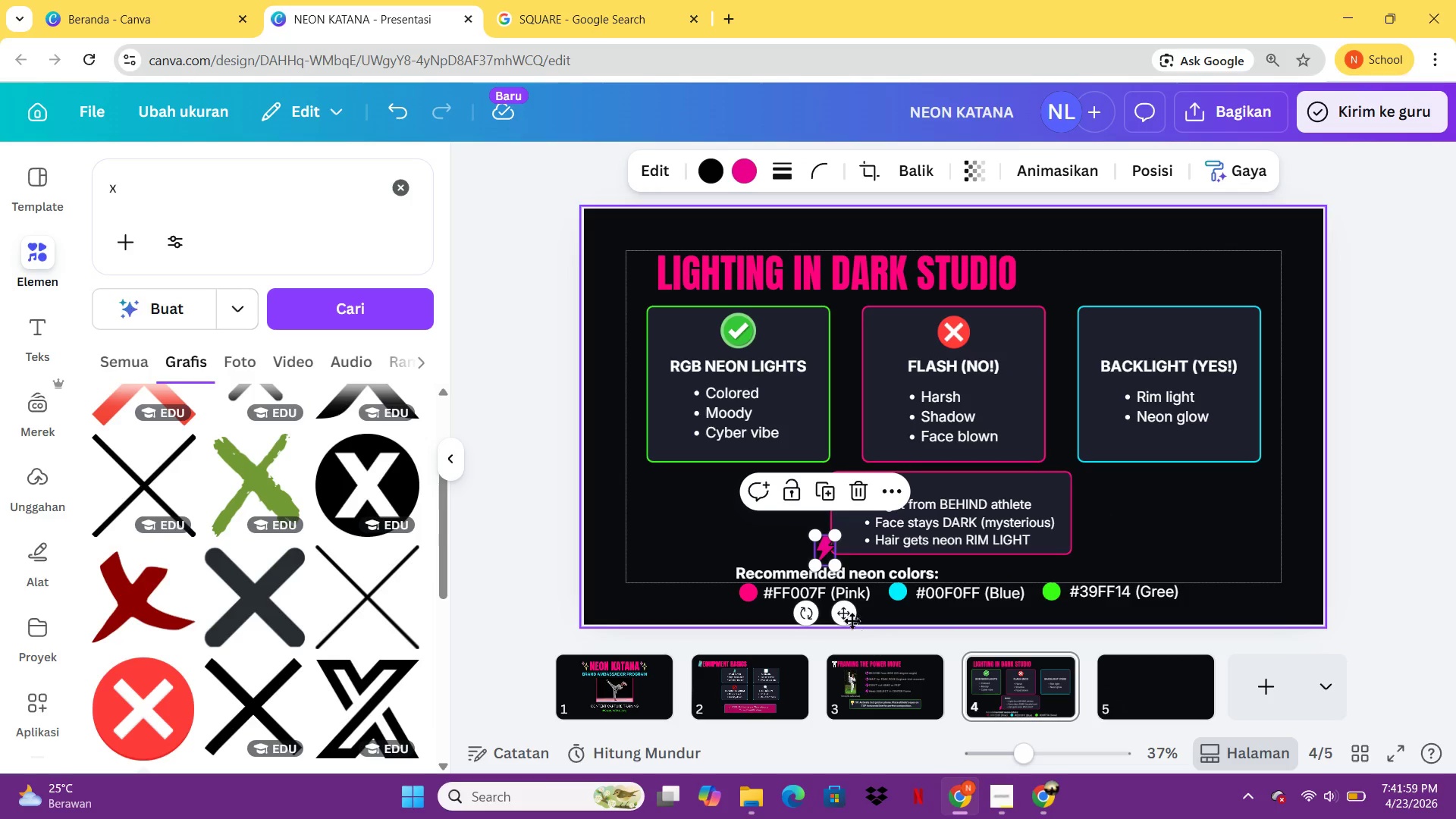 
left_click_drag(start_coordinate=[844, 614], to_coordinate=[1188, 400])
 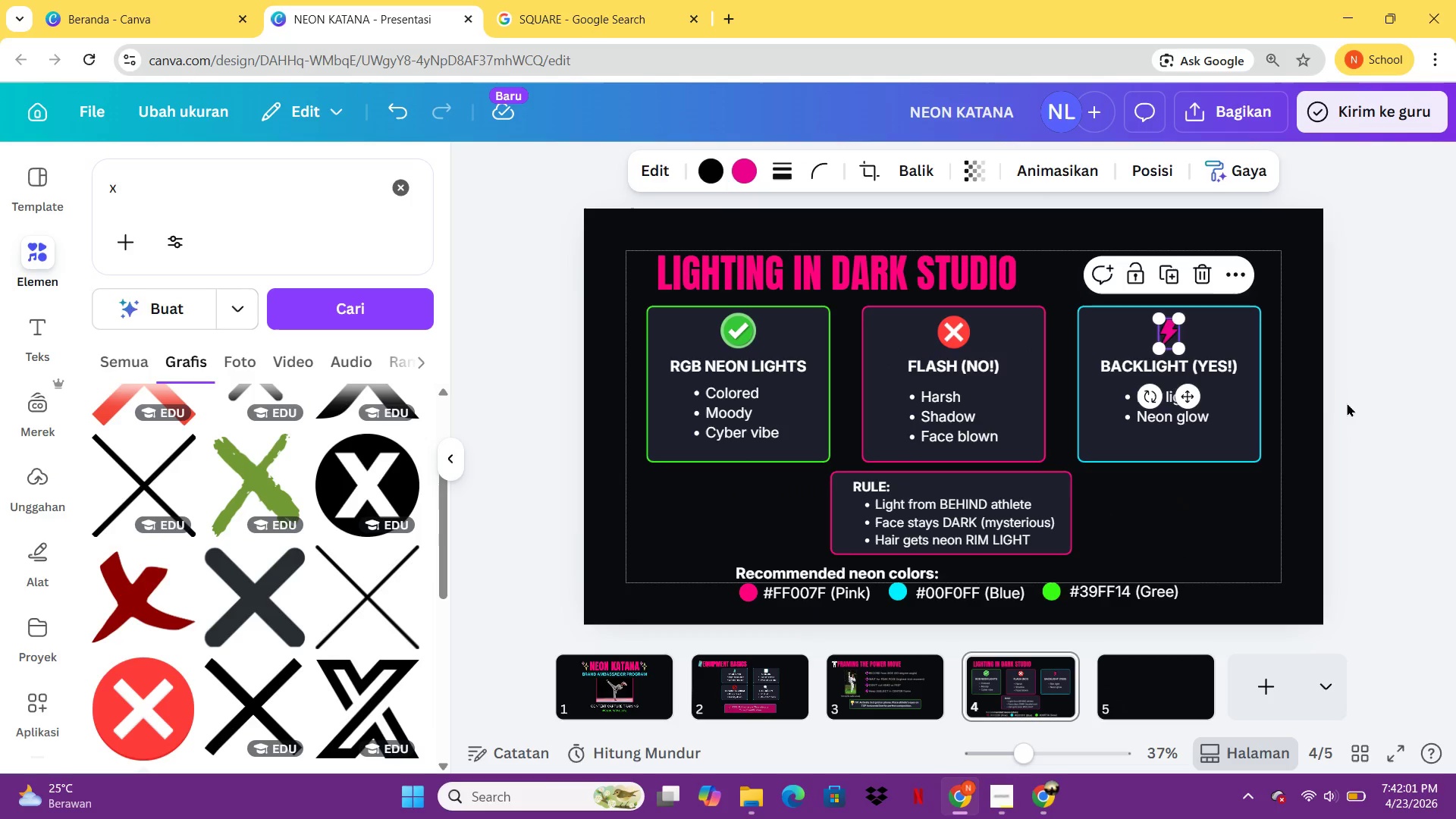 
left_click([1349, 403])
 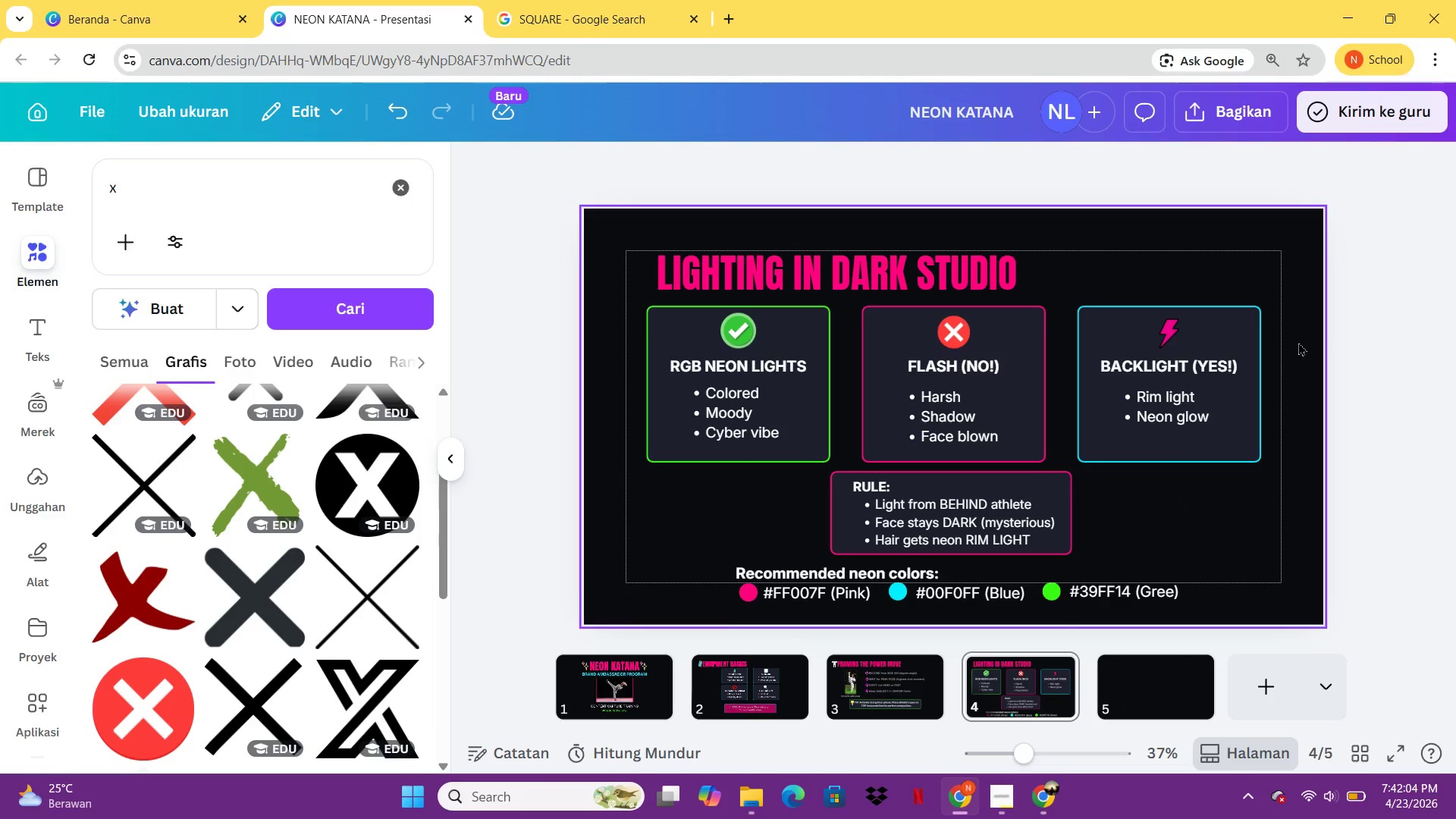 
left_click([1173, 331])
 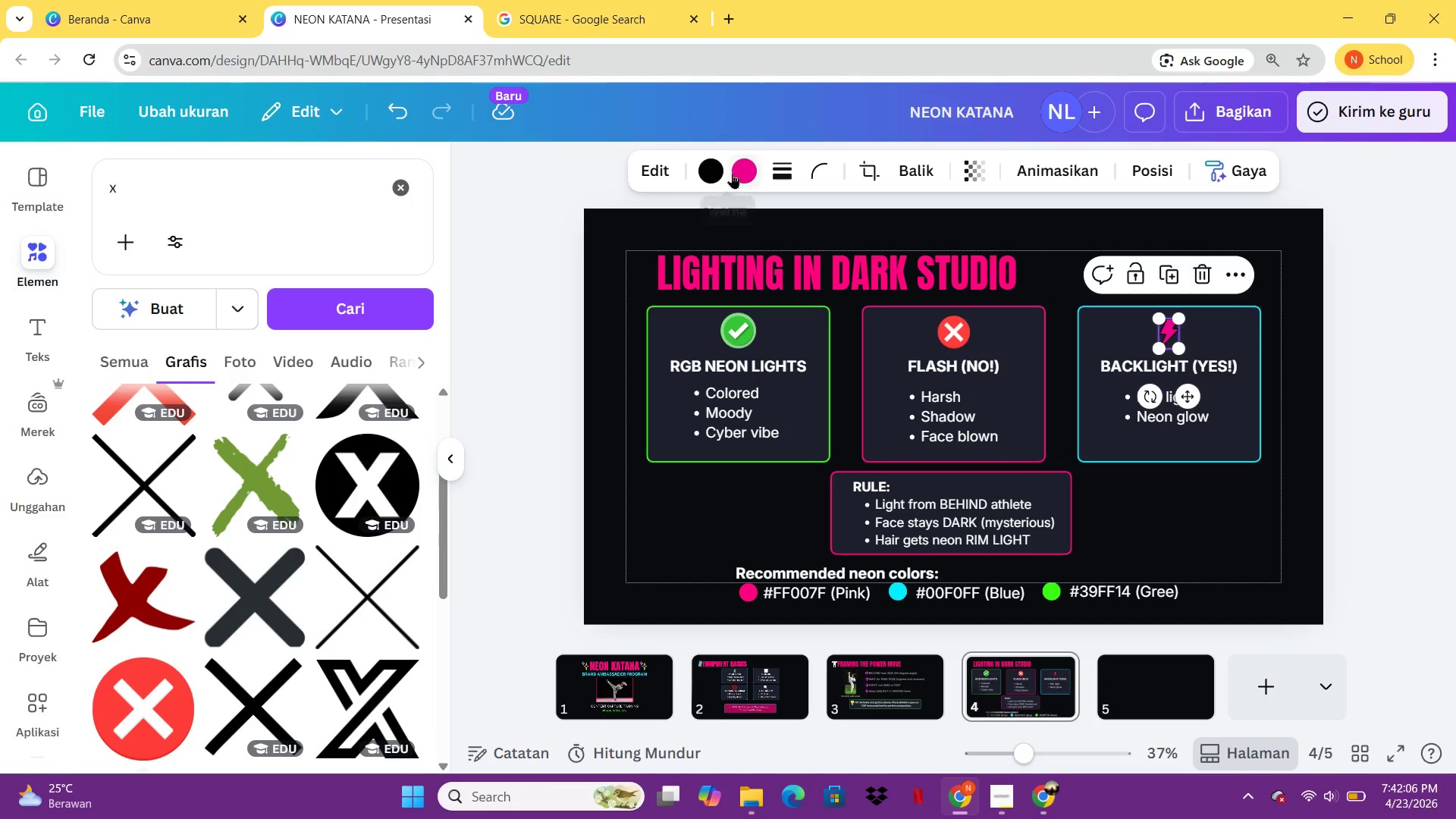 
left_click([732, 173])
 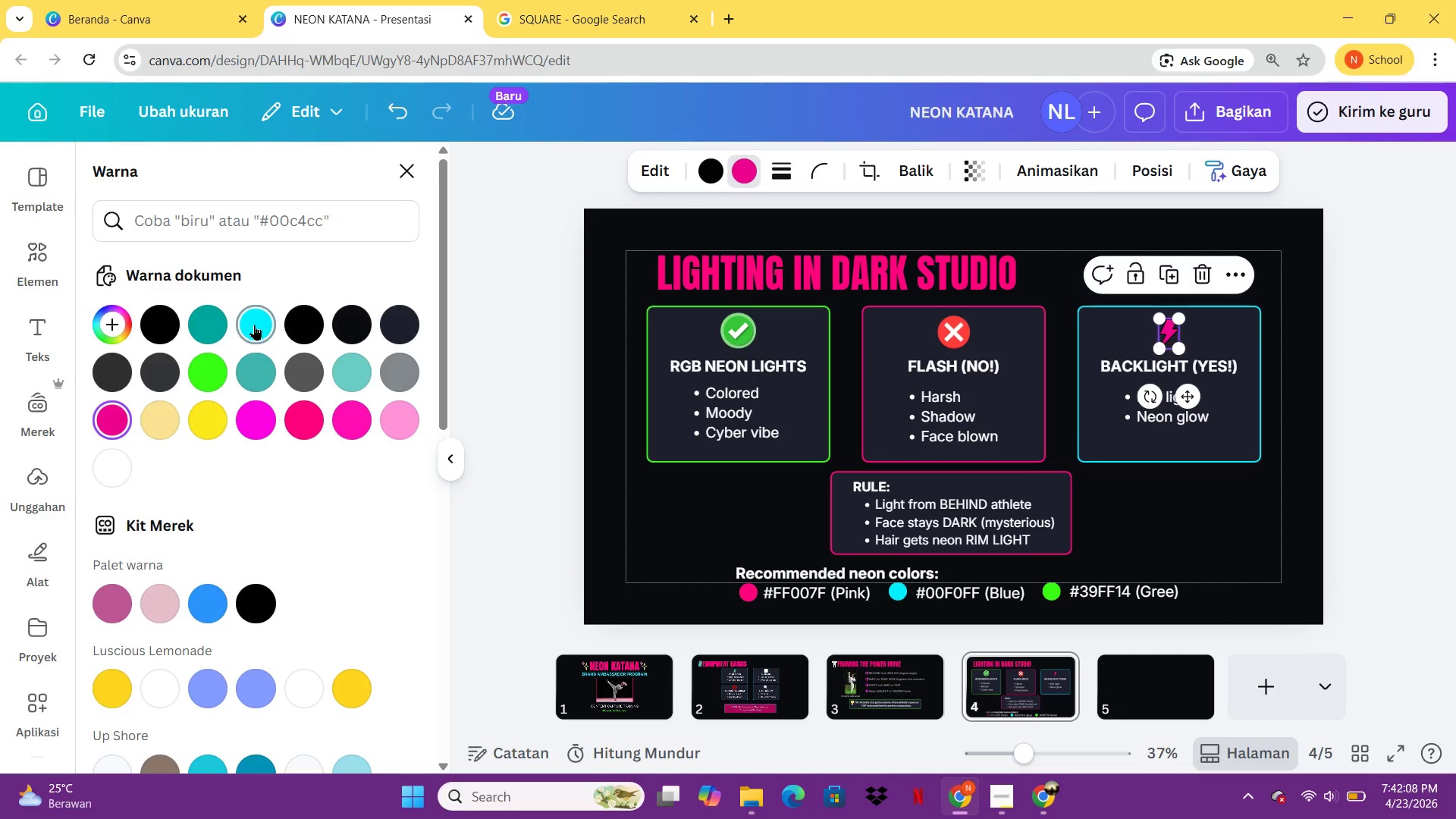 
left_click([254, 325])
 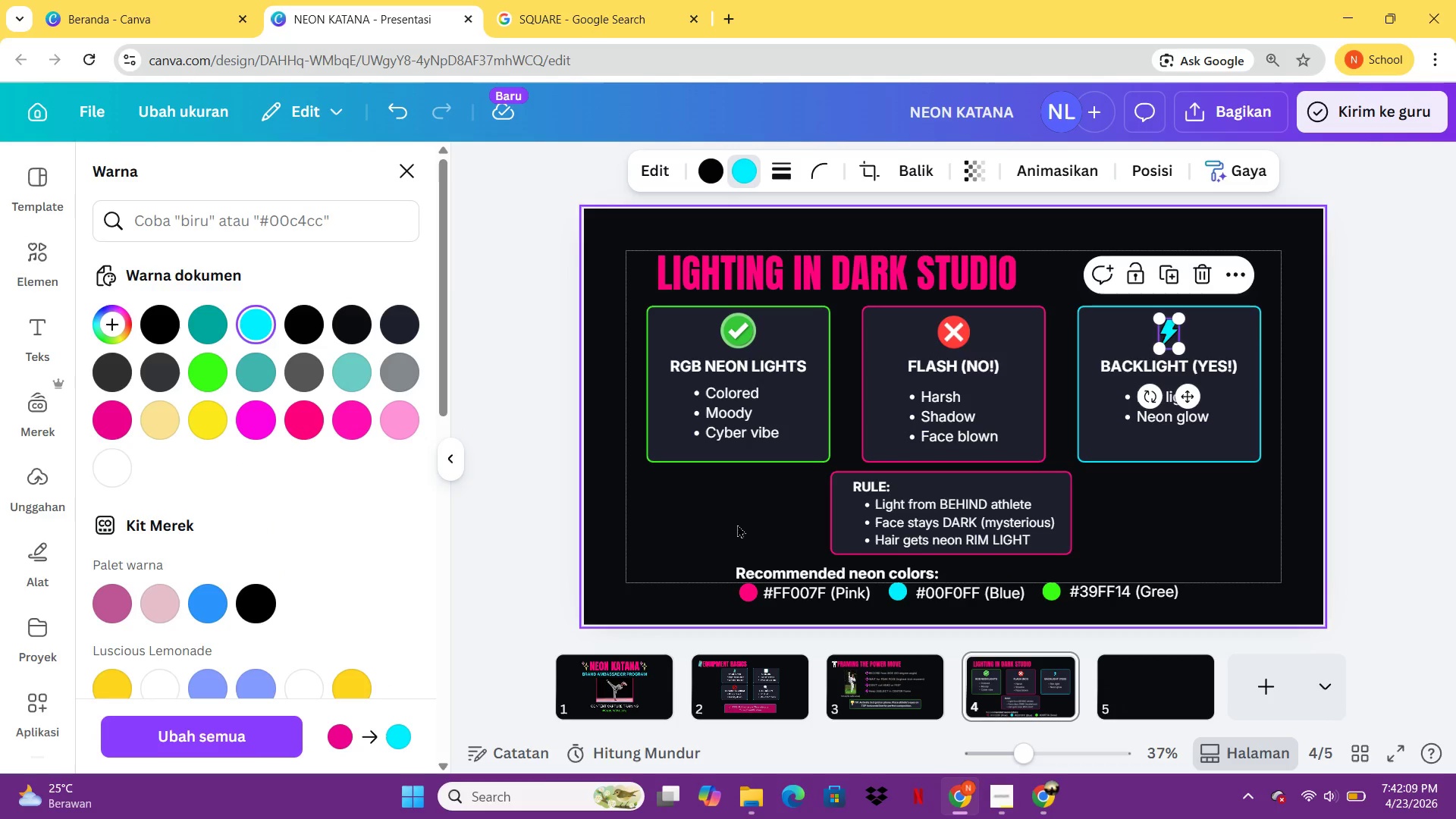 
left_click([702, 532])
 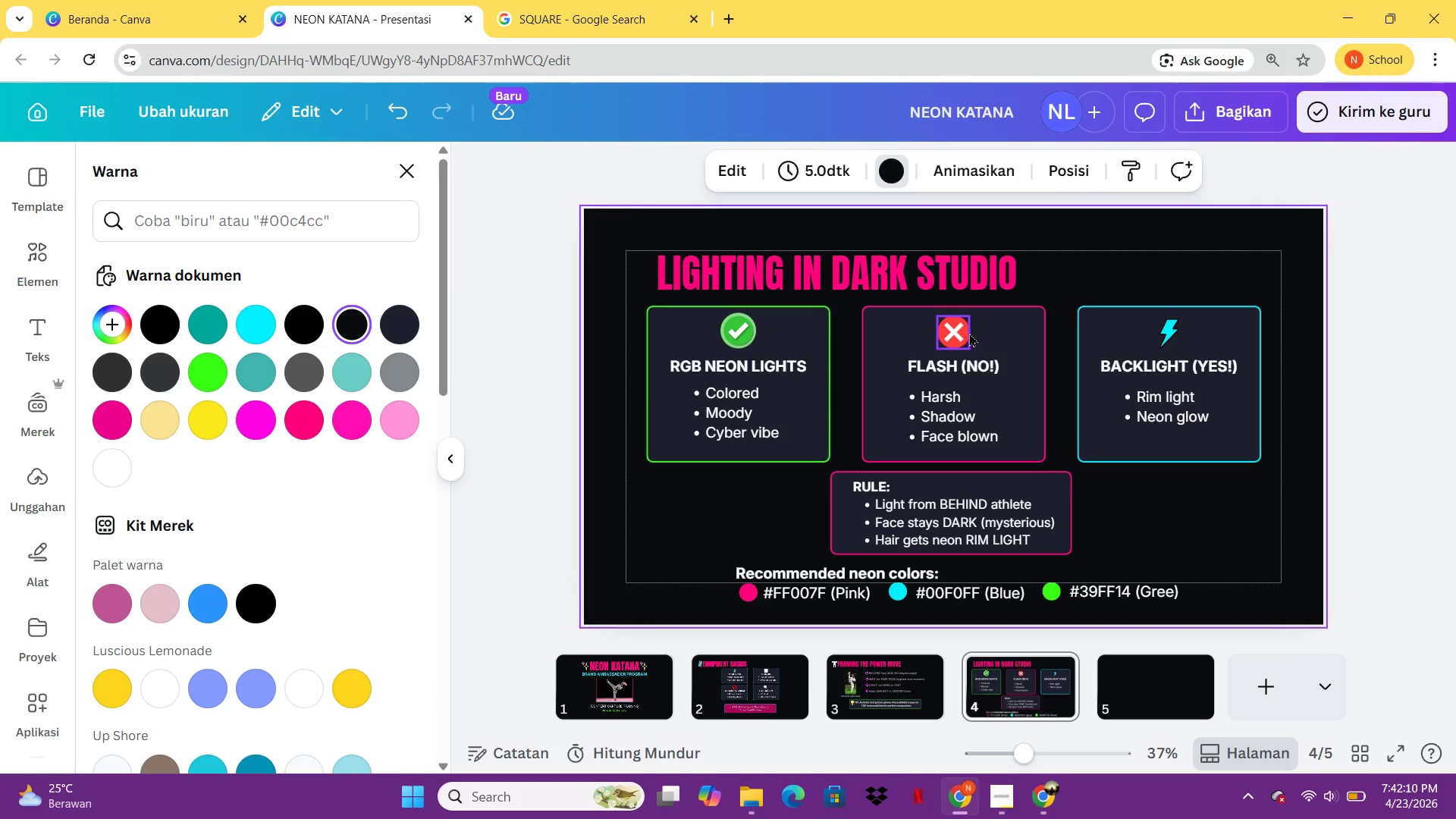 
left_click([969, 333])
 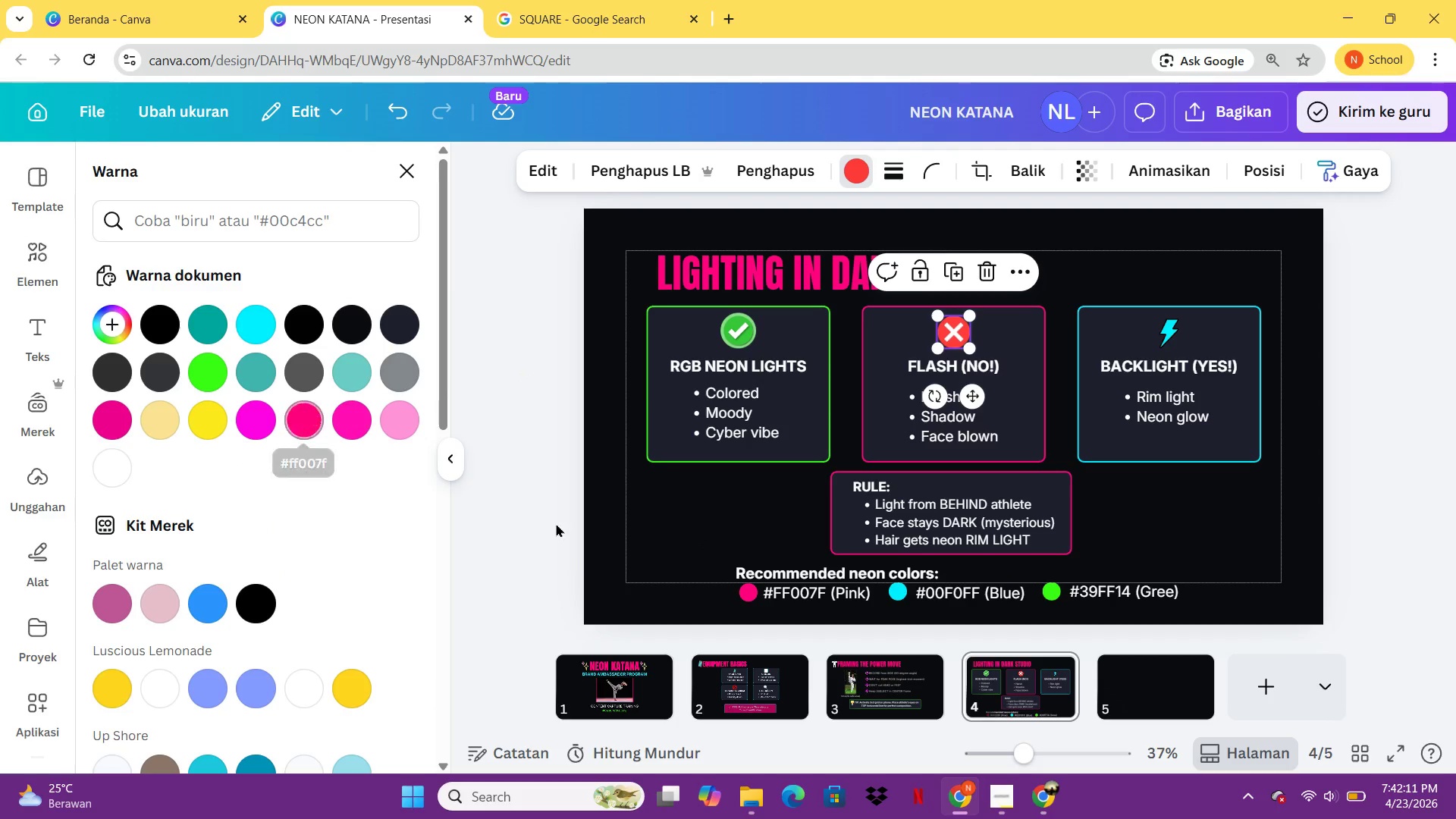 
left_click([563, 543])
 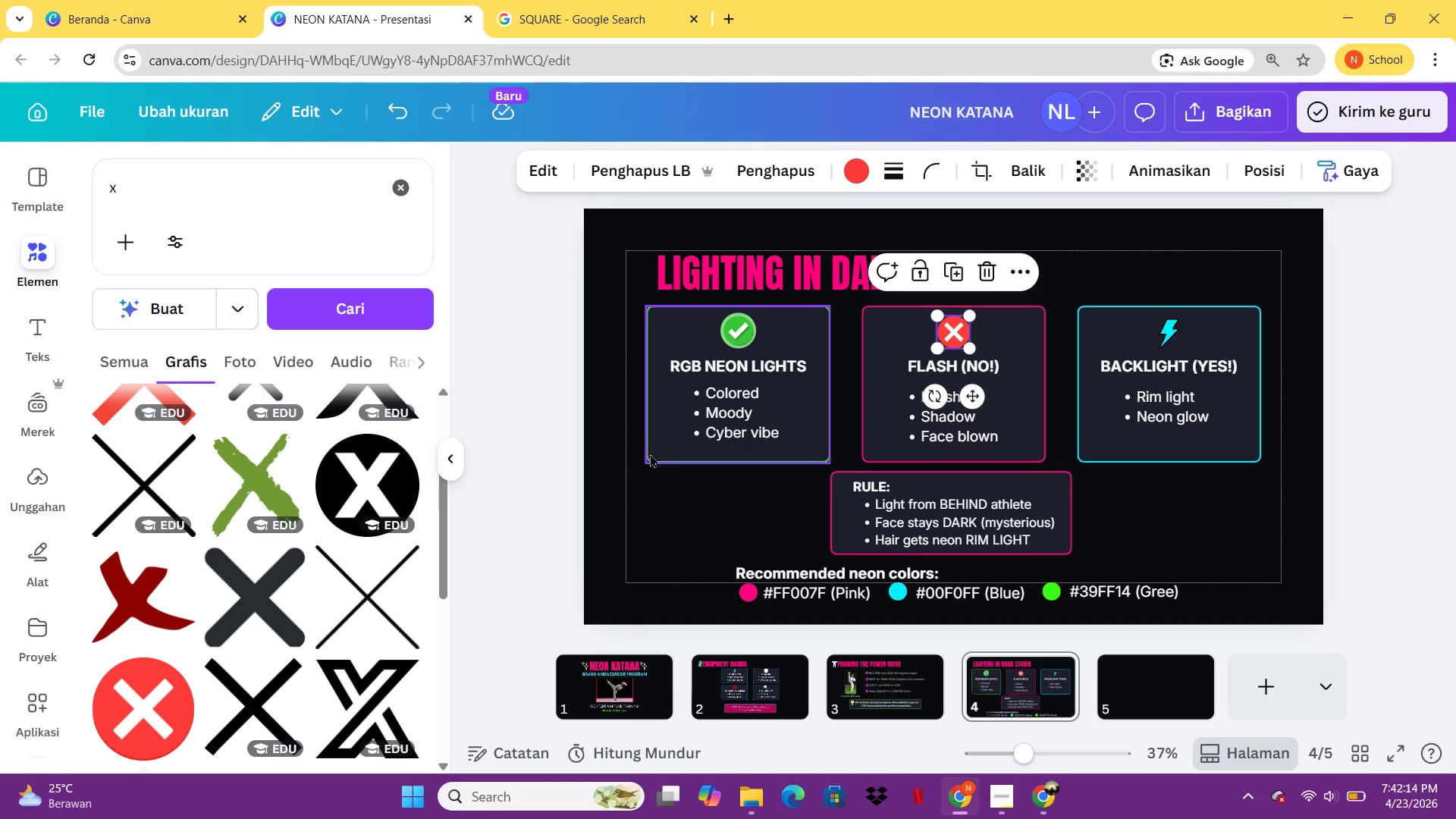 
left_click_drag(start_coordinate=[635, 444], to_coordinate=[1213, 322])
 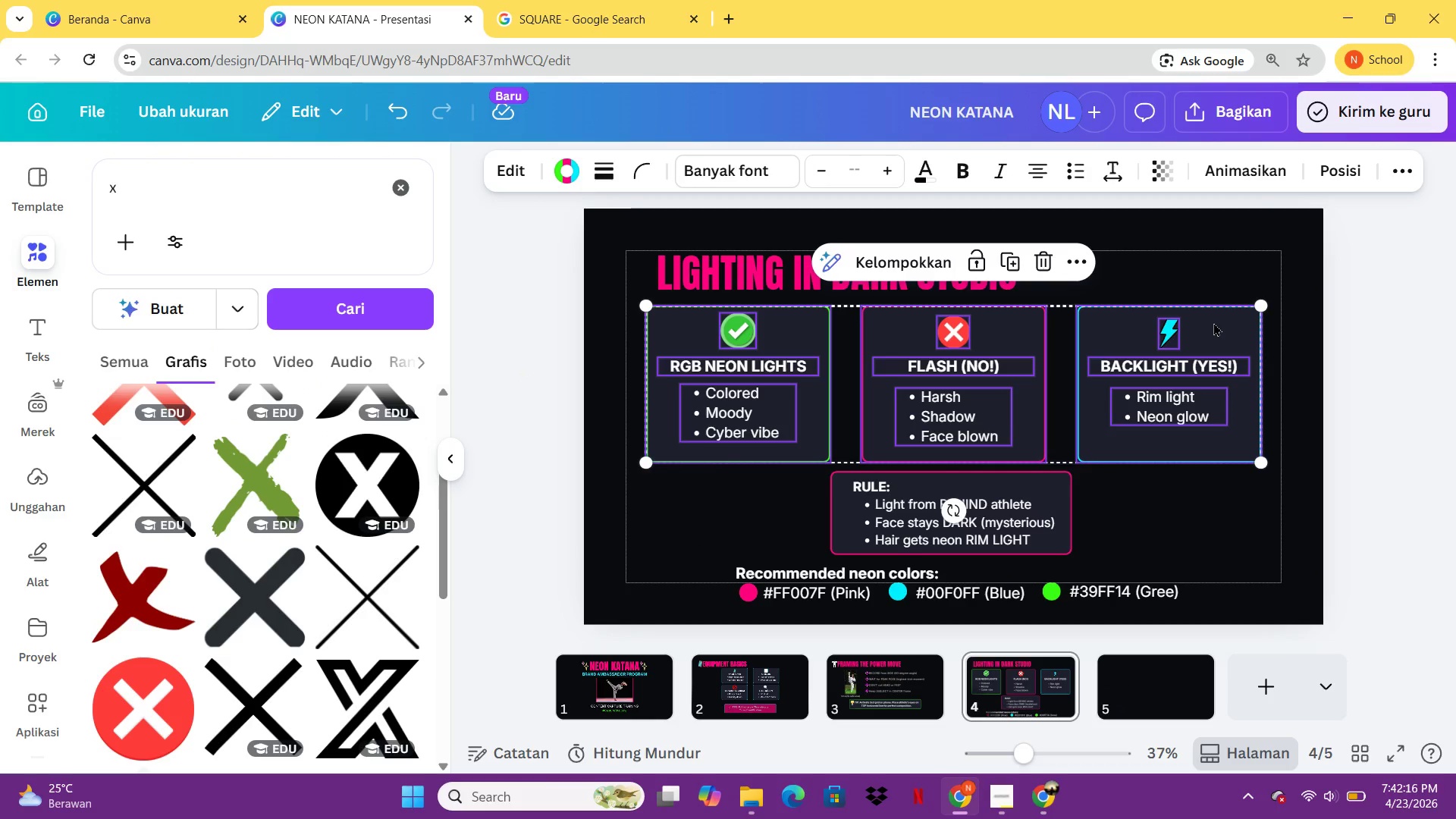 
key(Control+G)
 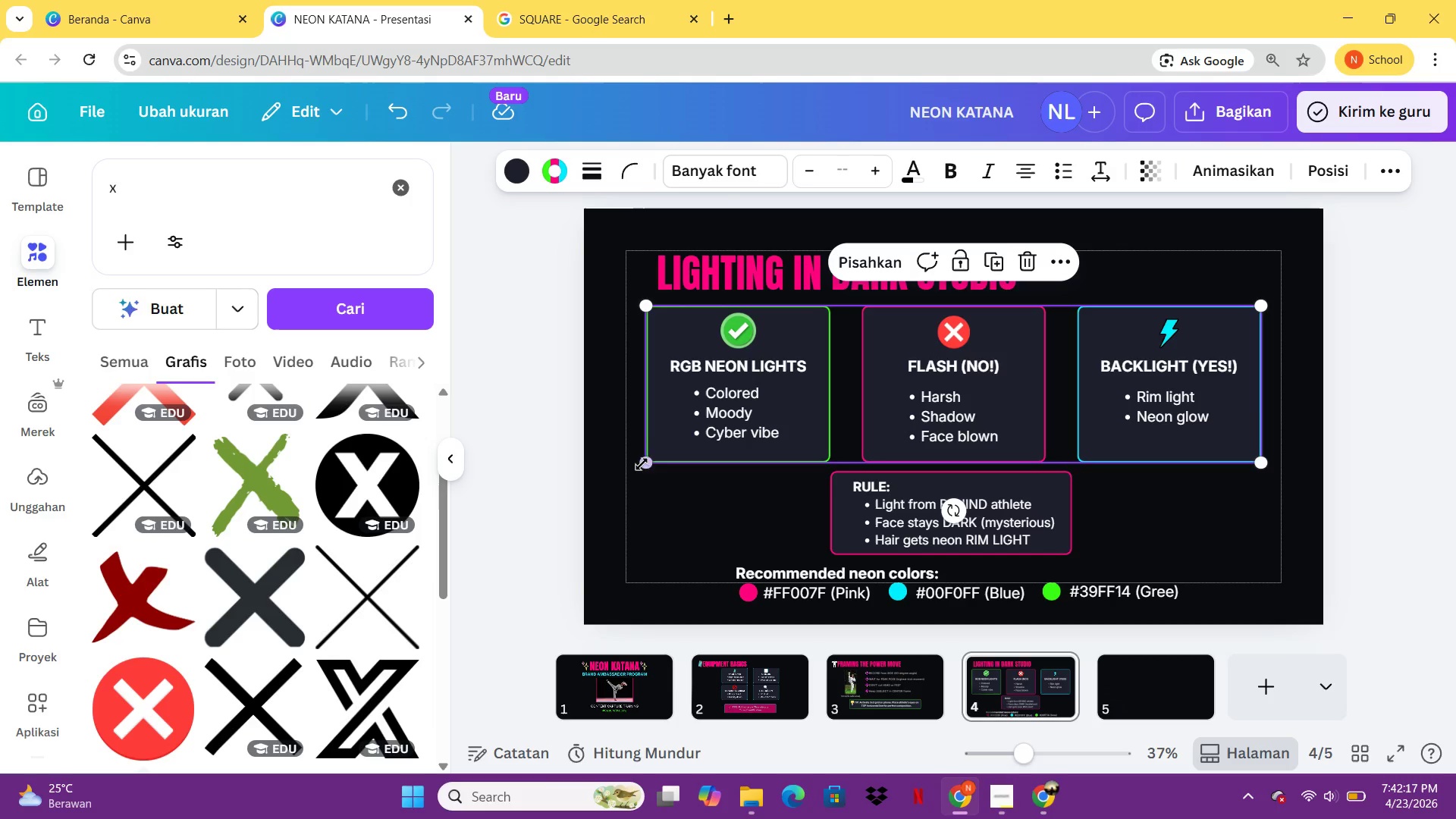 
left_click_drag(start_coordinate=[642, 464], to_coordinate=[739, 419])
 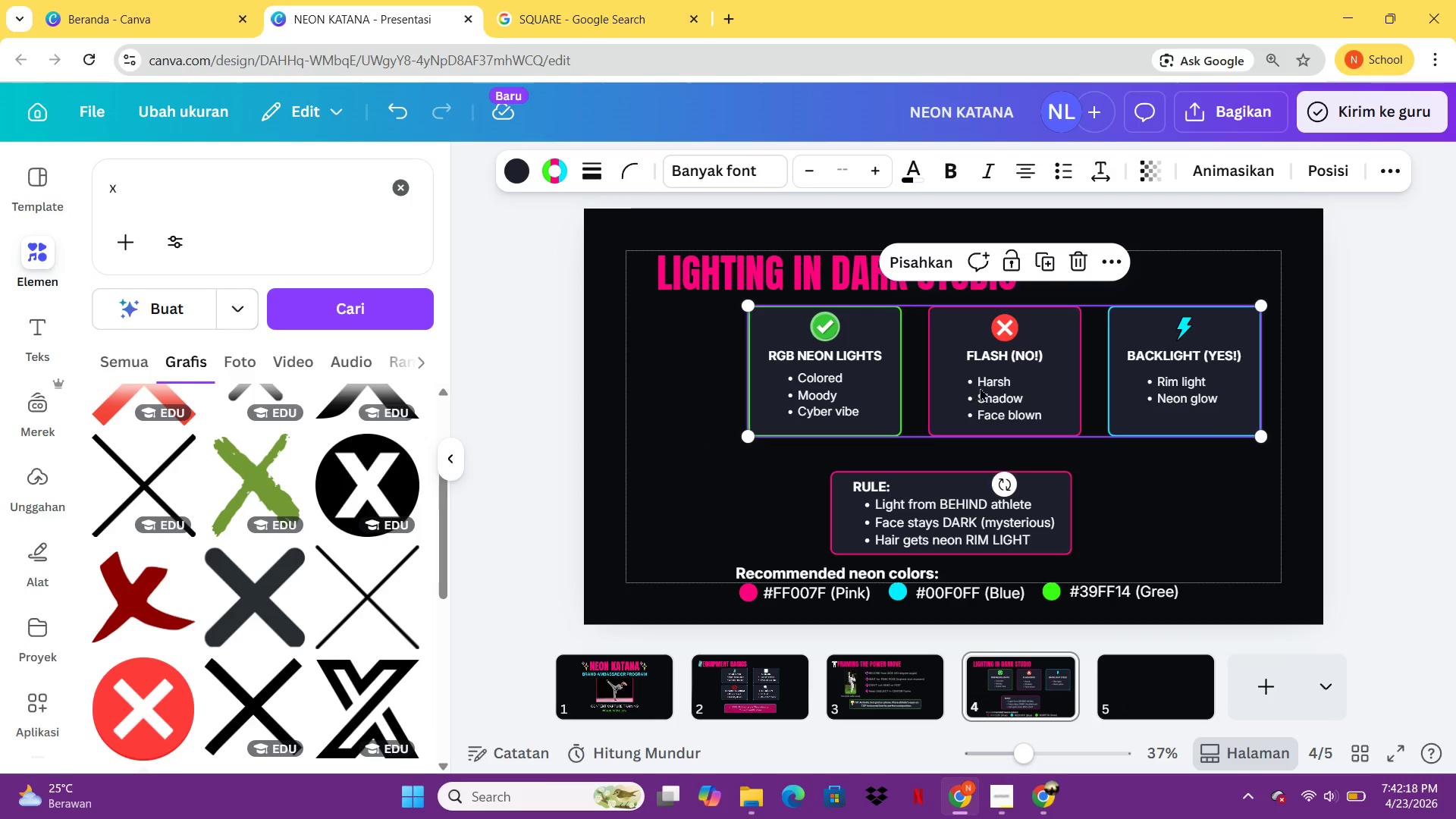 
left_click_drag(start_coordinate=[980, 388], to_coordinate=[935, 383])
 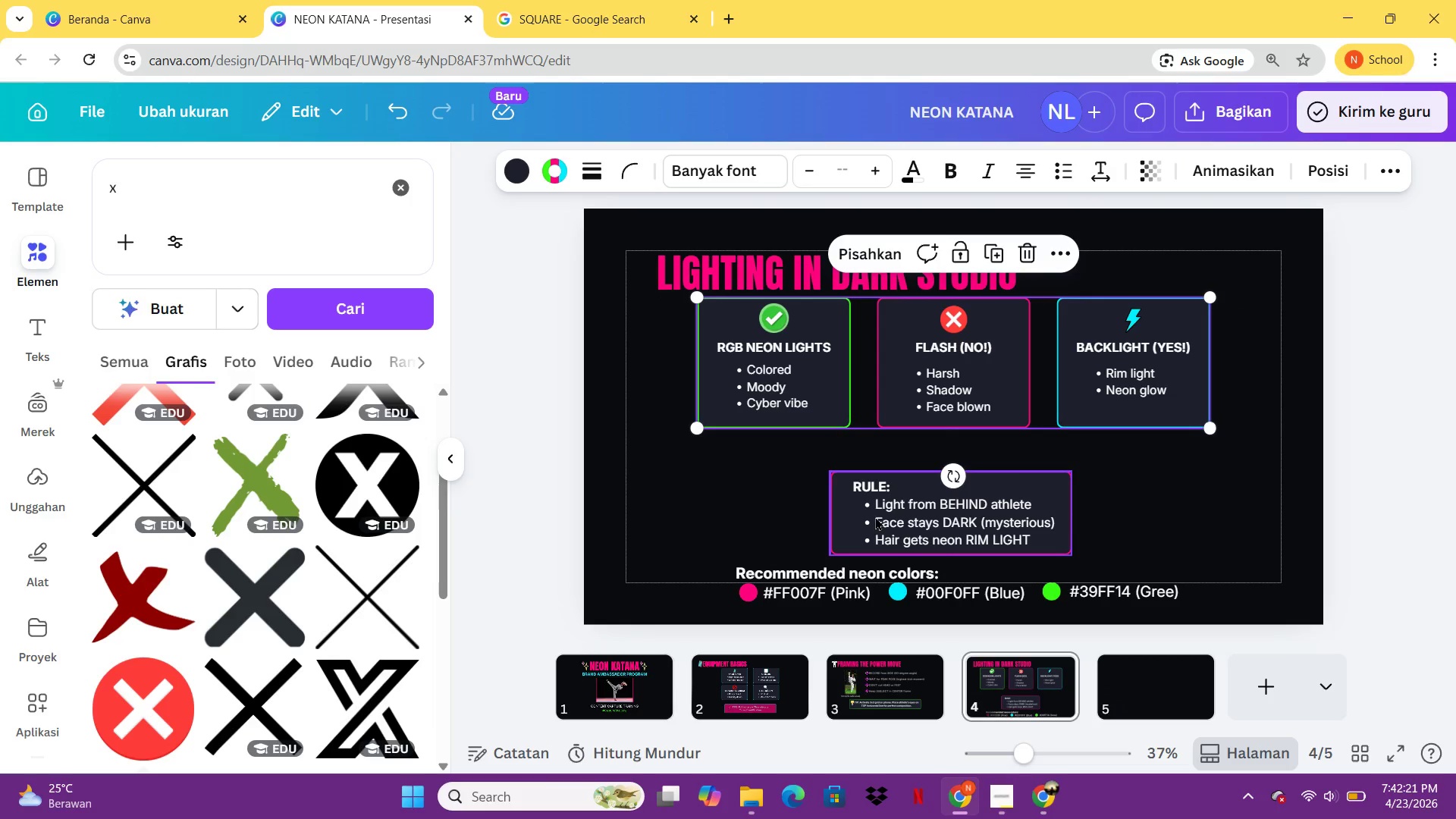 
left_click_drag(start_coordinate=[893, 516], to_coordinate=[891, 489])
 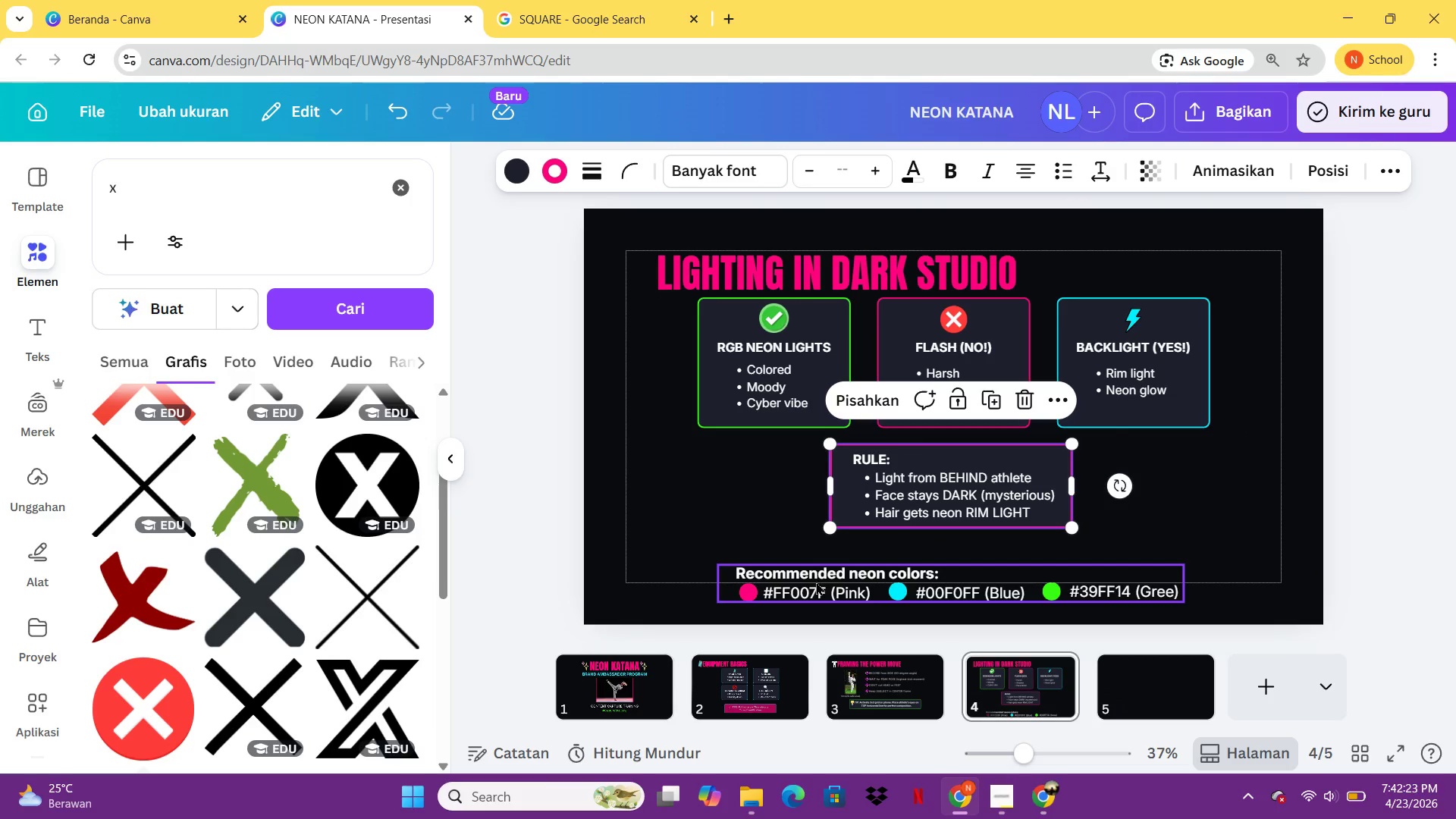 
left_click_drag(start_coordinate=[816, 582], to_coordinate=[814, 559])
 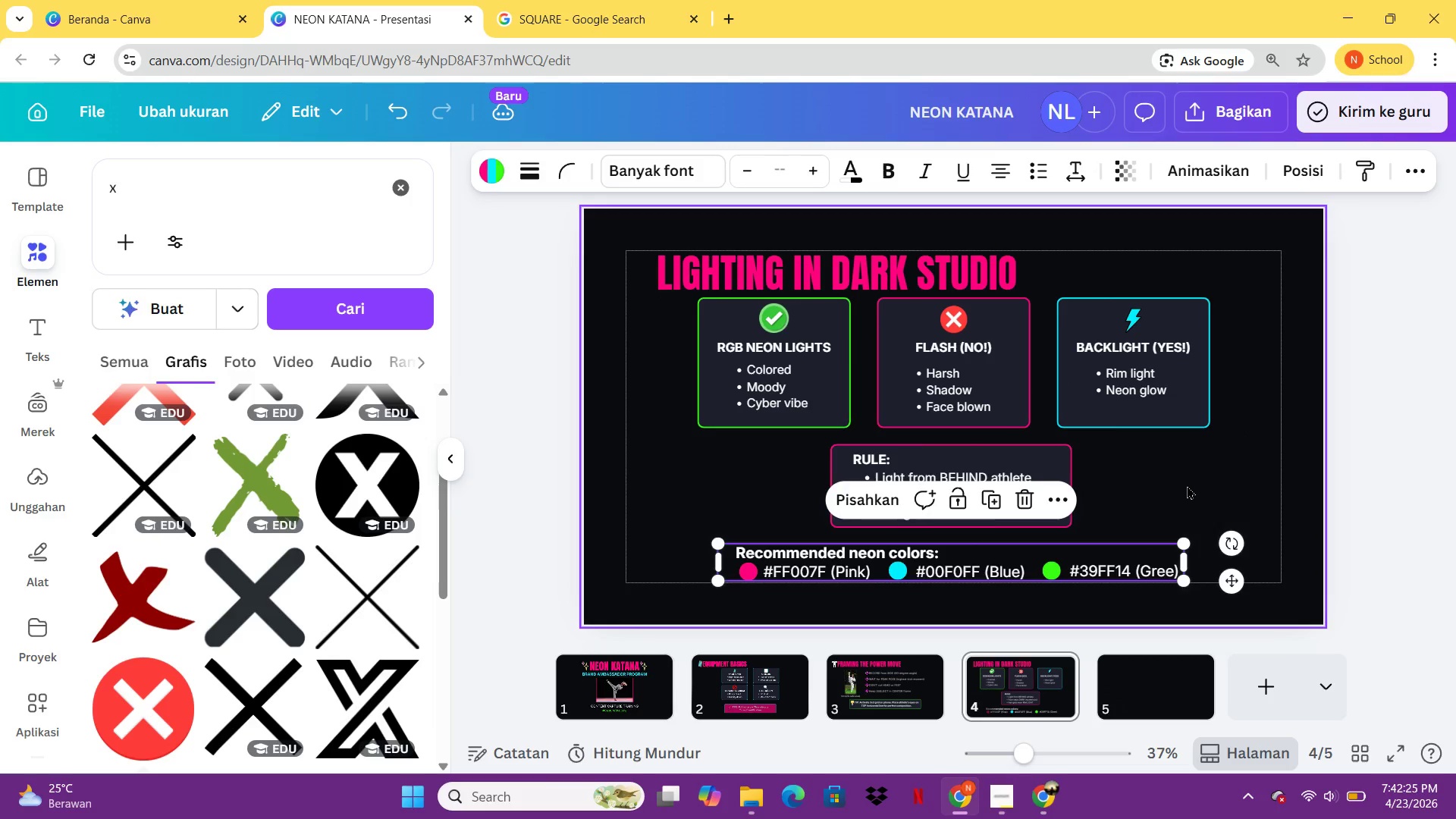 
left_click([1187, 485])
 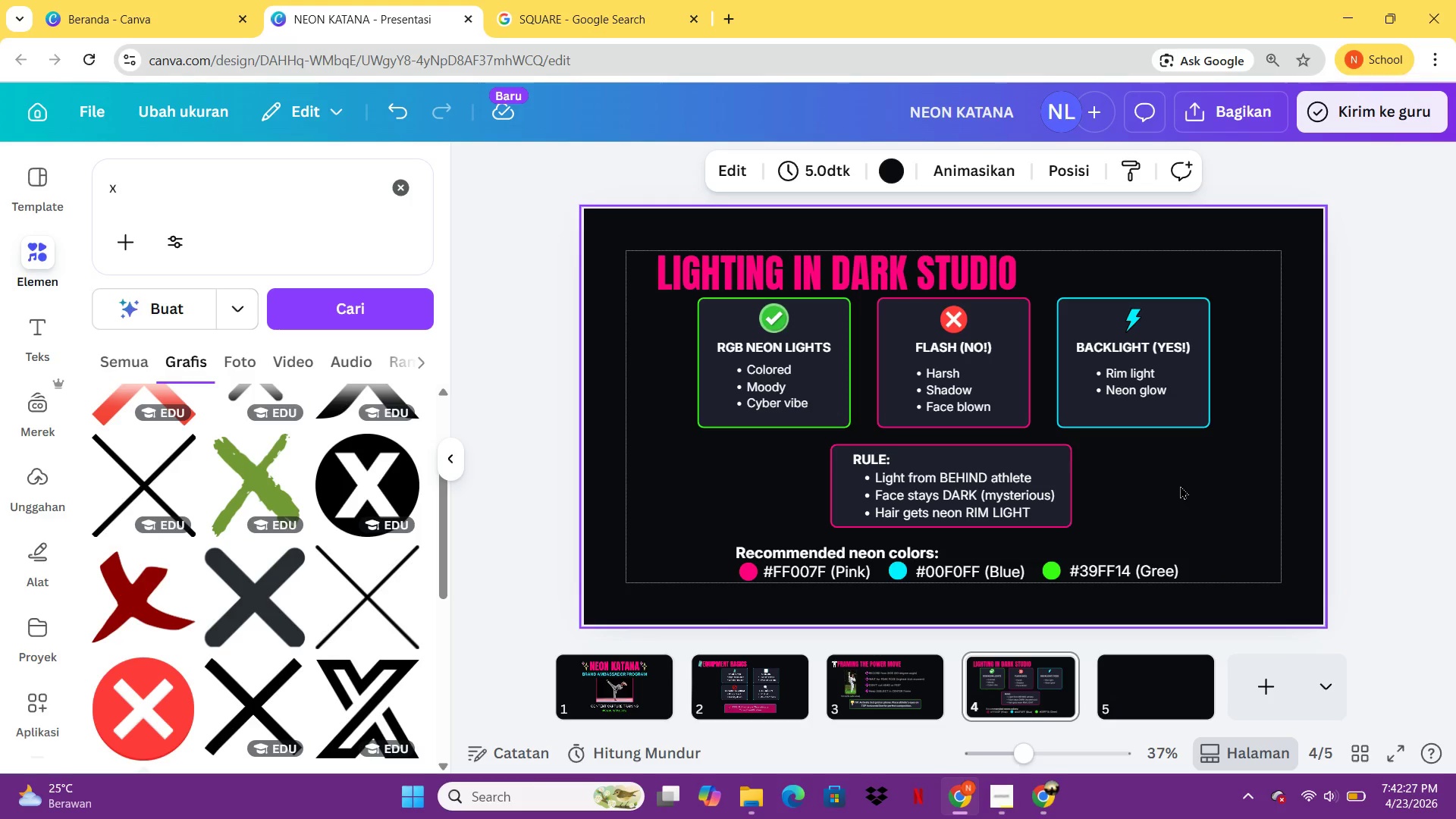 
left_click_drag(start_coordinate=[993, 563], to_coordinate=[899, 561])
 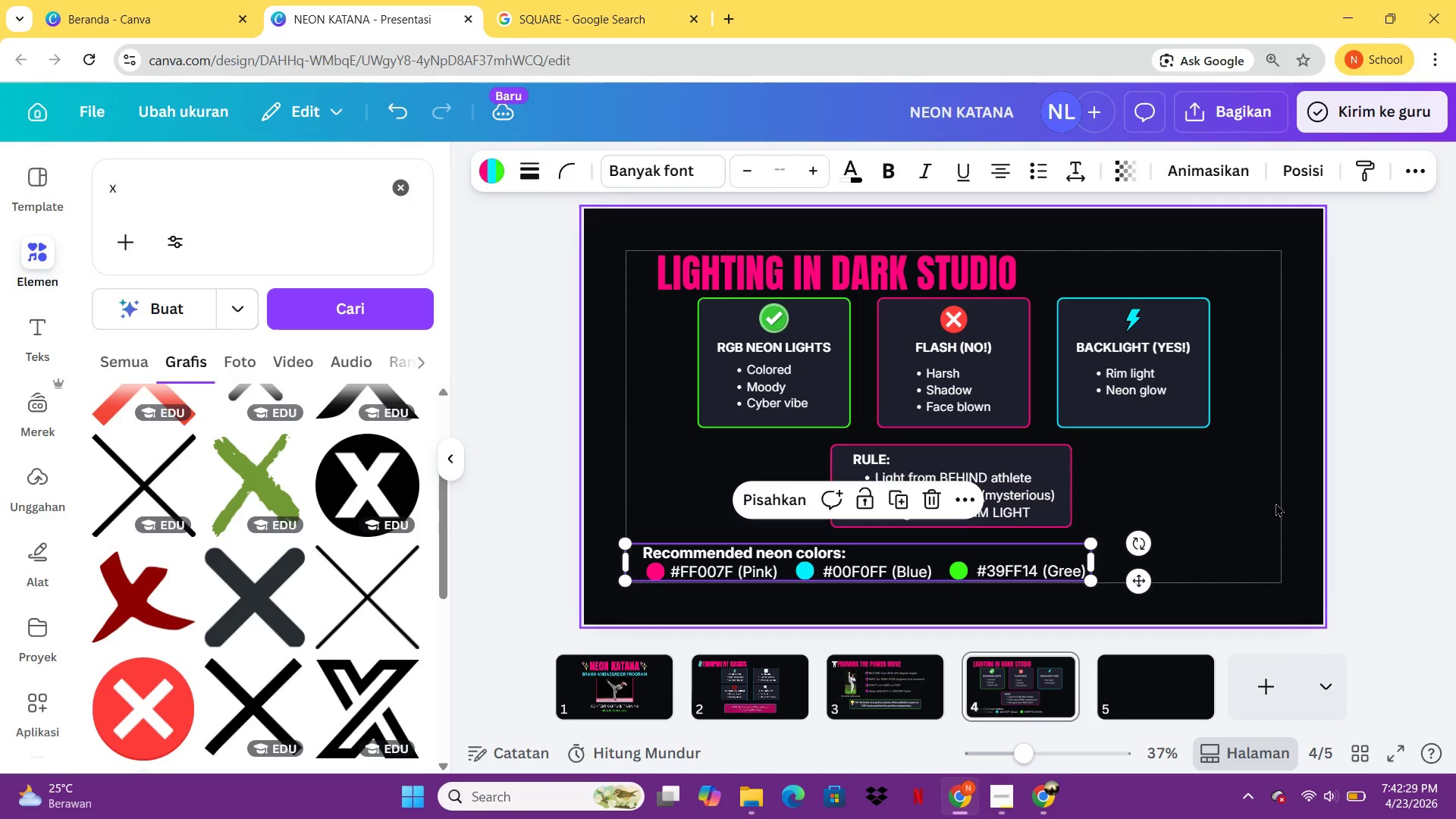 
left_click([1276, 503])
 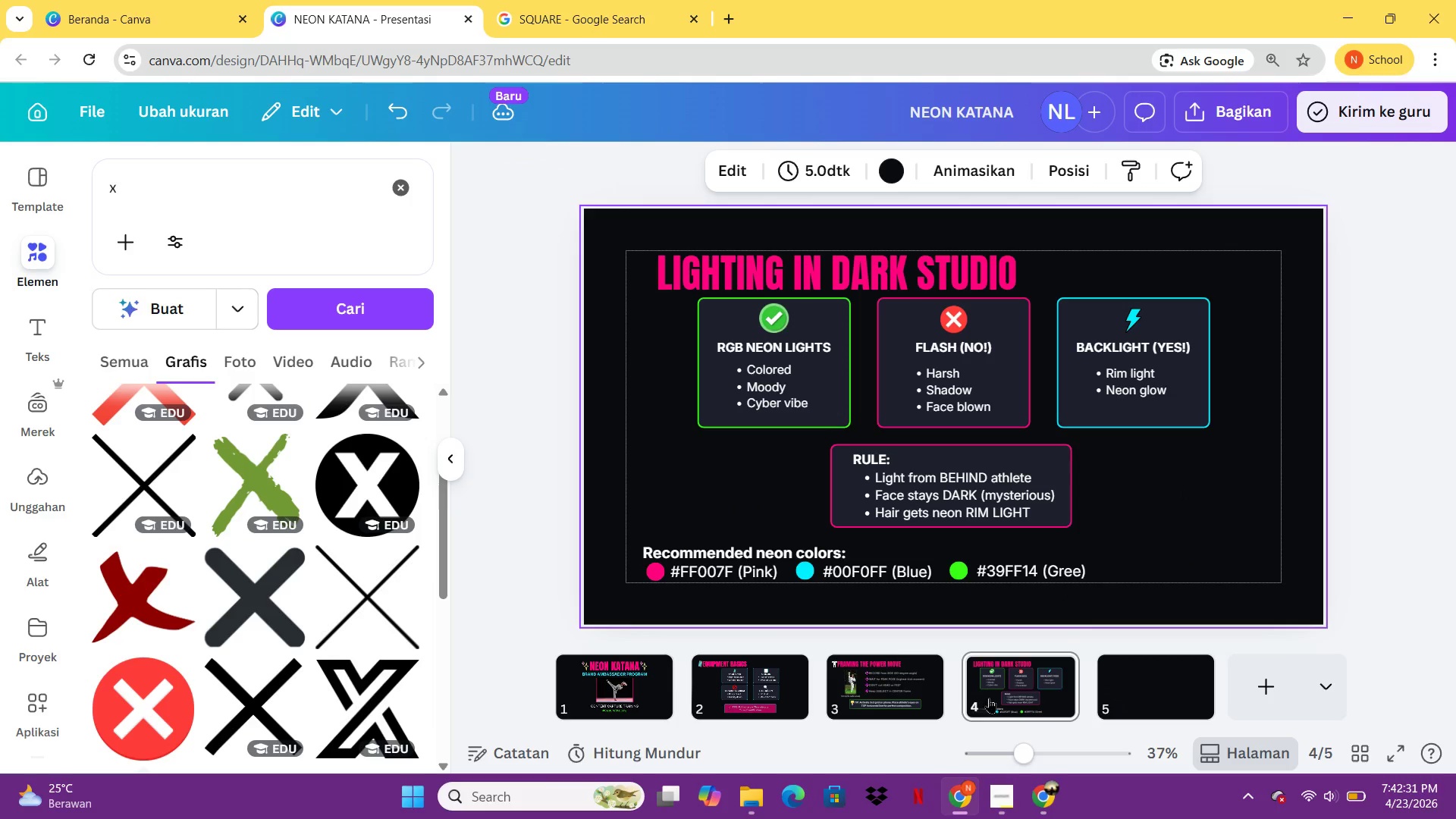 
left_click([1122, 695])
 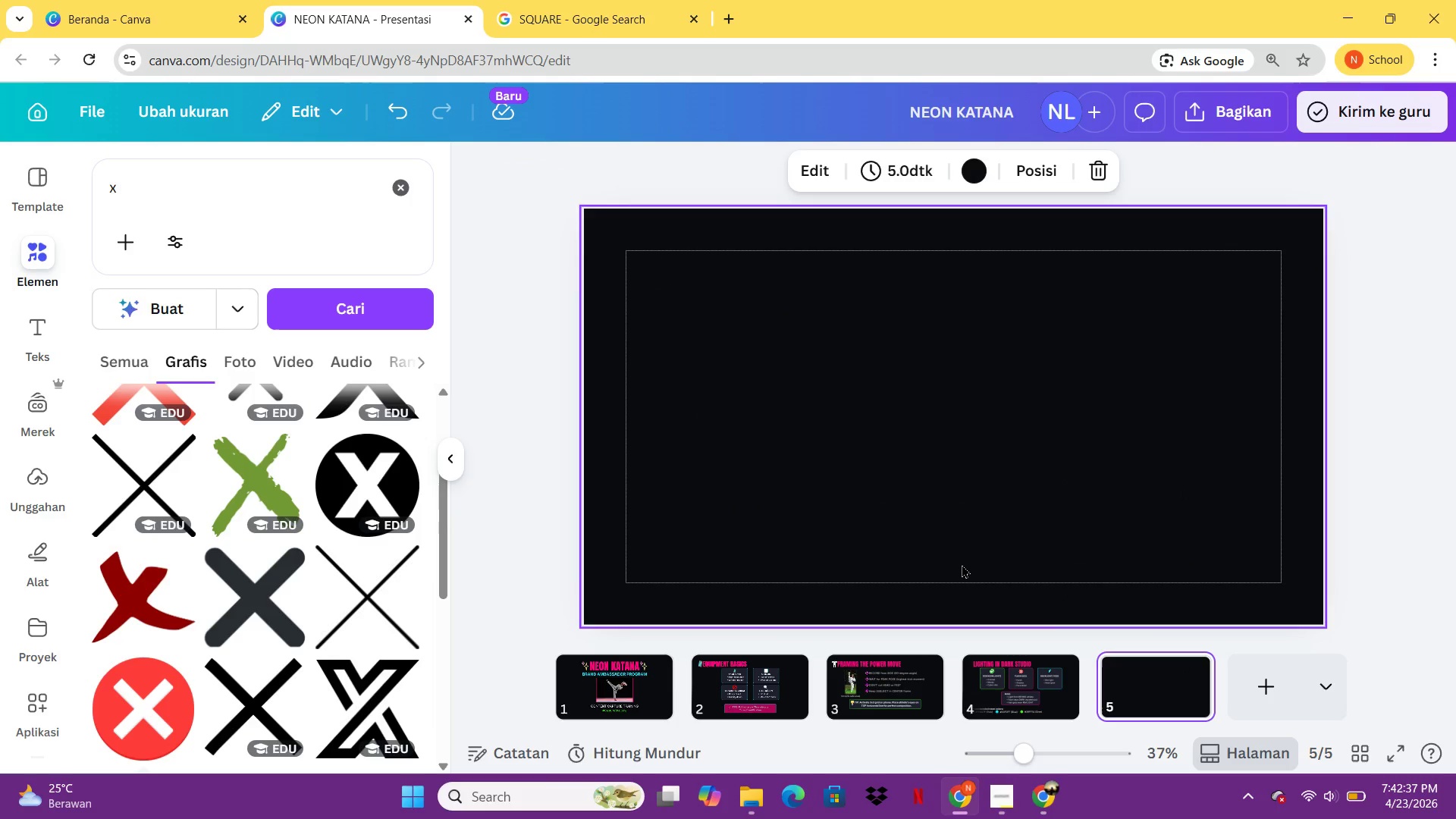 
wait(10.78)
 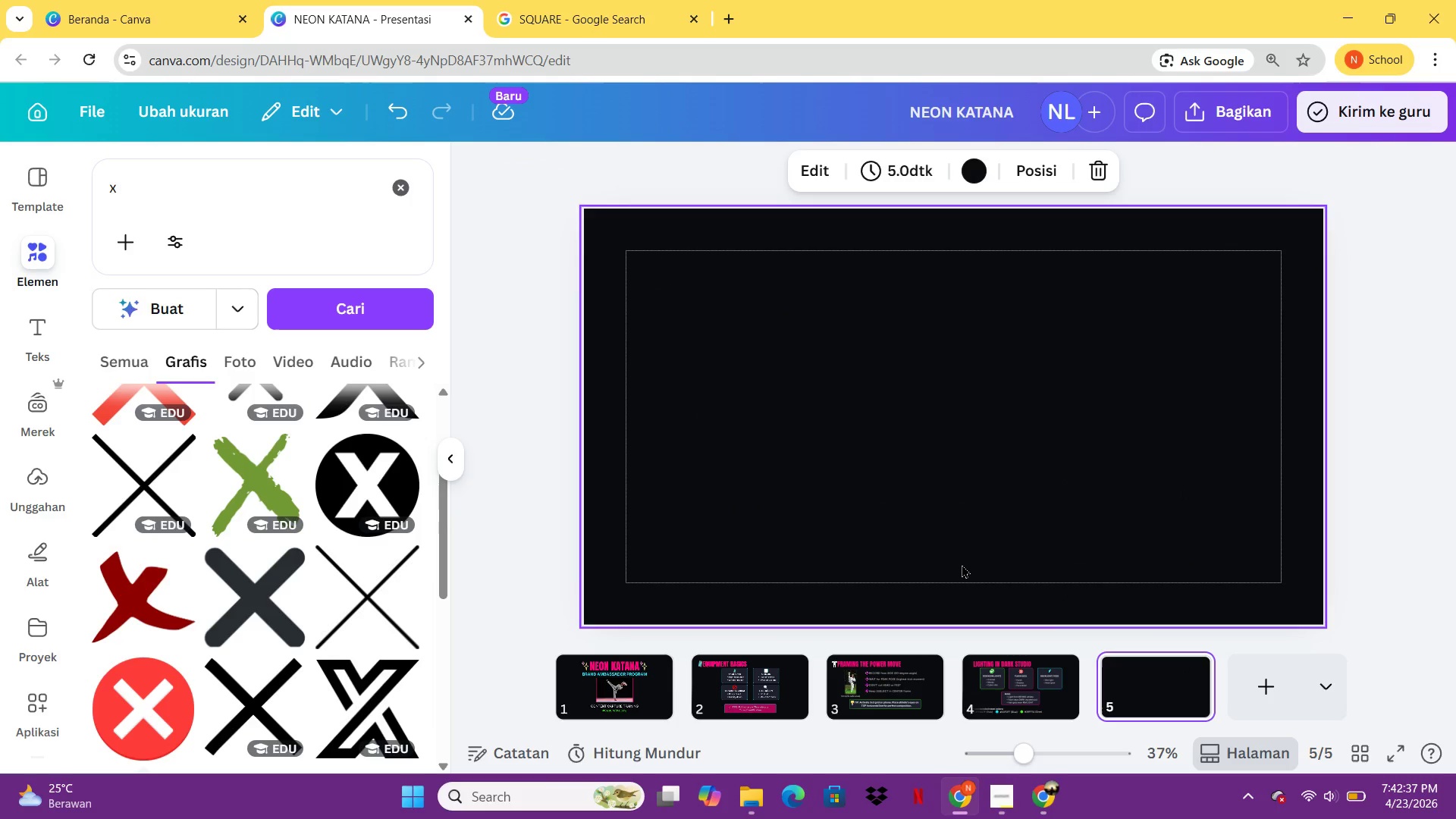 
left_click([995, 671])
 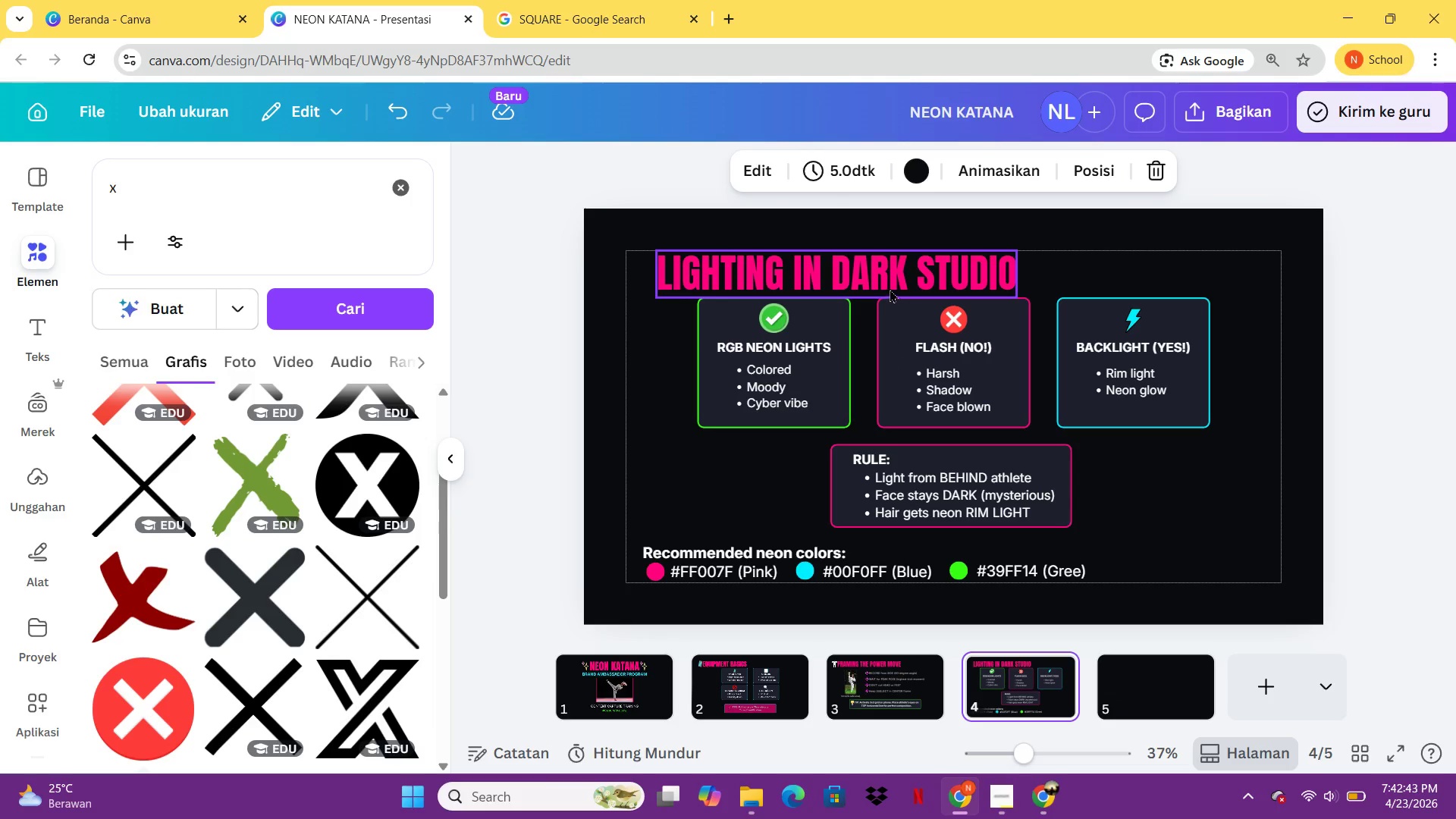 
left_click([890, 290])
 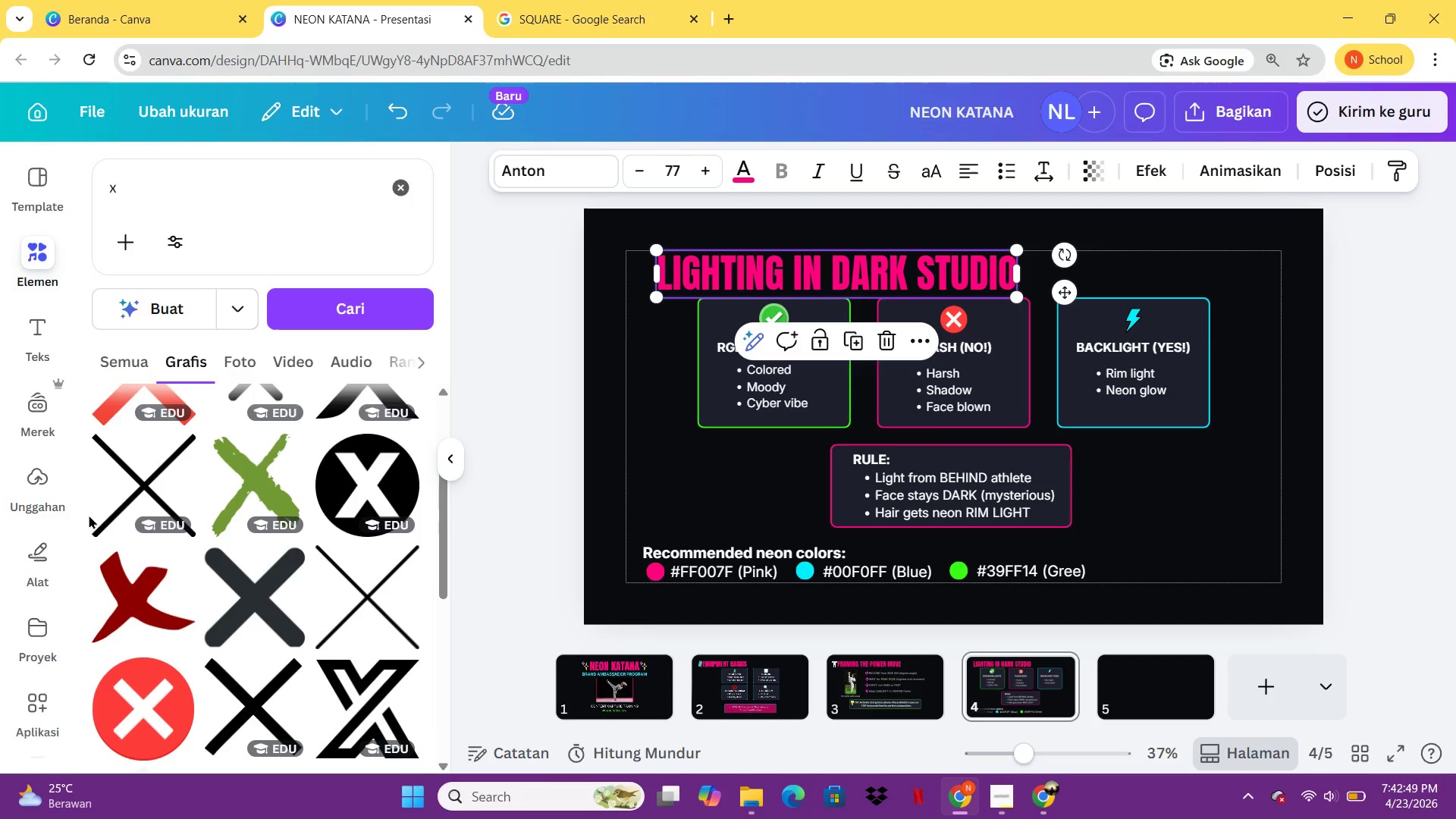 
wait(7.08)
 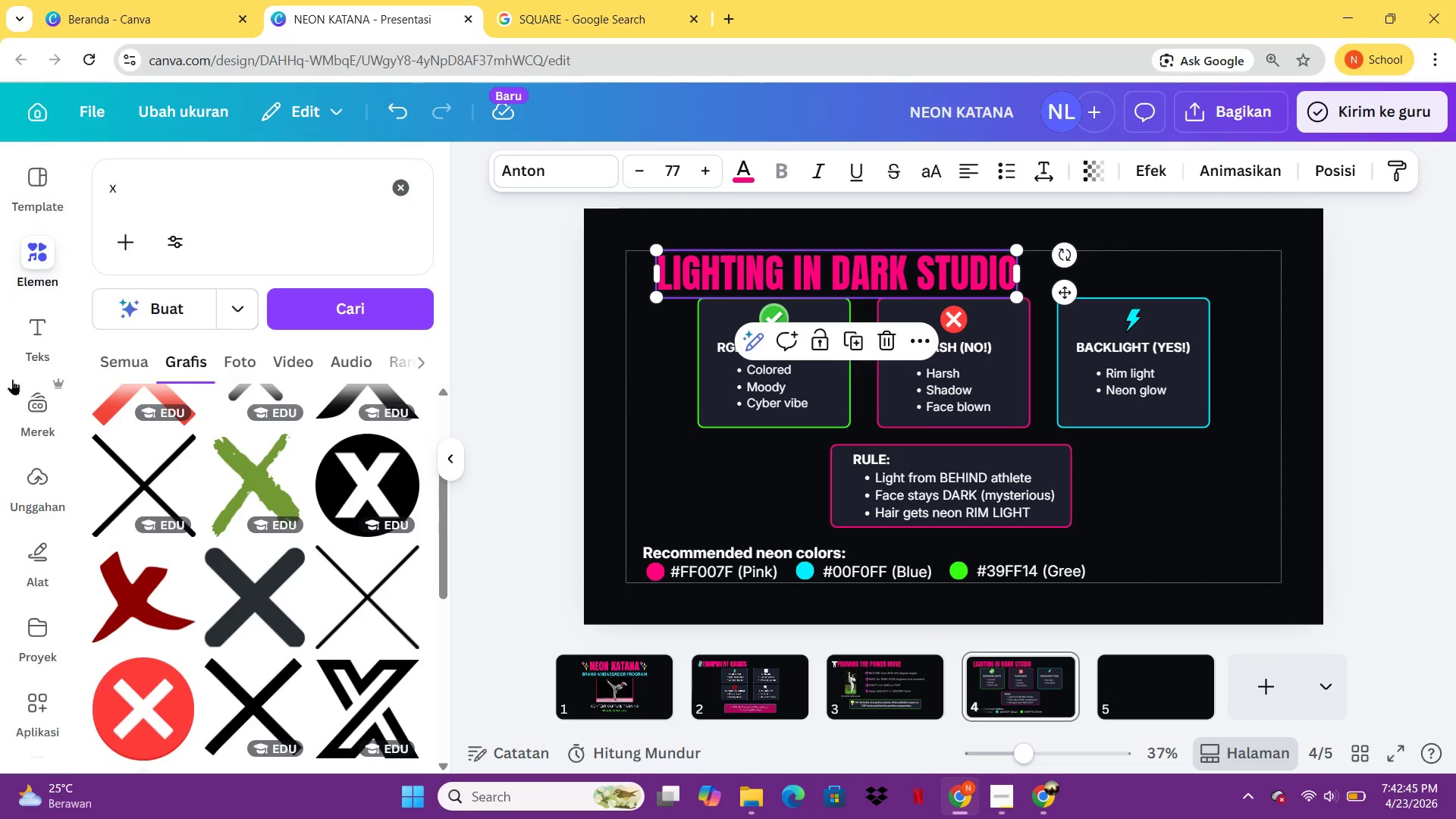 
left_click([875, 661])
 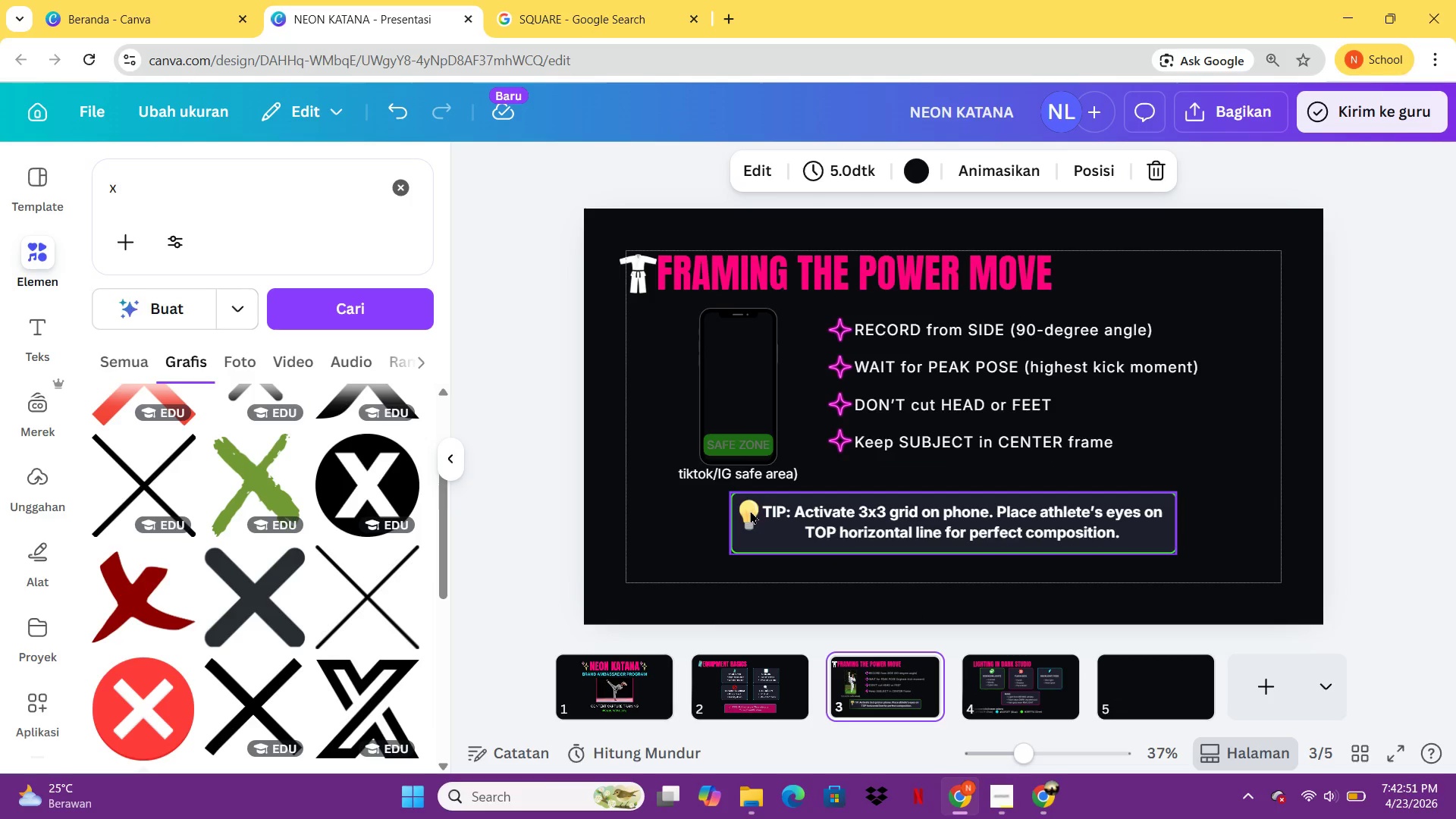 
left_click([750, 516])
 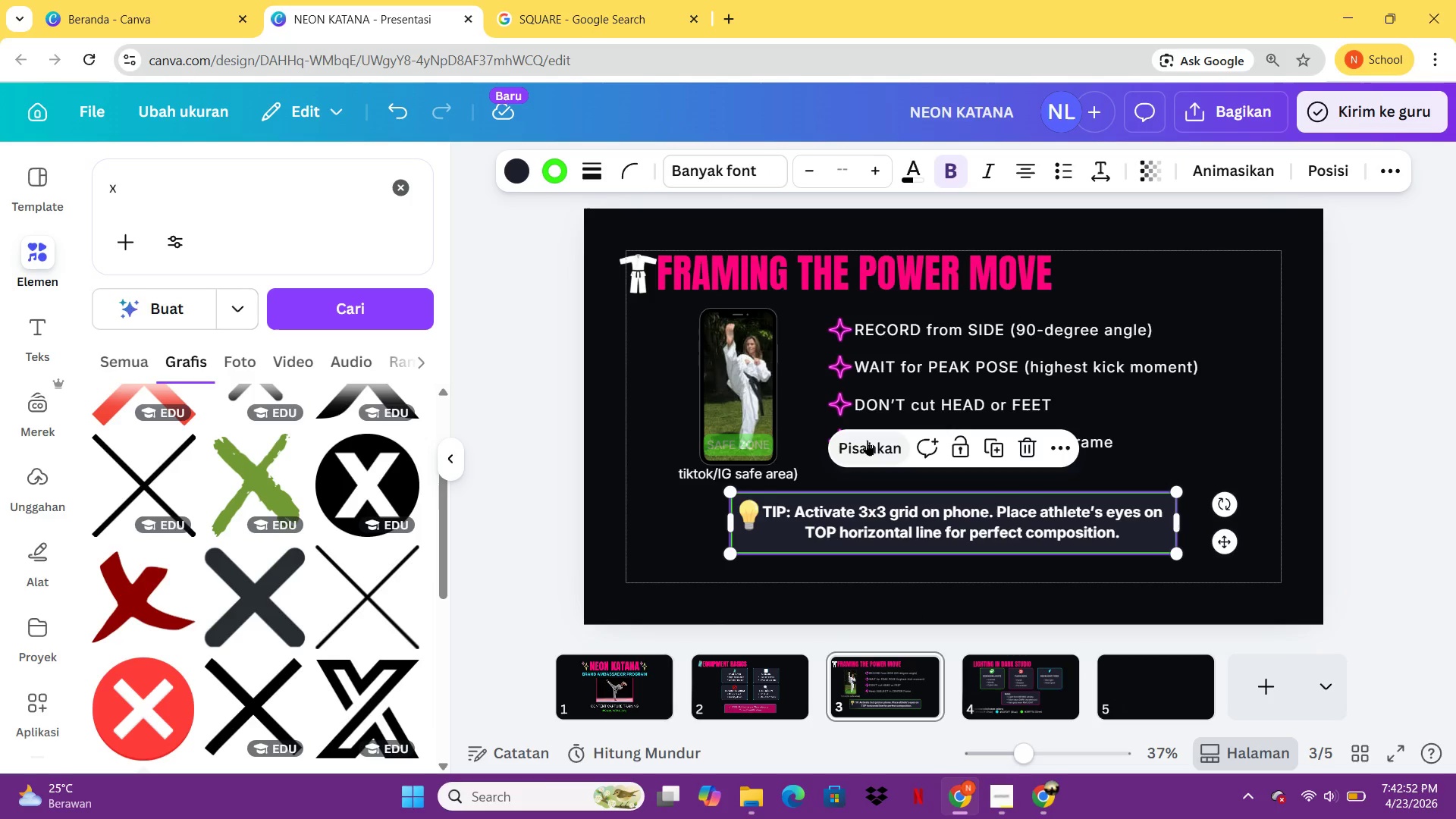 
left_click([868, 440])
 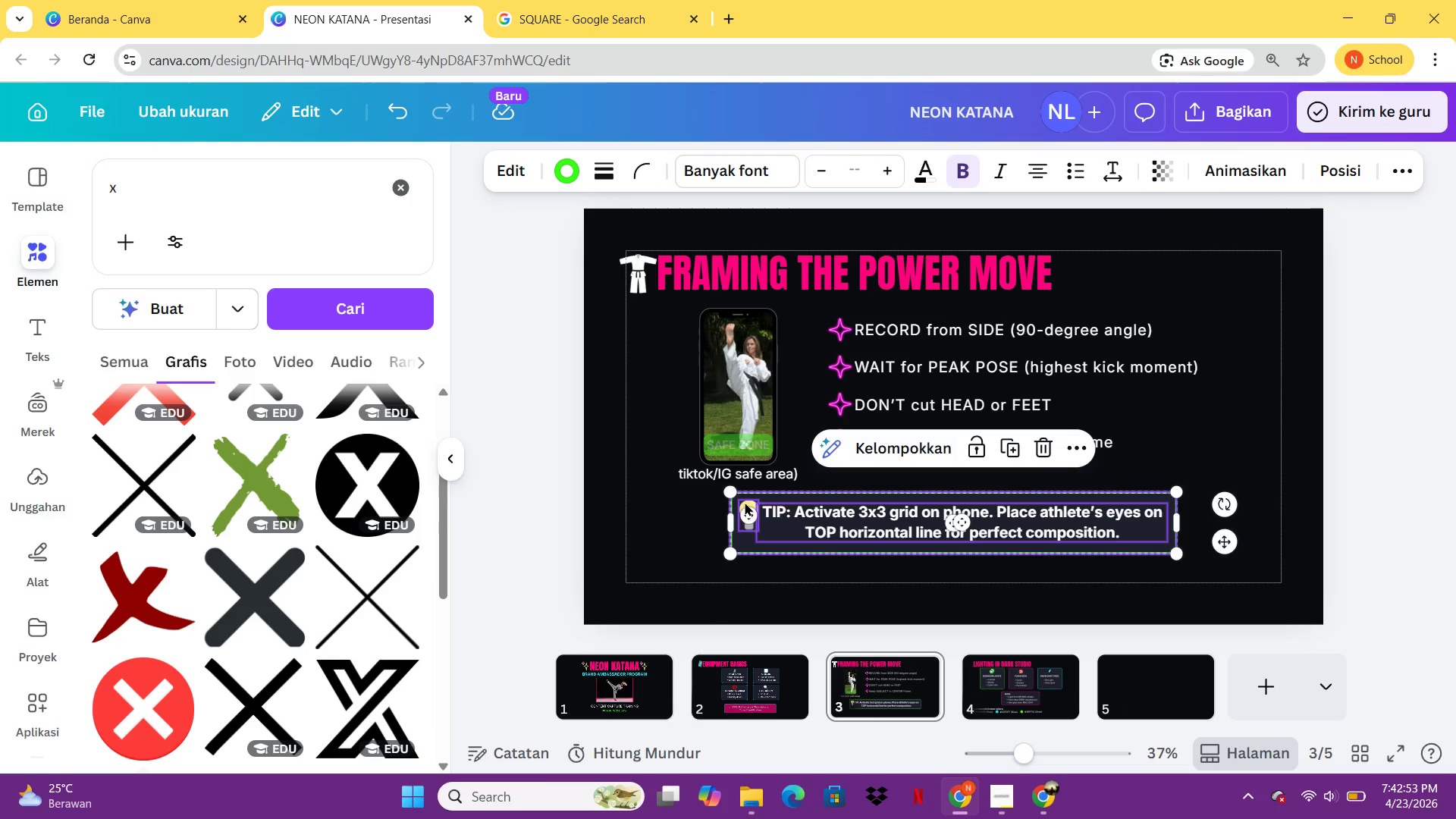 
left_click([744, 502])
 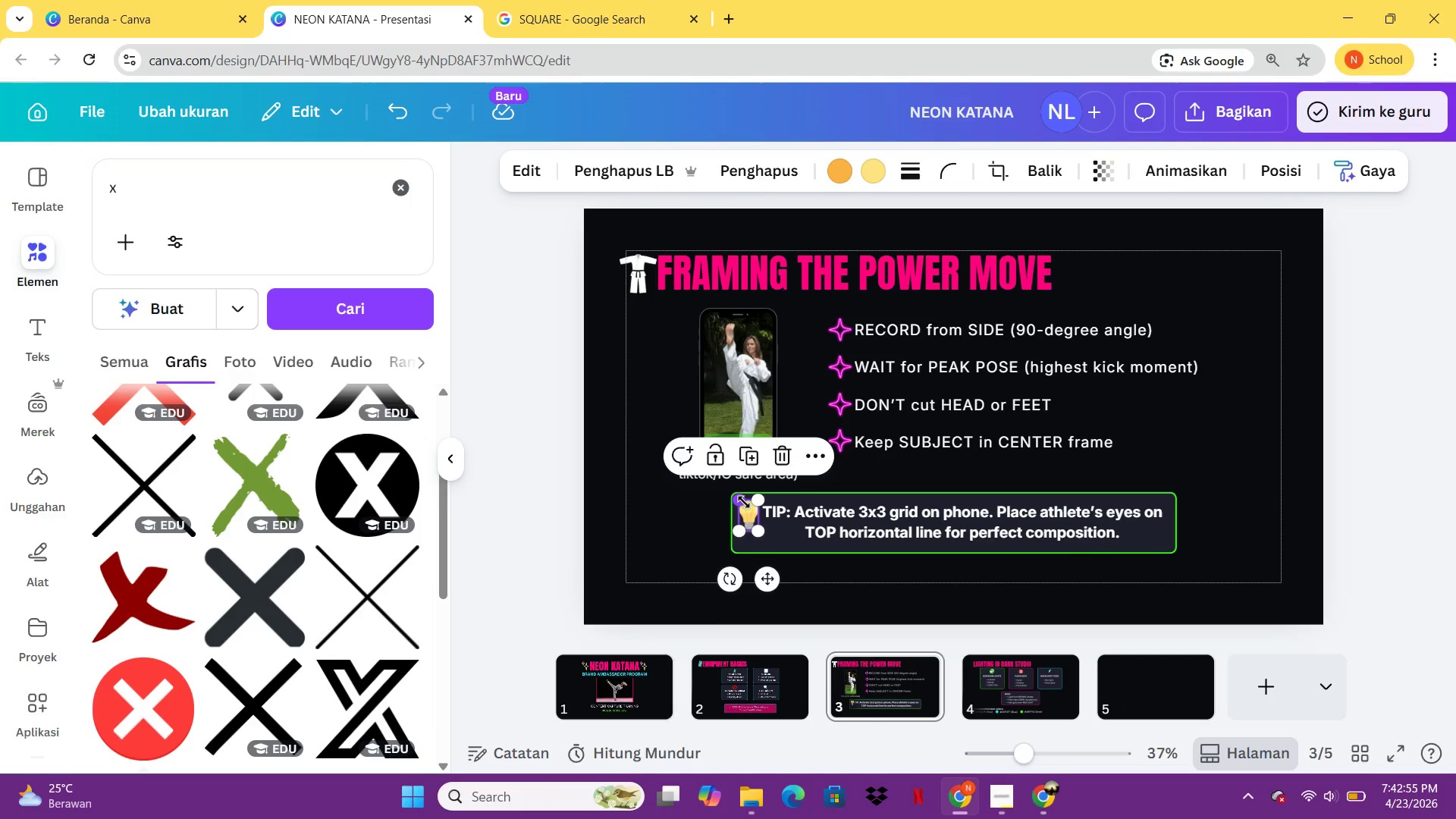 
key(Control+C)
 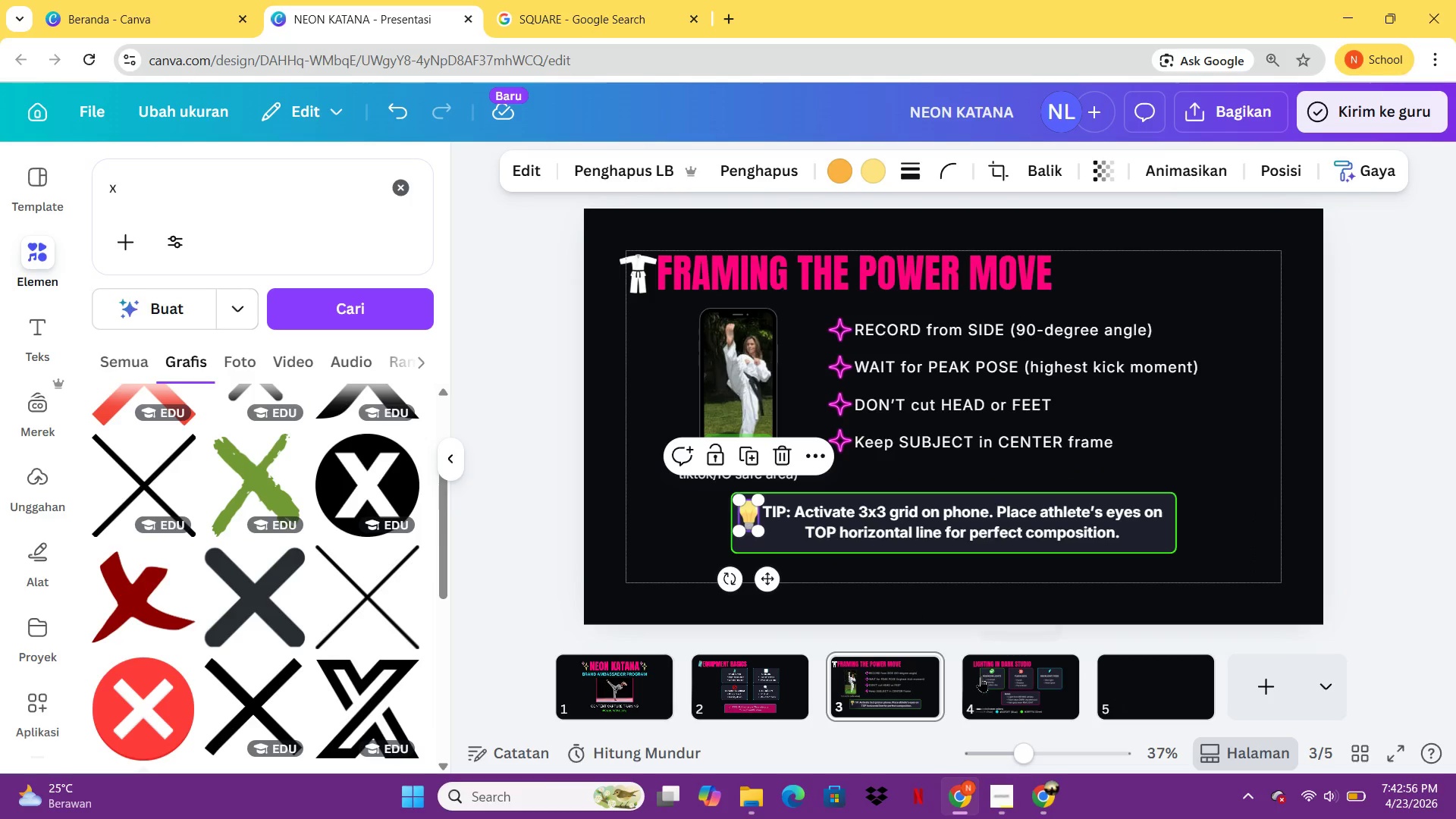 
left_click([981, 677])
 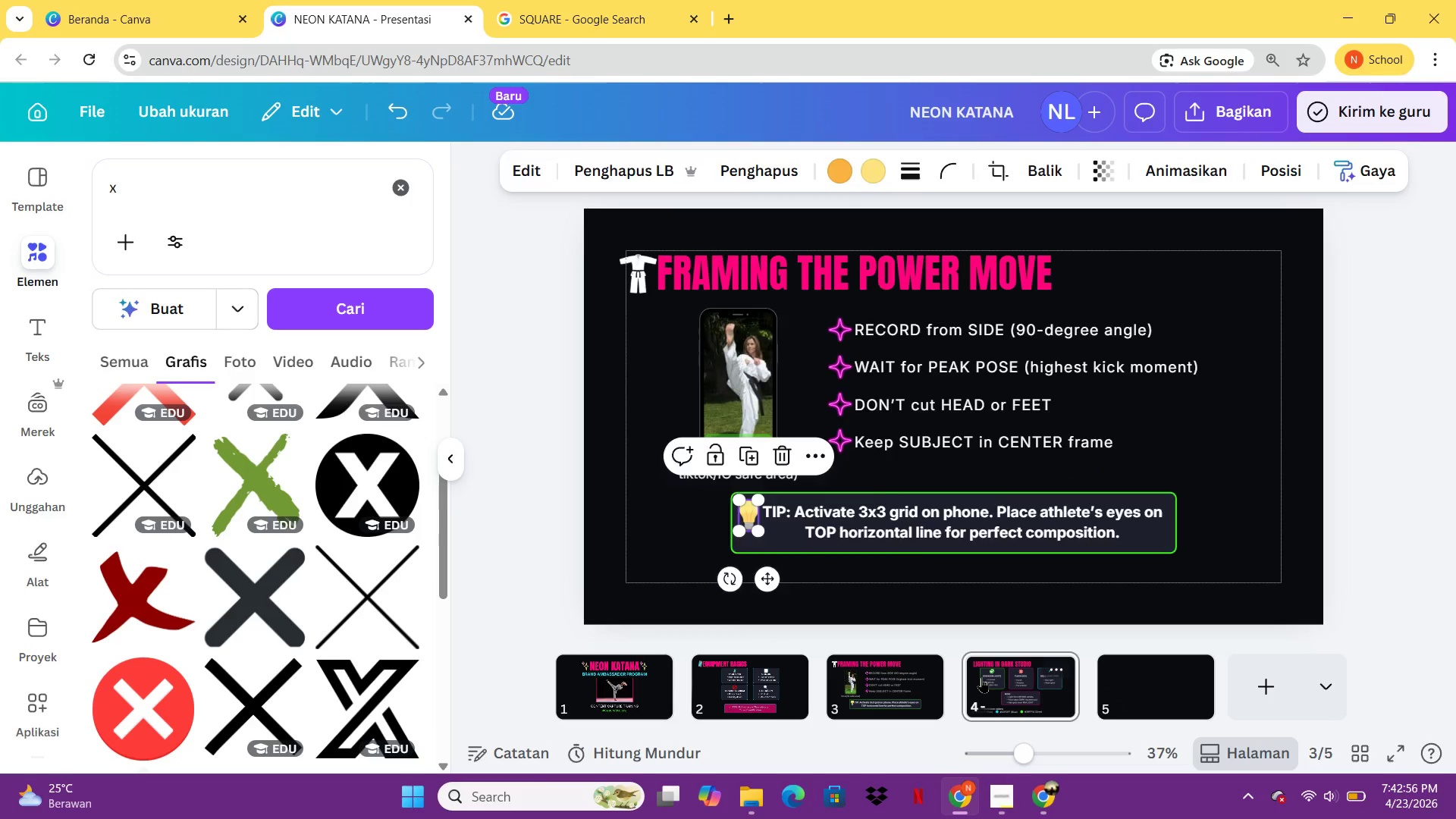 
key(Control+ControlLeft)
 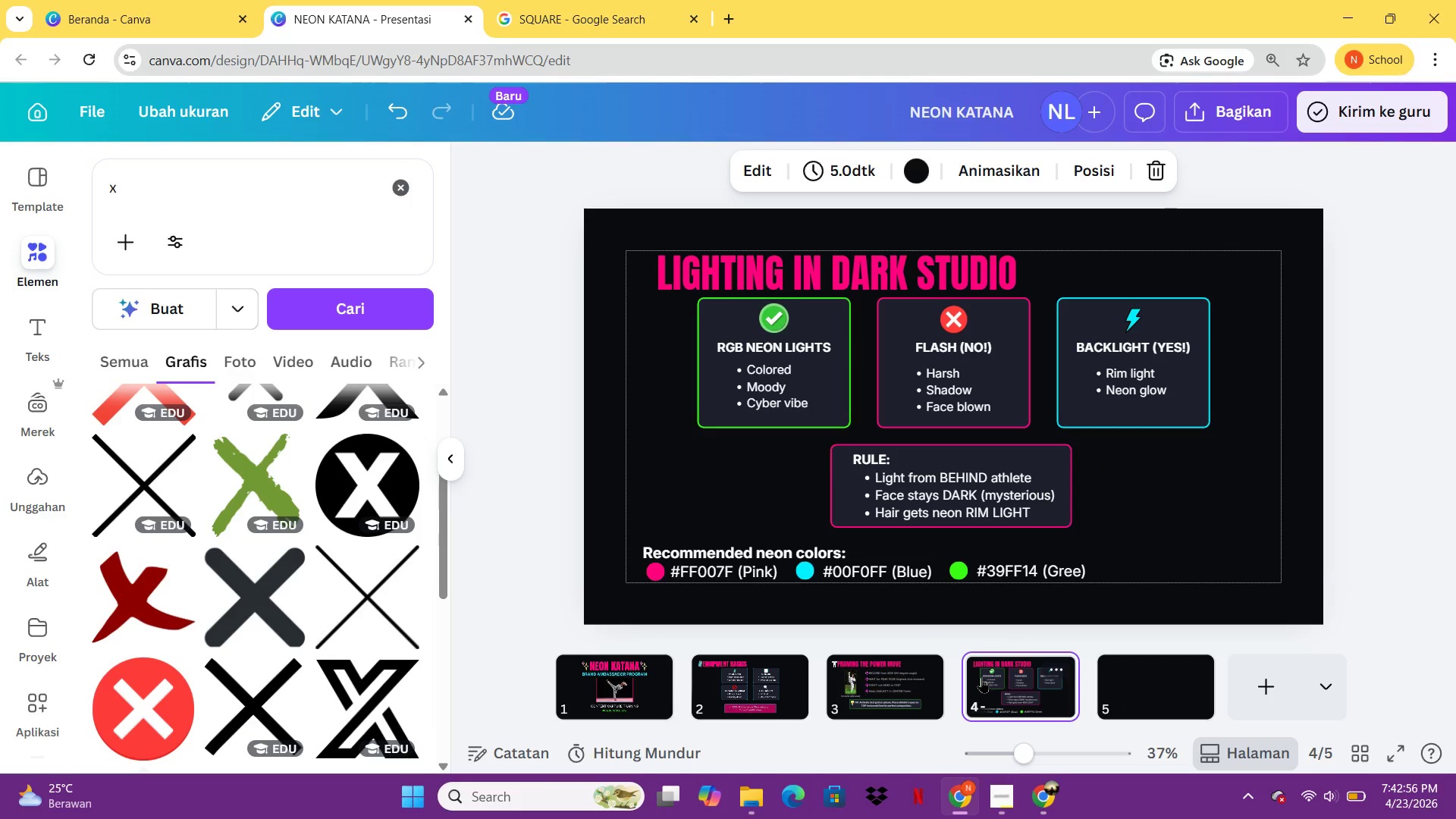 
key(Control+V)
 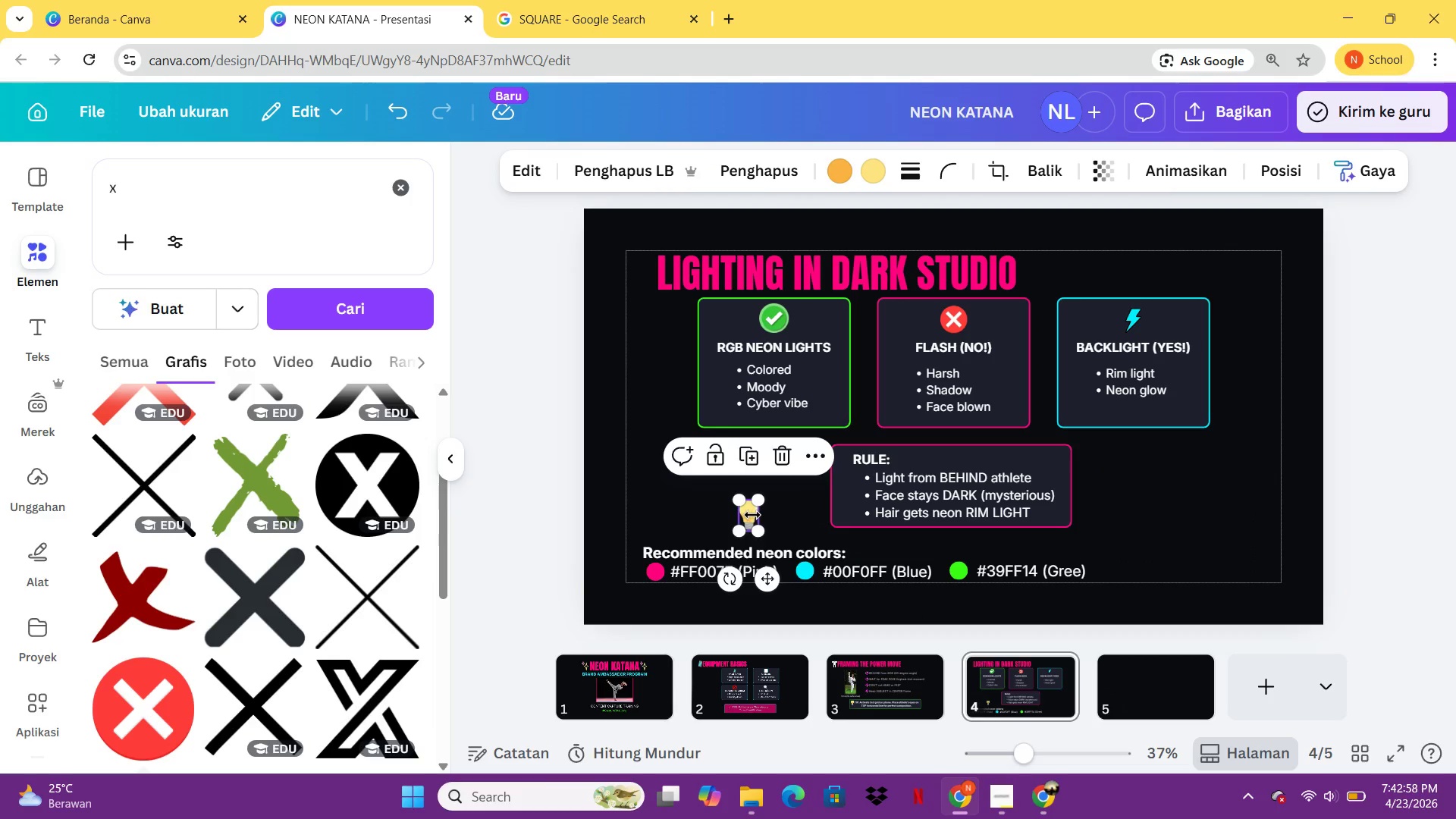 
left_click([752, 515])
 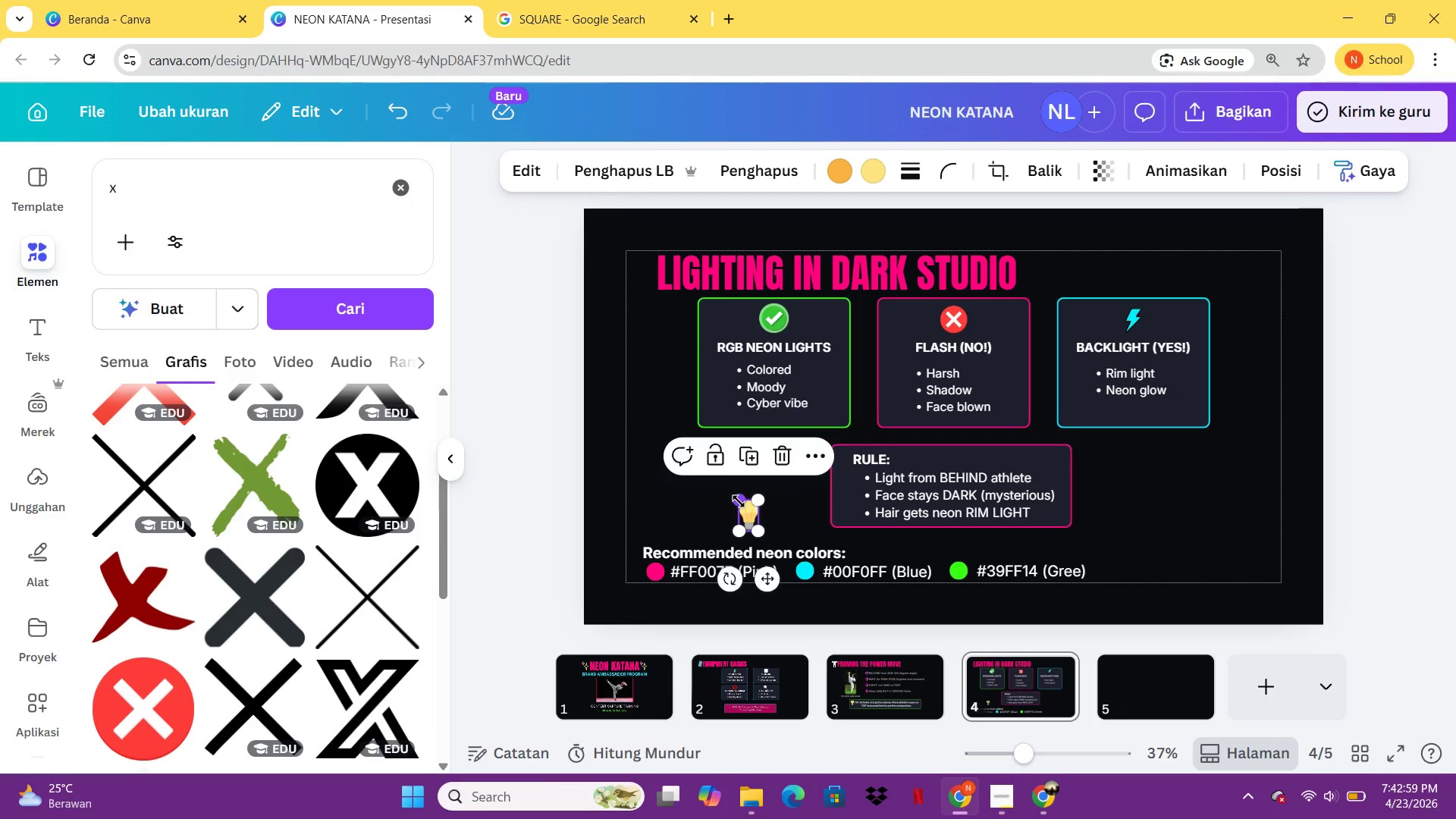 
left_click_drag(start_coordinate=[739, 501], to_coordinate=[732, 494])
 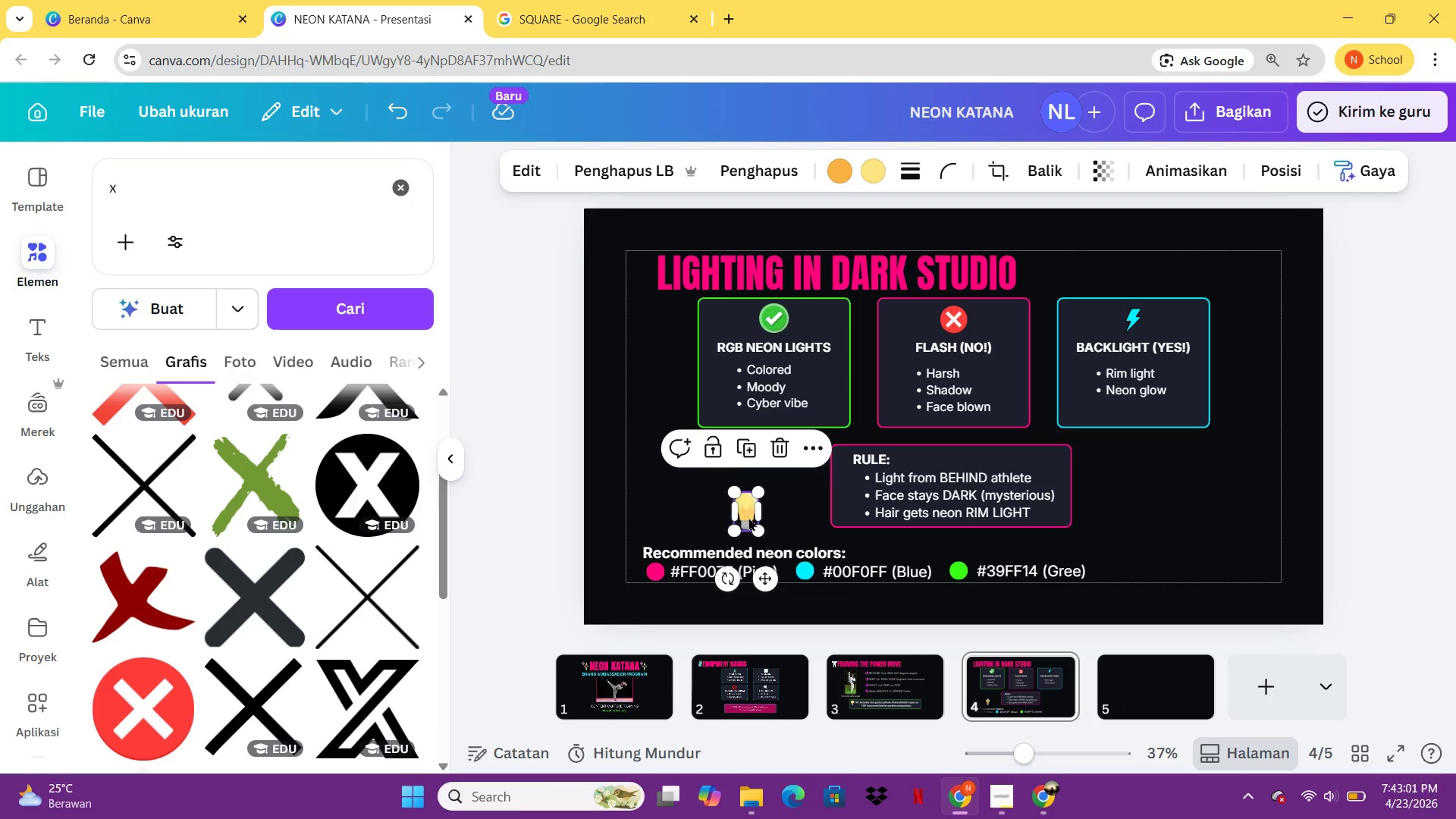 
left_click_drag(start_coordinate=[748, 516], to_coordinate=[642, 282])
 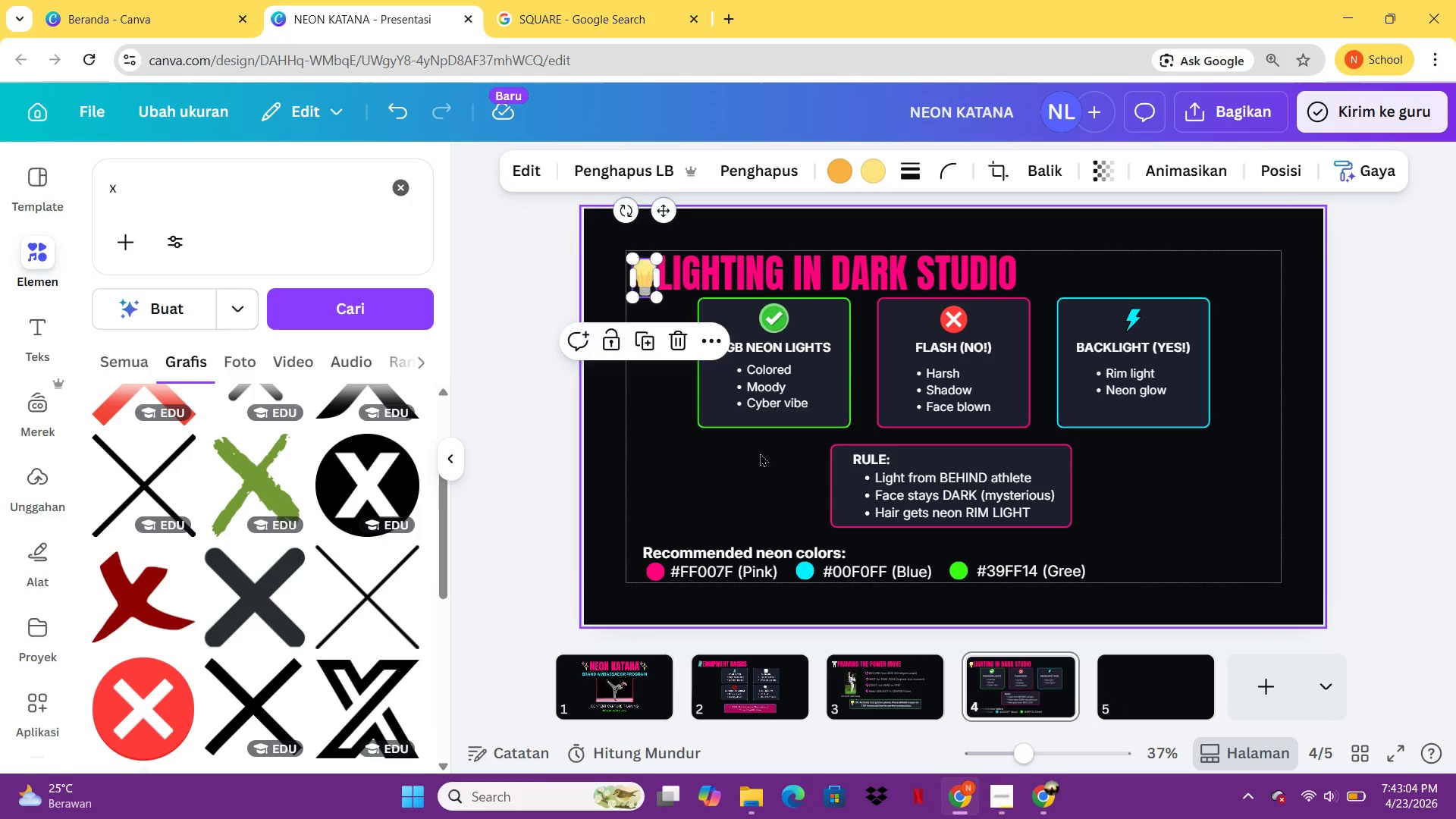 
hold_key(key=ArrowLeft, duration=0.86)
 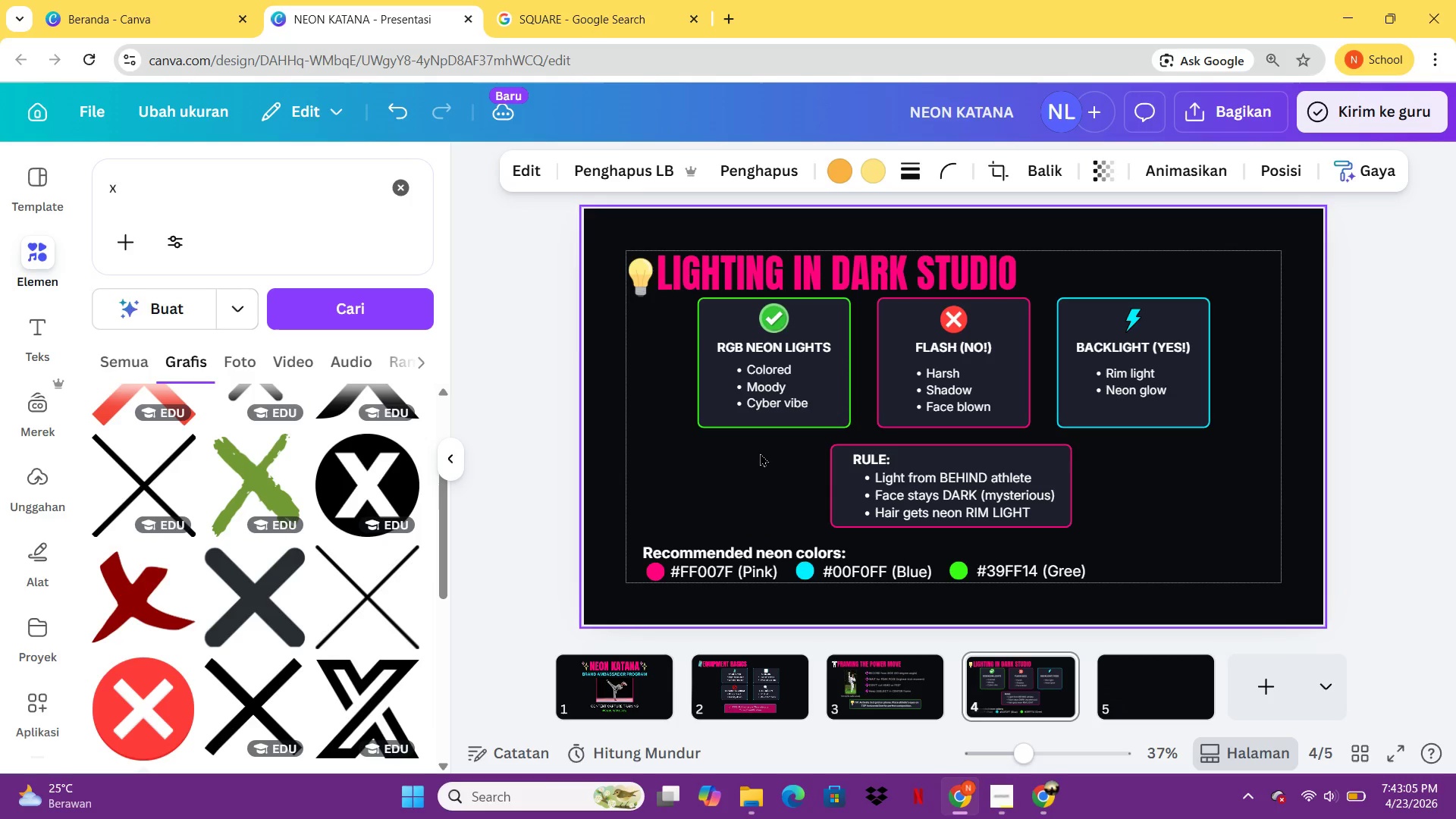 
hold_key(key=ArrowUp, duration=0.92)
 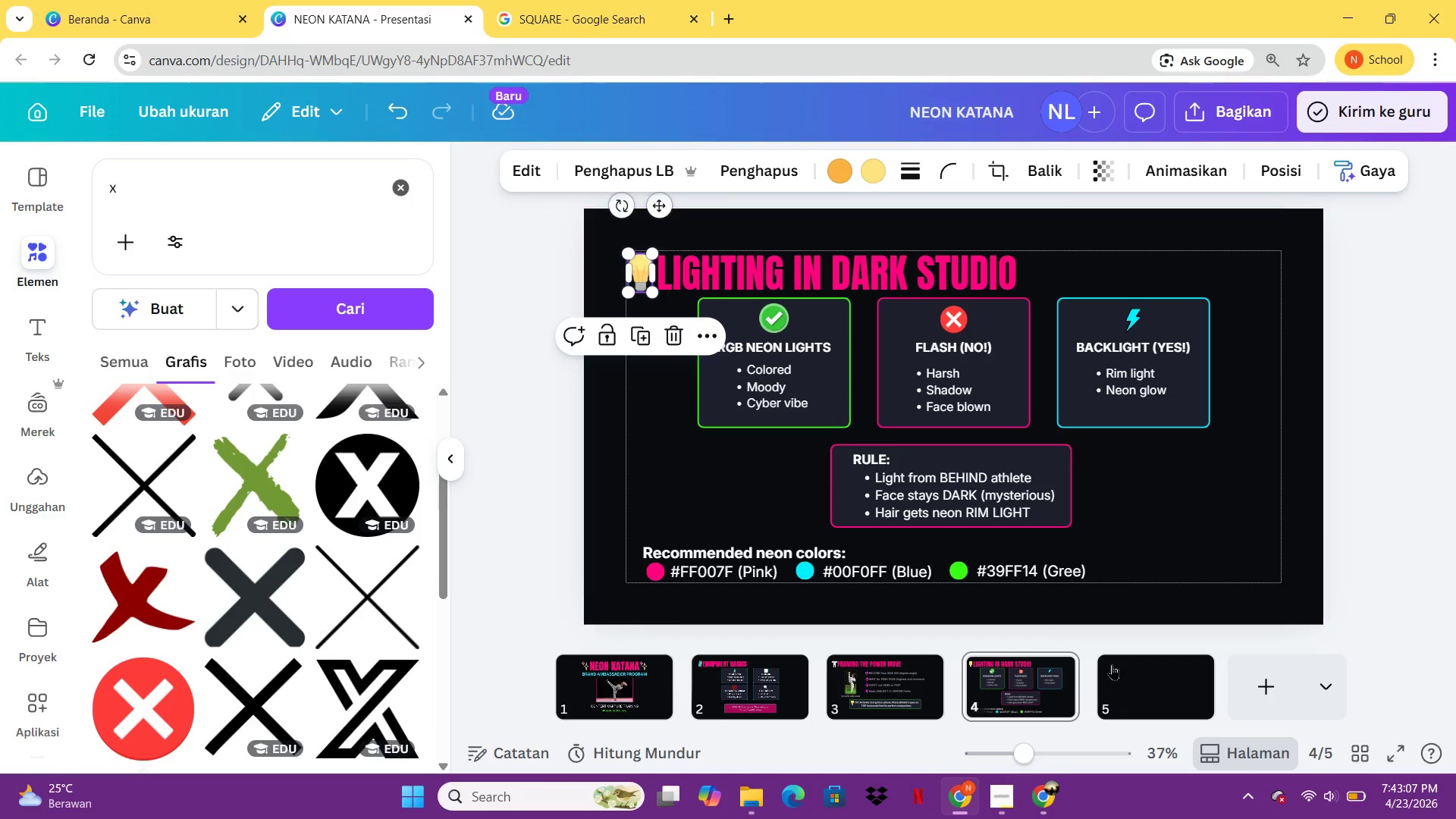 
left_click([1119, 670])
 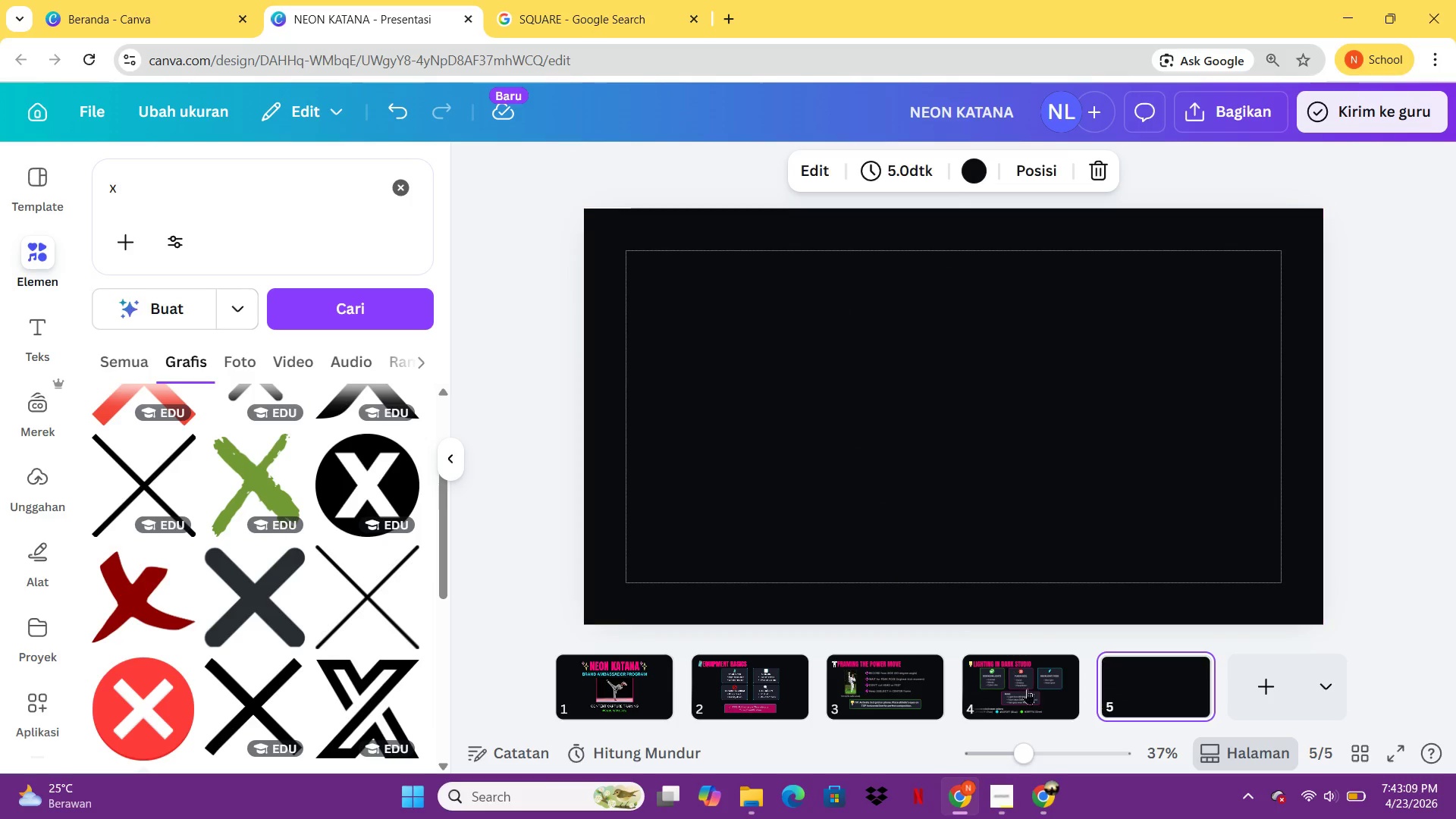 
left_click([1028, 690])
 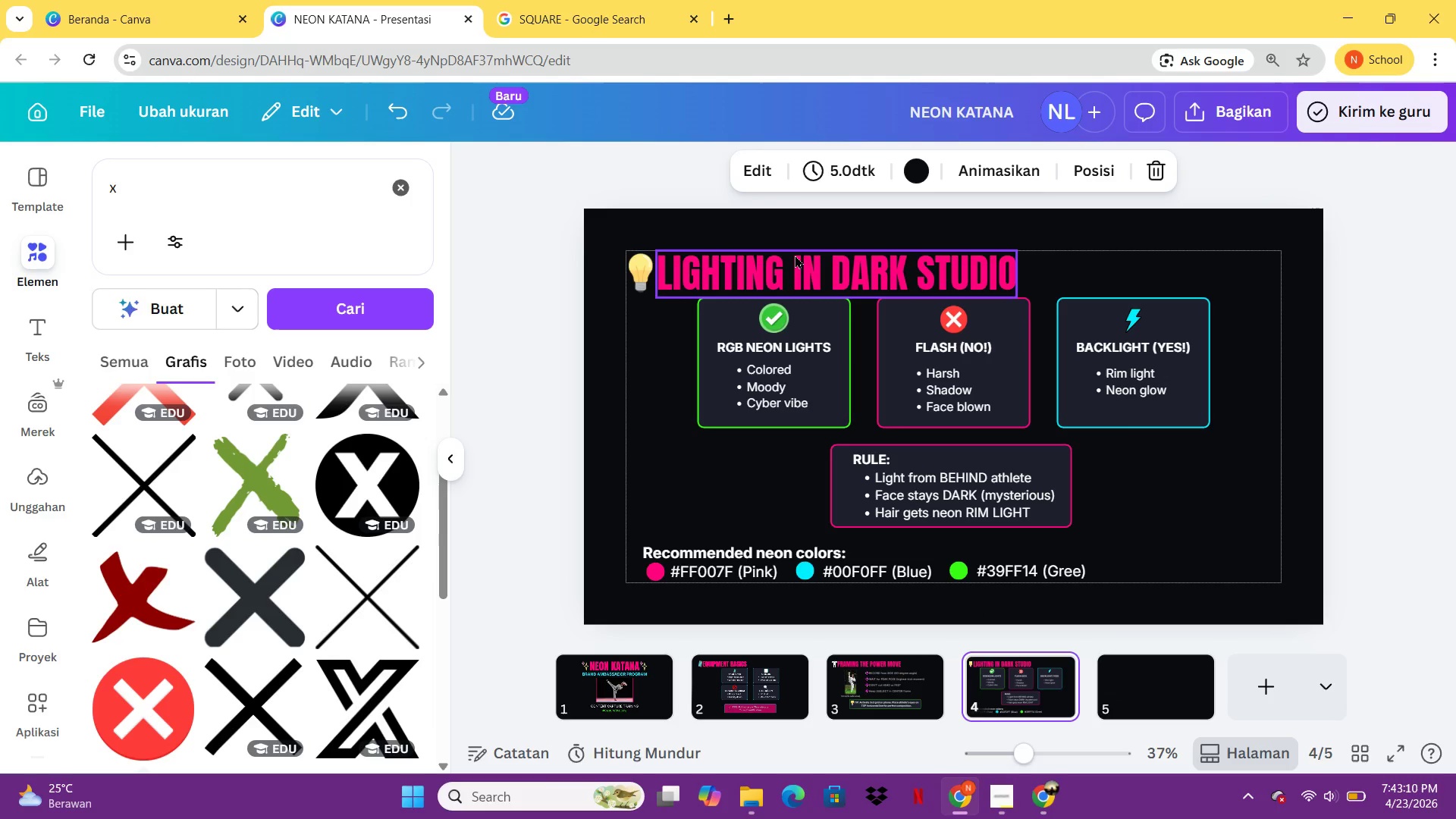 
left_click([795, 255])
 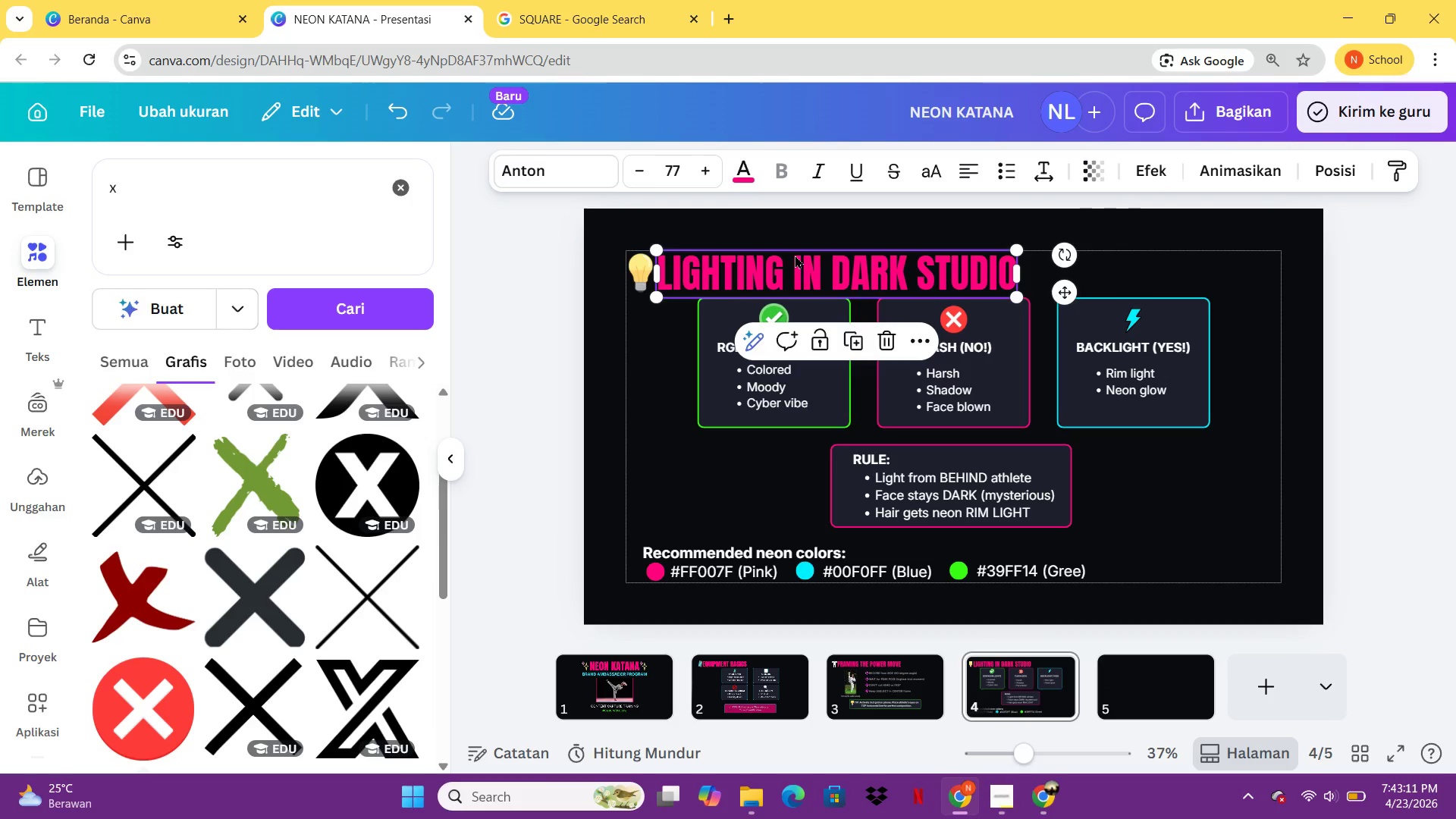 
key(Control+C)
 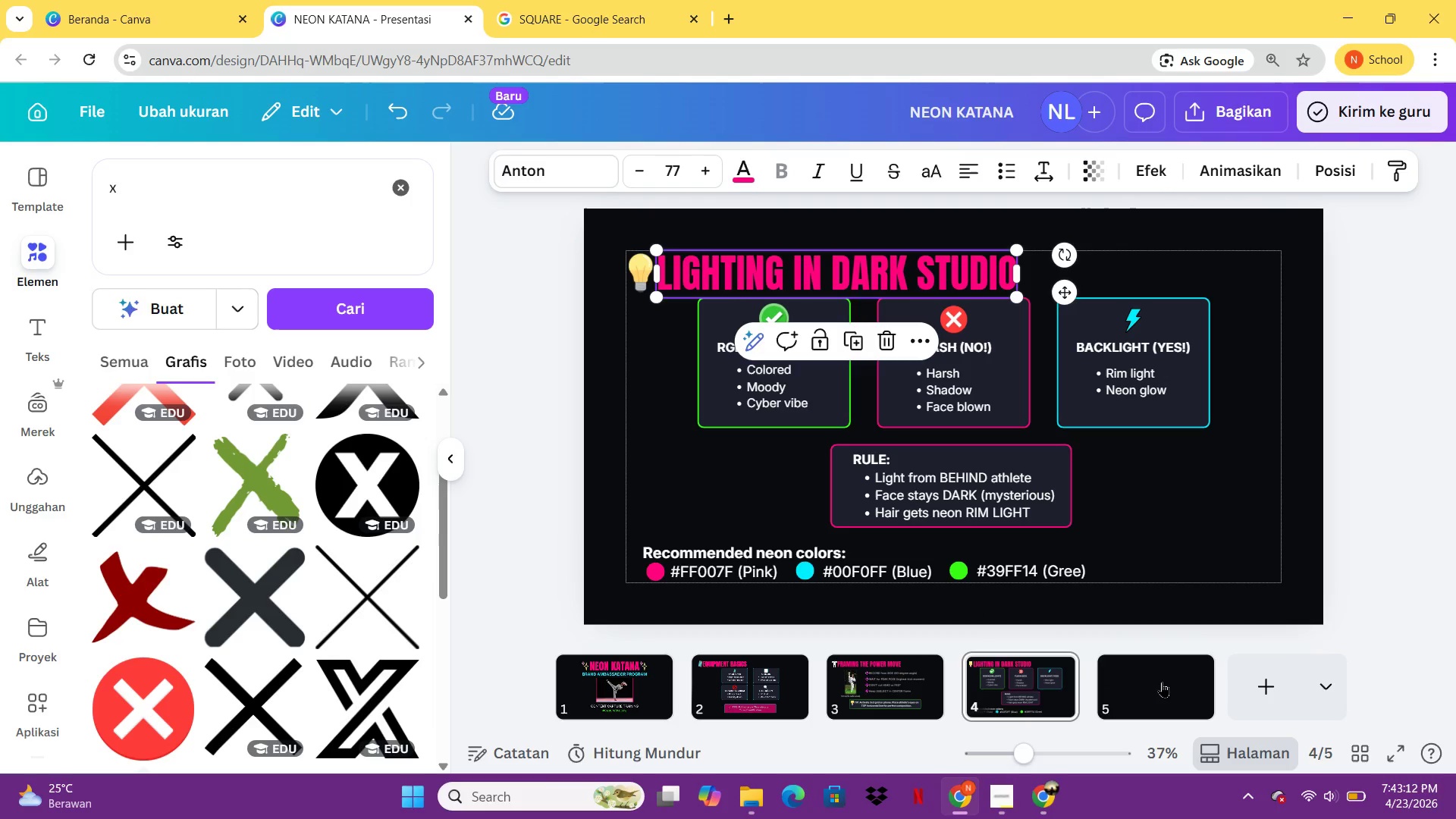 
left_click([1163, 682])
 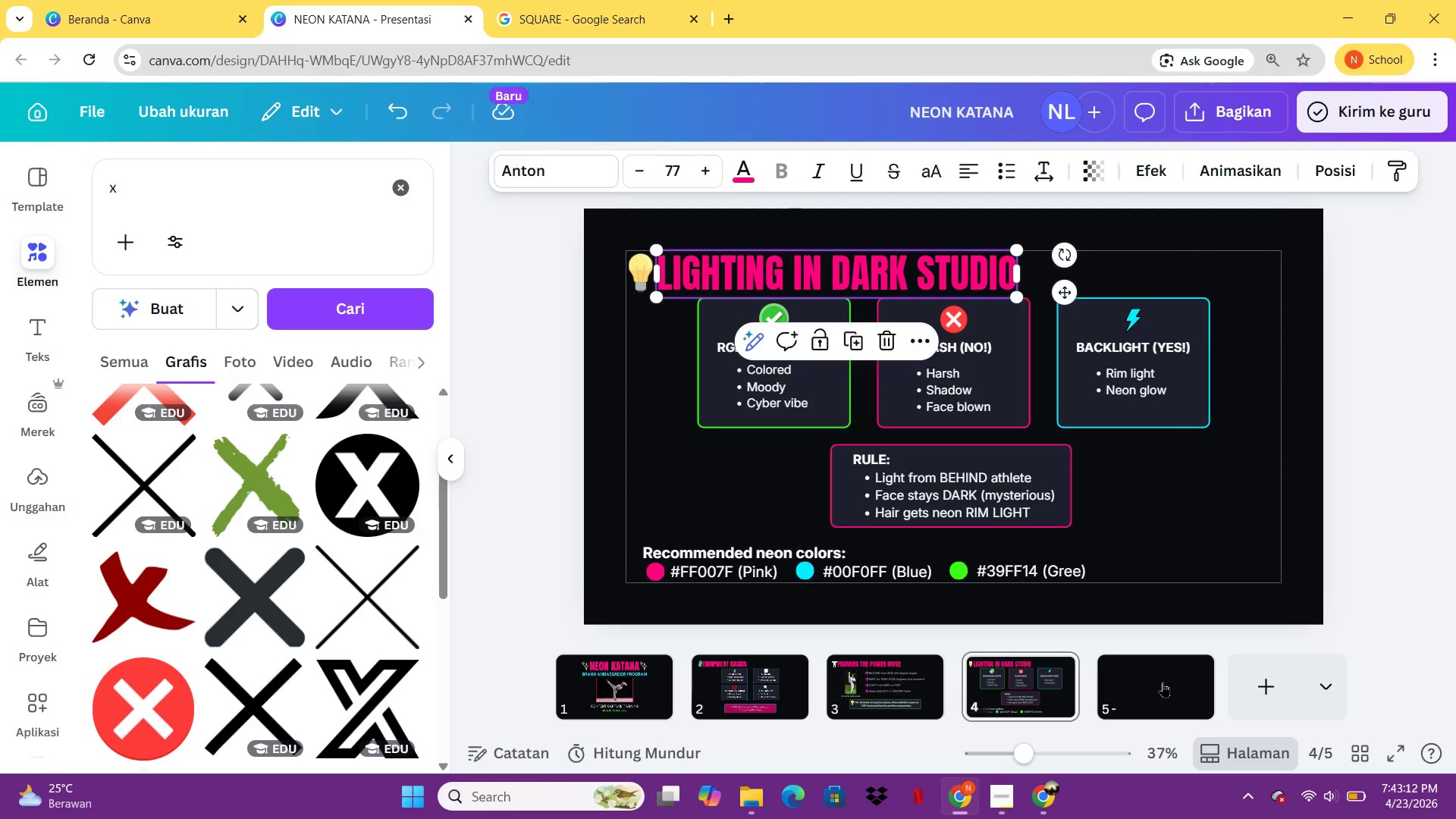 
key(Control+V)
 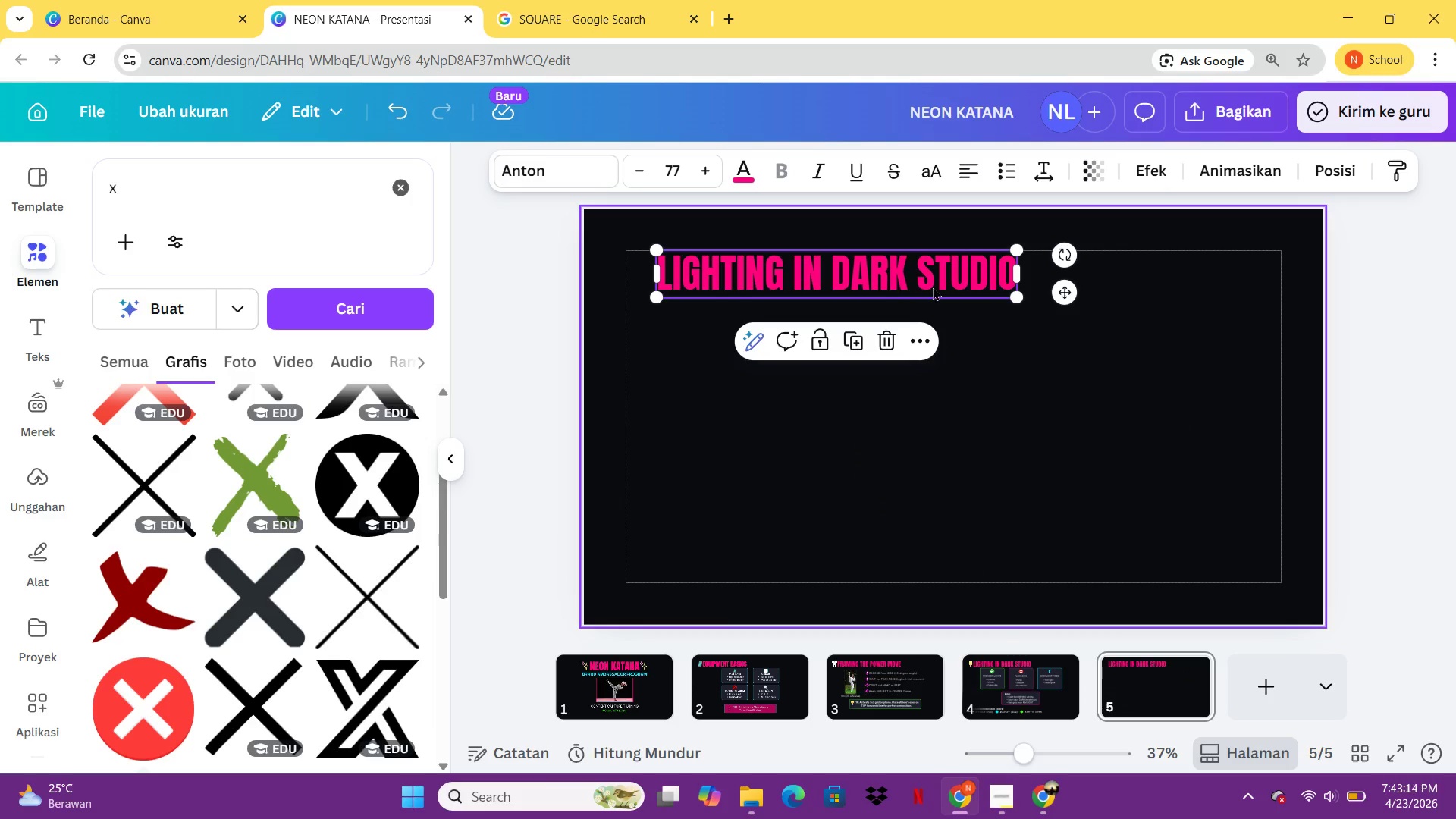 
left_click([919, 271])
 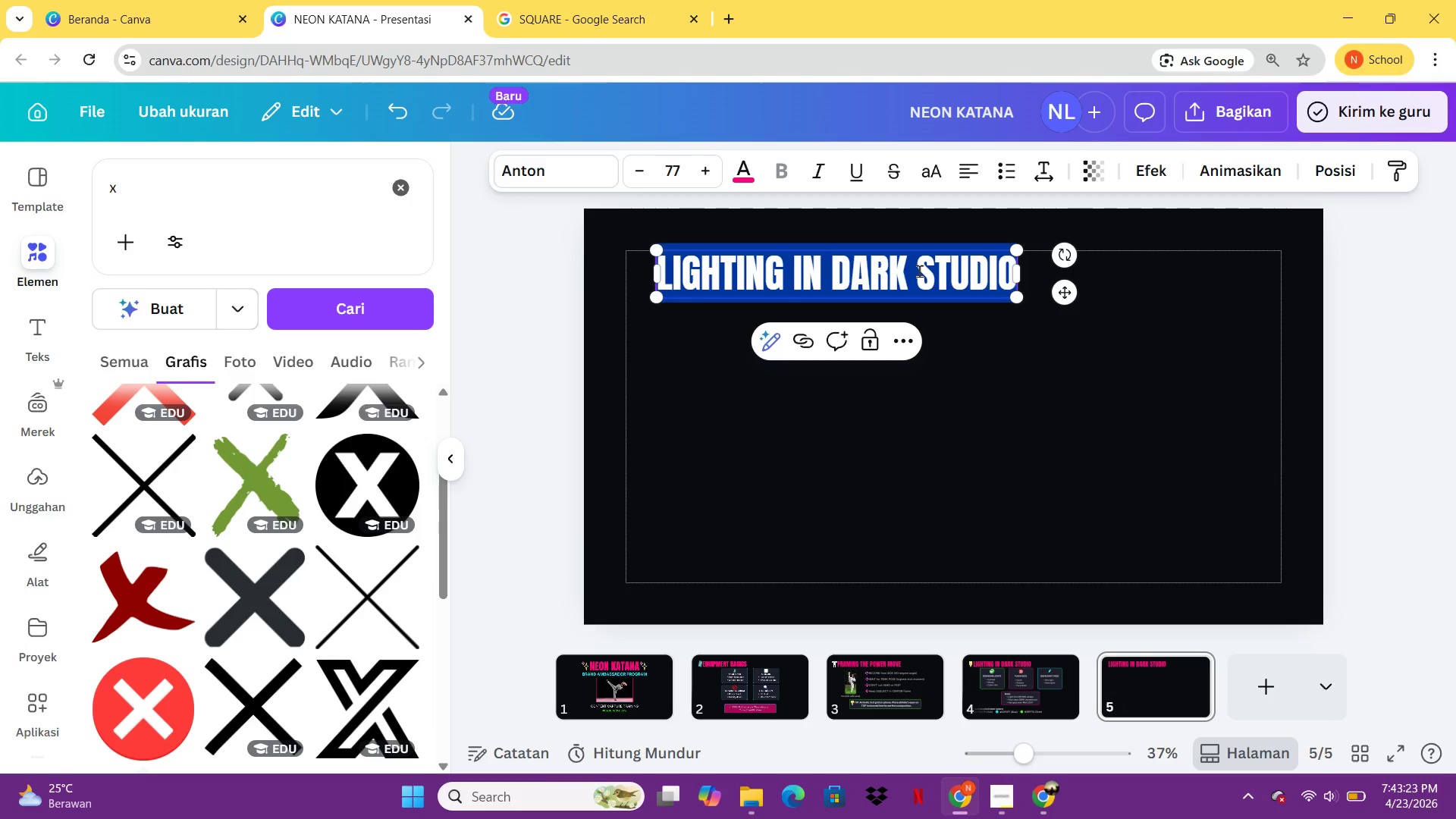 
wait(13.88)
 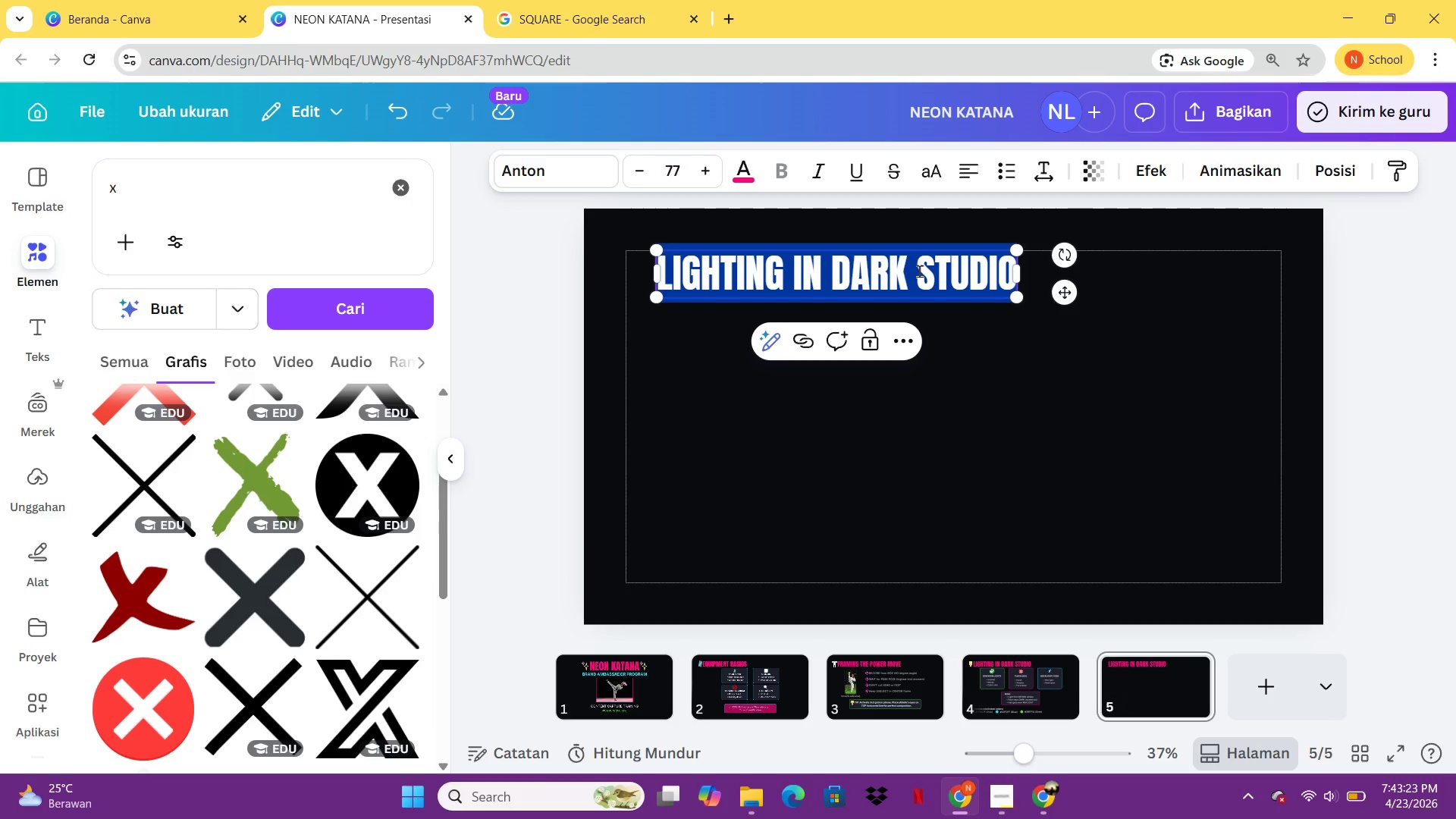 
type(PRIVACY & ETNICS)
key(Backspace)
key(Backspace)
key(Backspace)
key(Backspace)
type(HICS)
 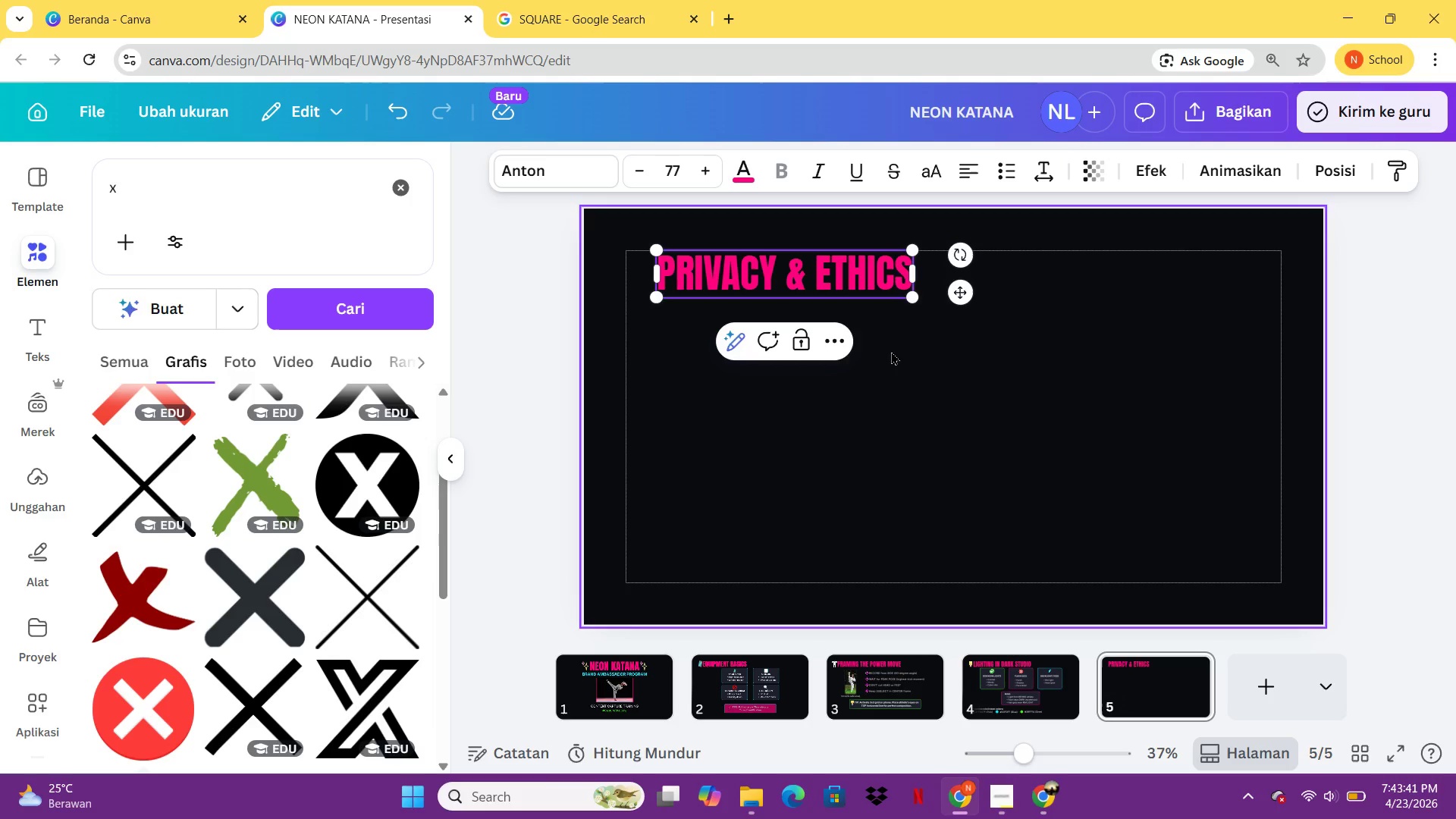 
left_click([891, 351])
 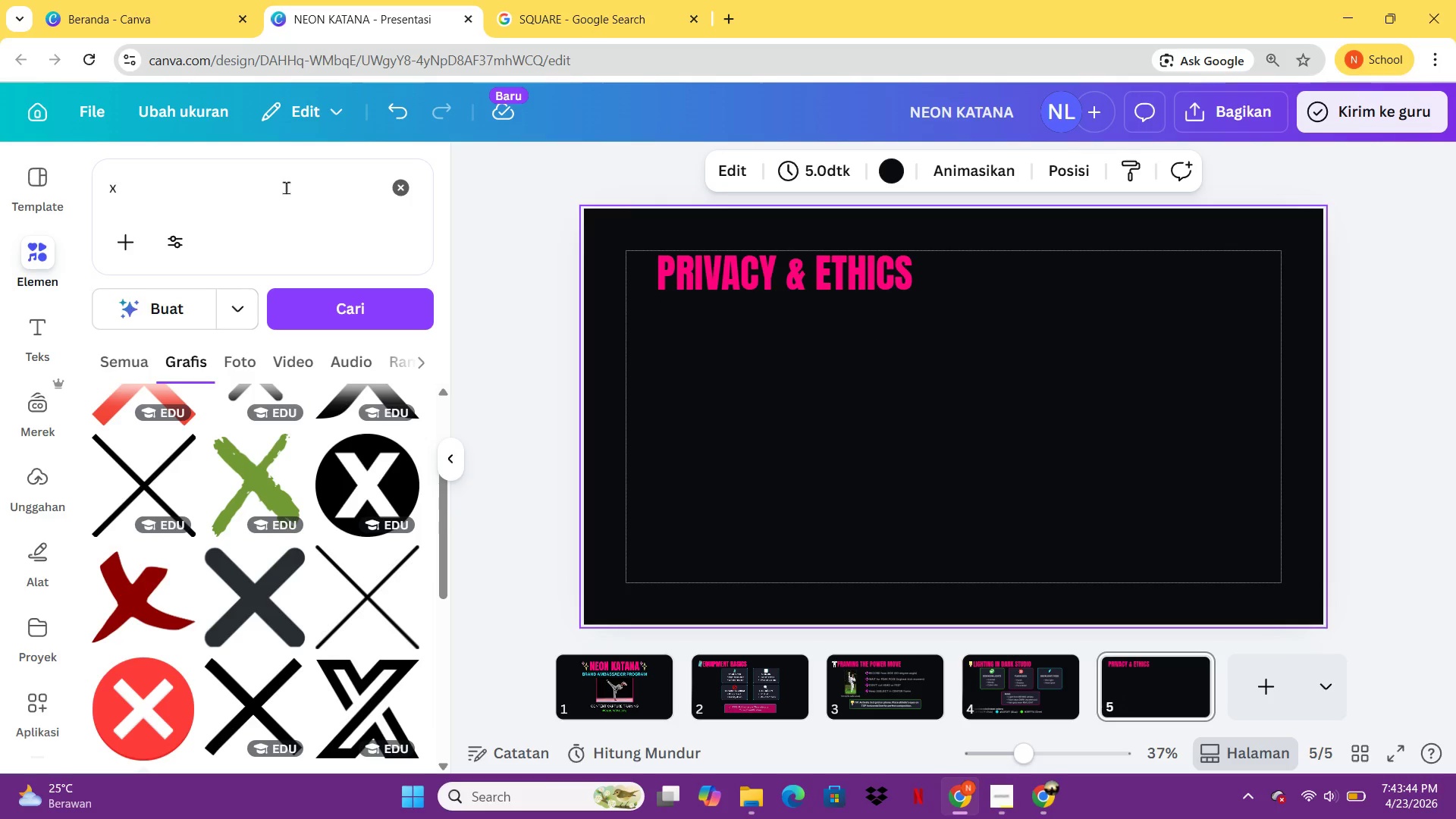 
left_click_drag(start_coordinate=[271, 187], to_coordinate=[111, 183])
 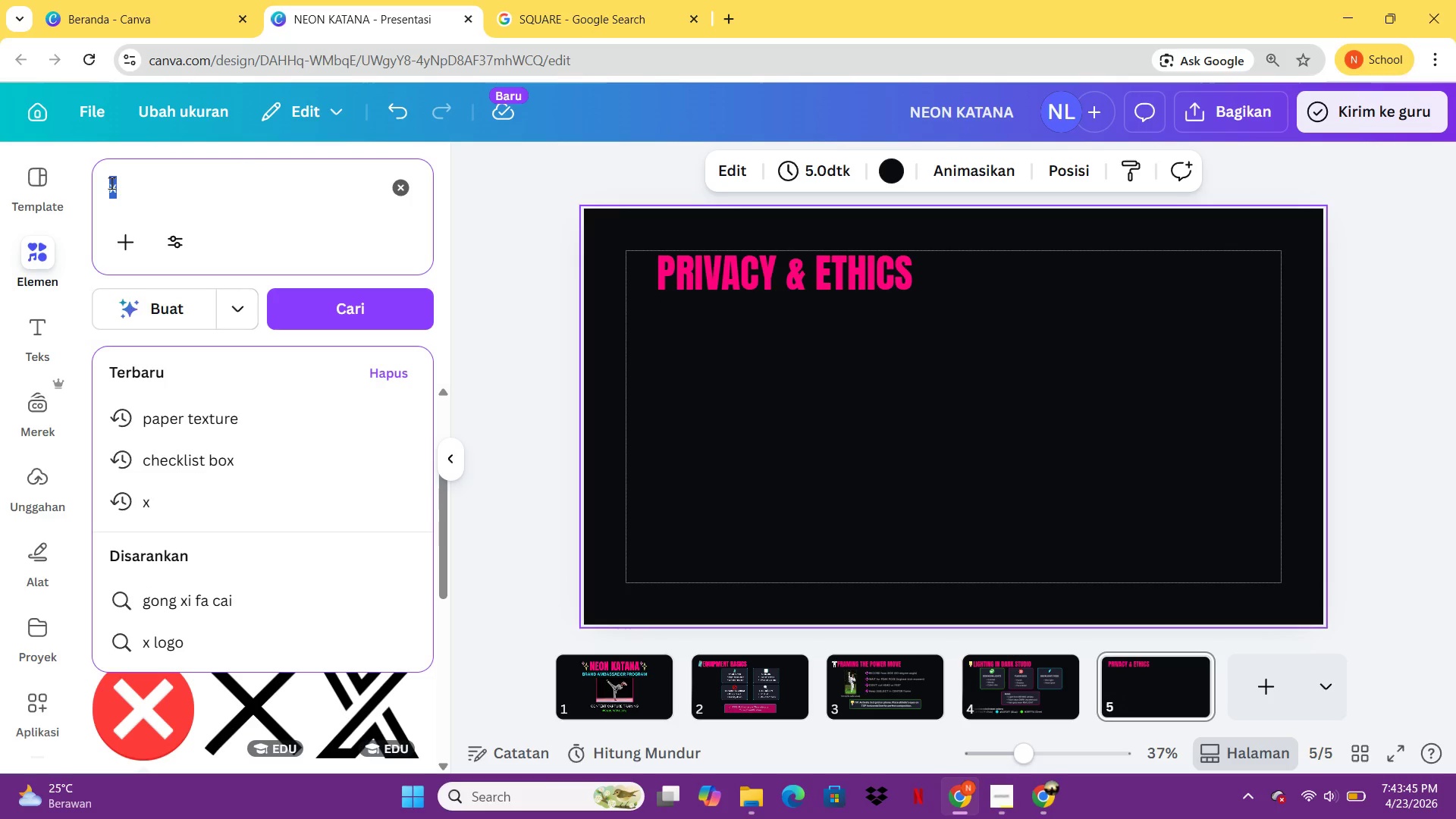 
type(GEMBOK)
 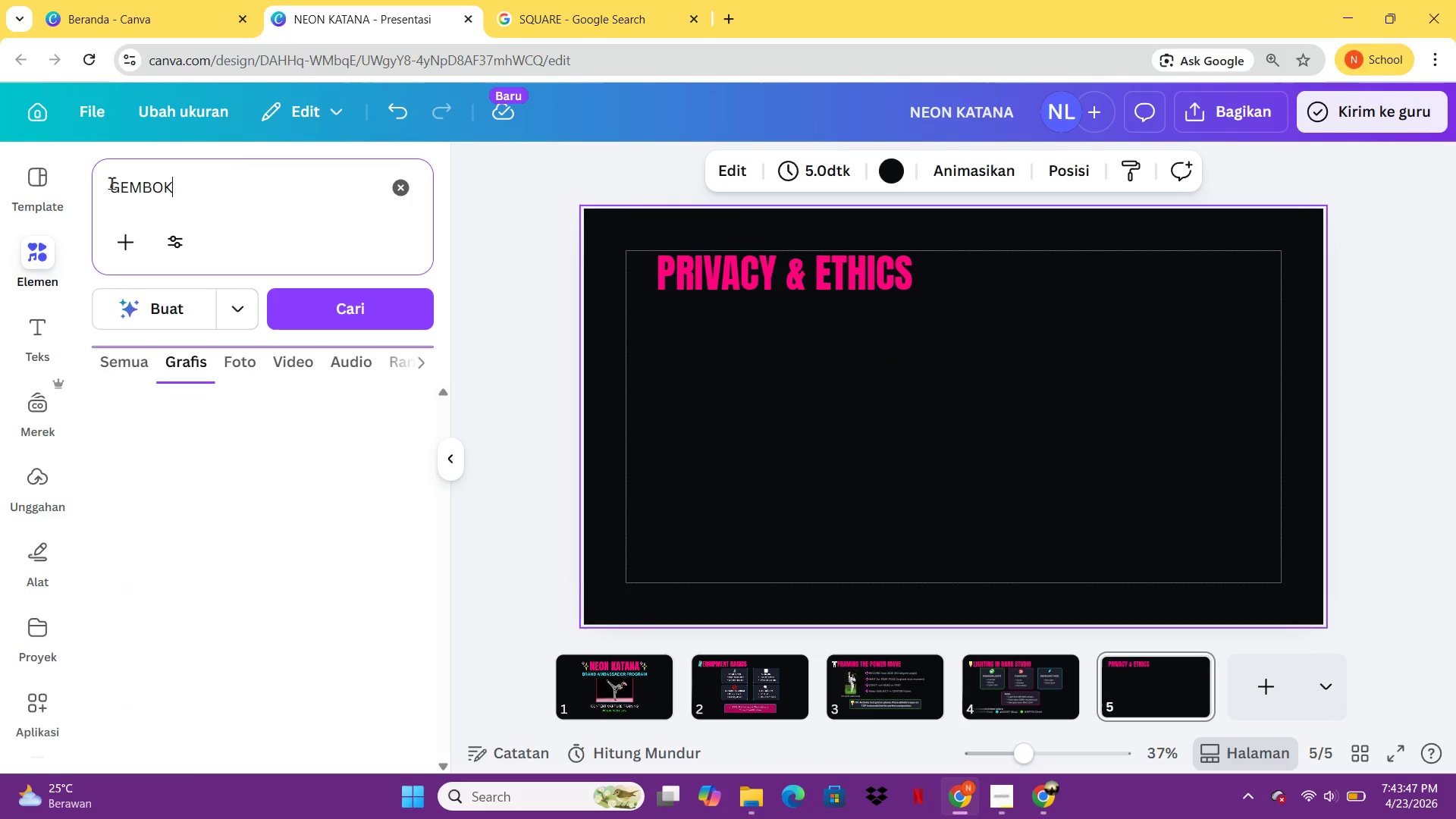 
key(Enter)
 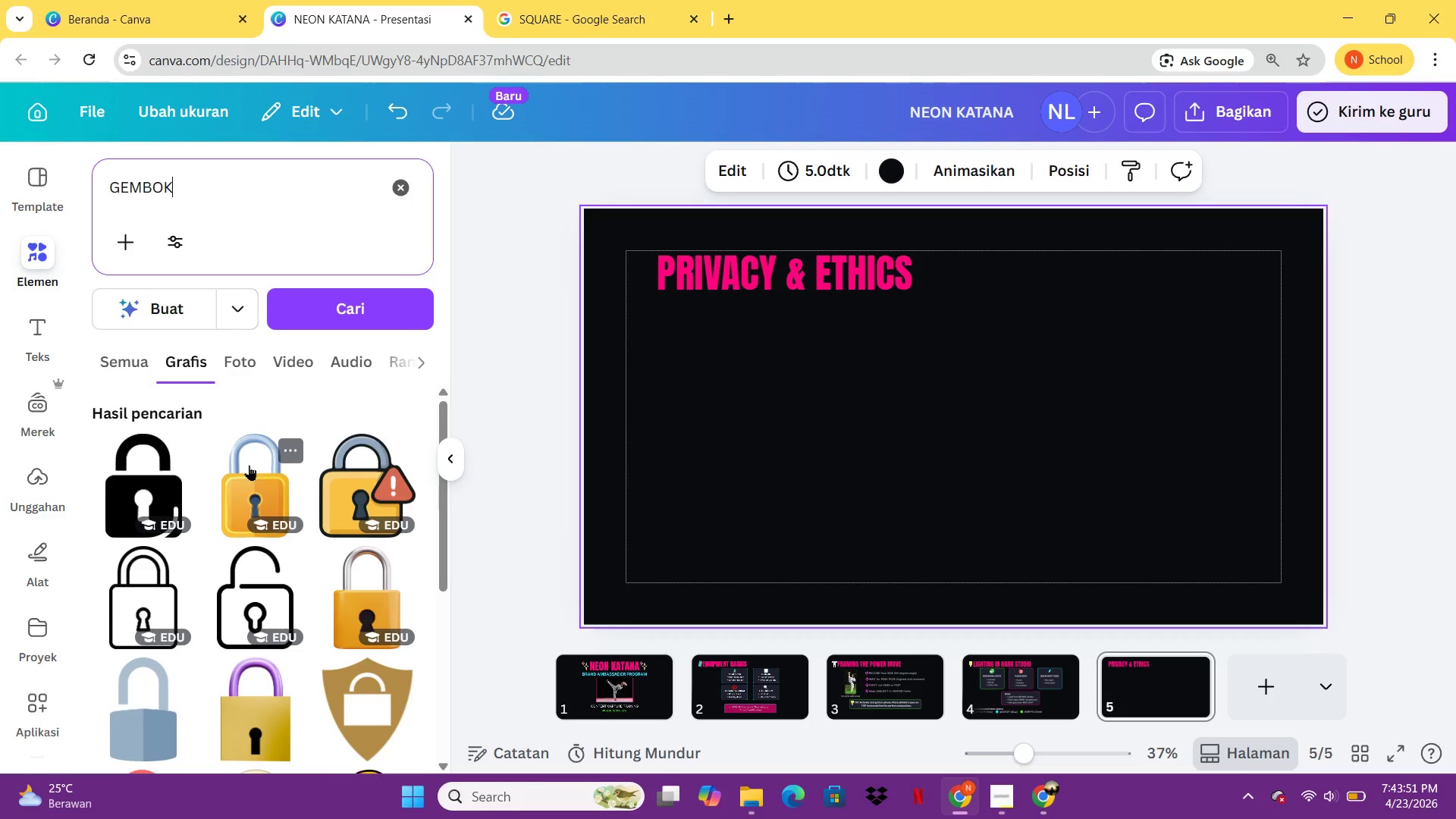 
wait(6.0)
 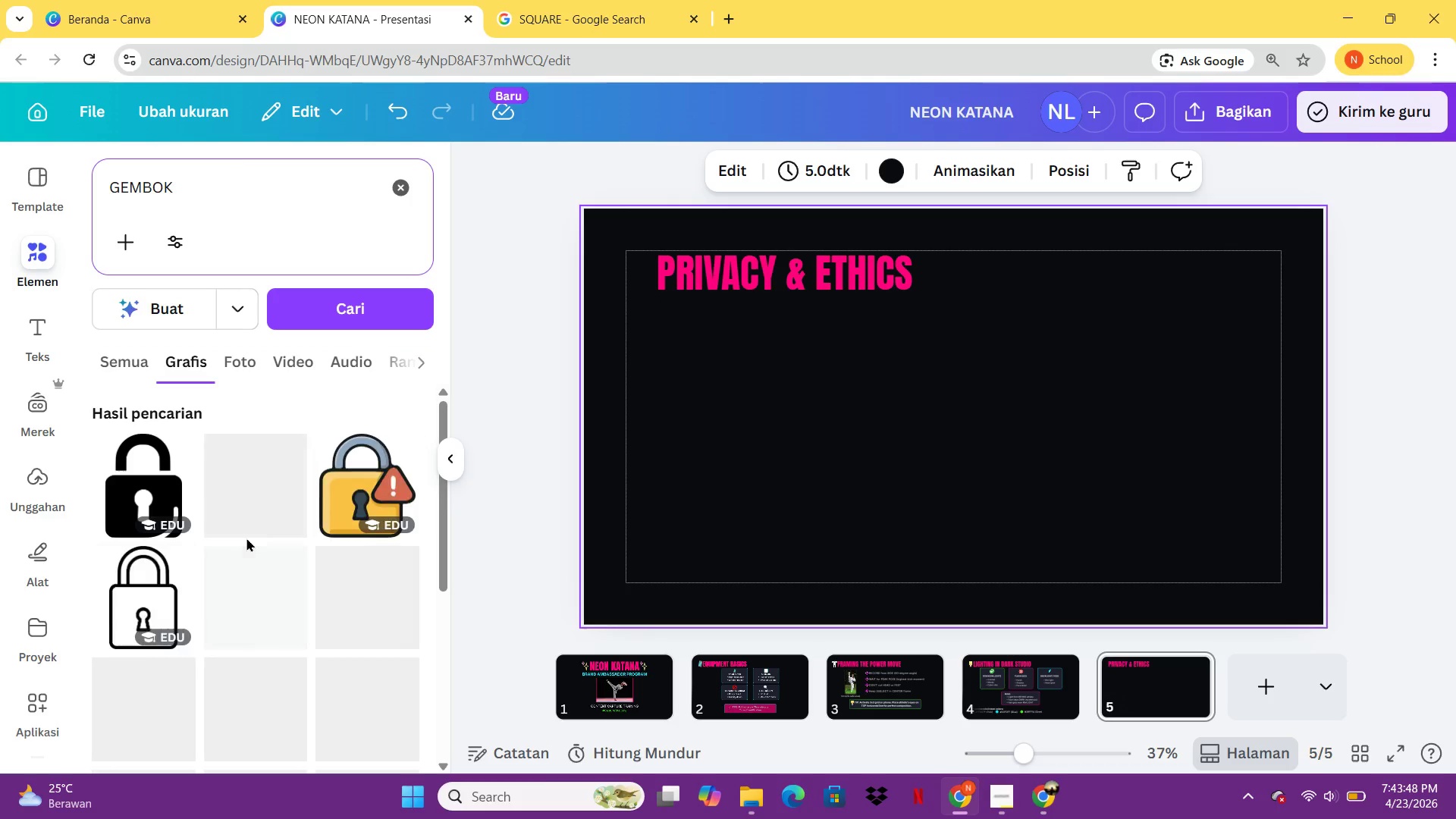 
left_click([350, 603])
 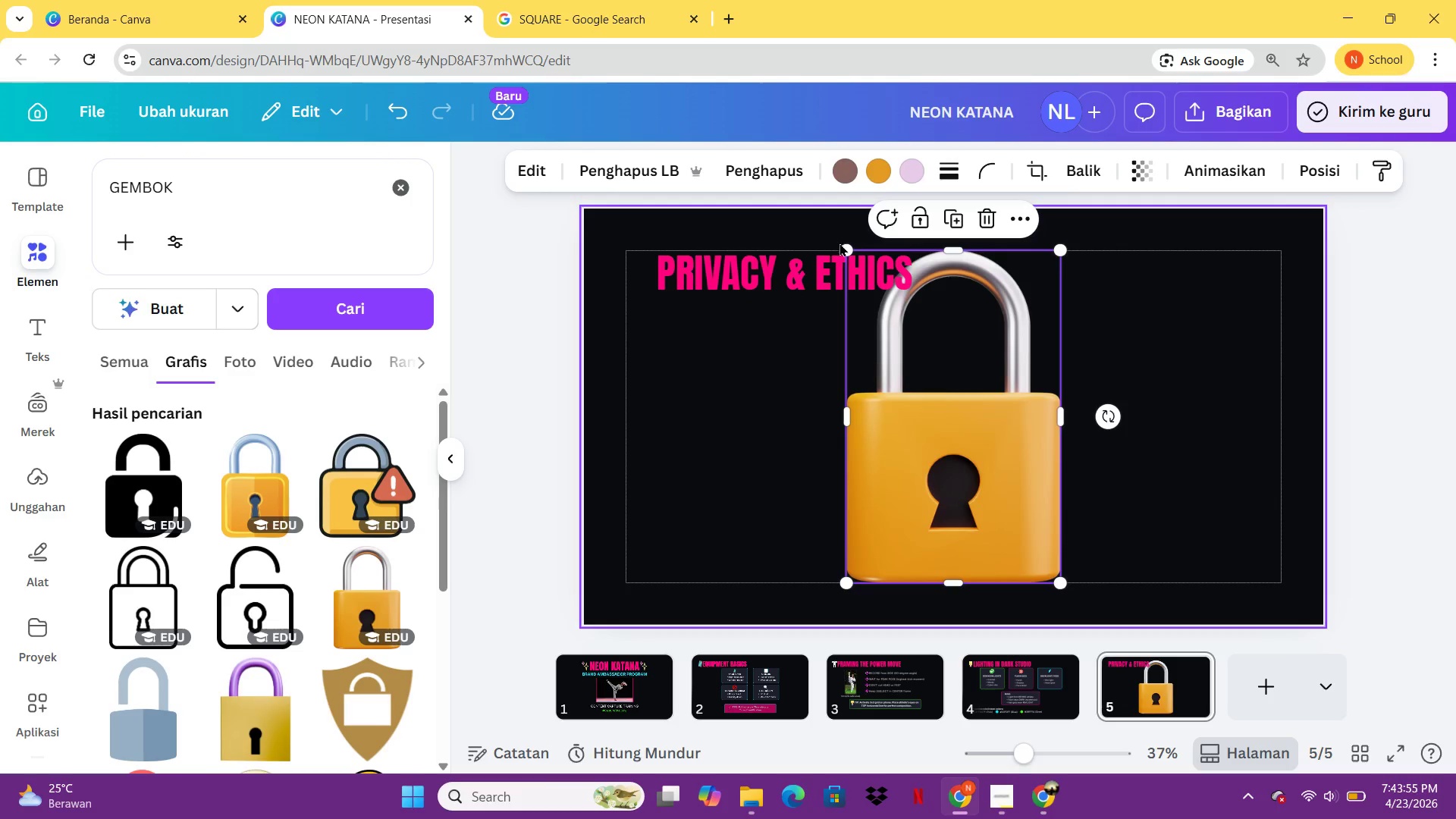 
left_click_drag(start_coordinate=[846, 246], to_coordinate=[1019, 548])
 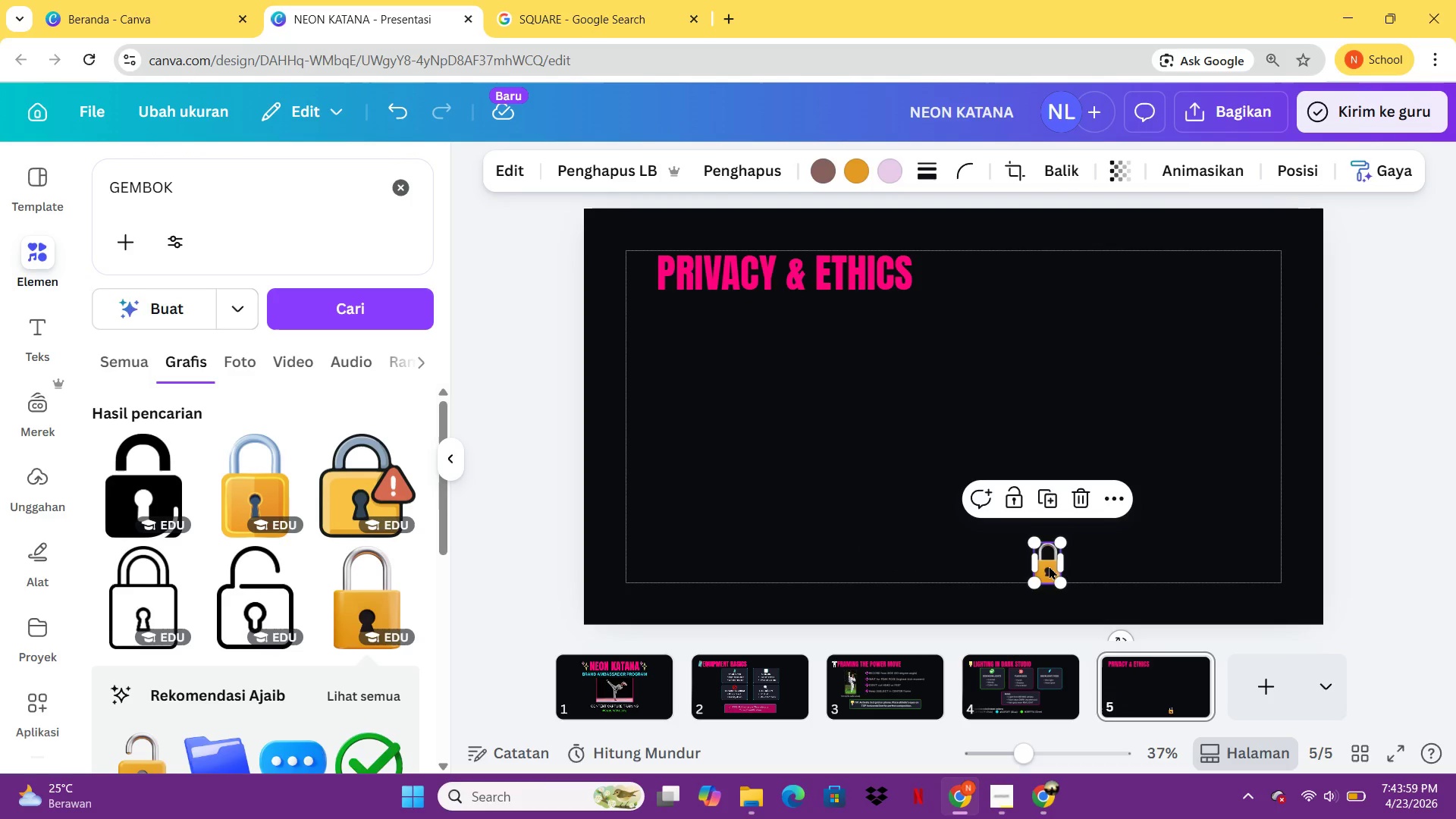 
left_click_drag(start_coordinate=[1049, 566], to_coordinate=[635, 275])
 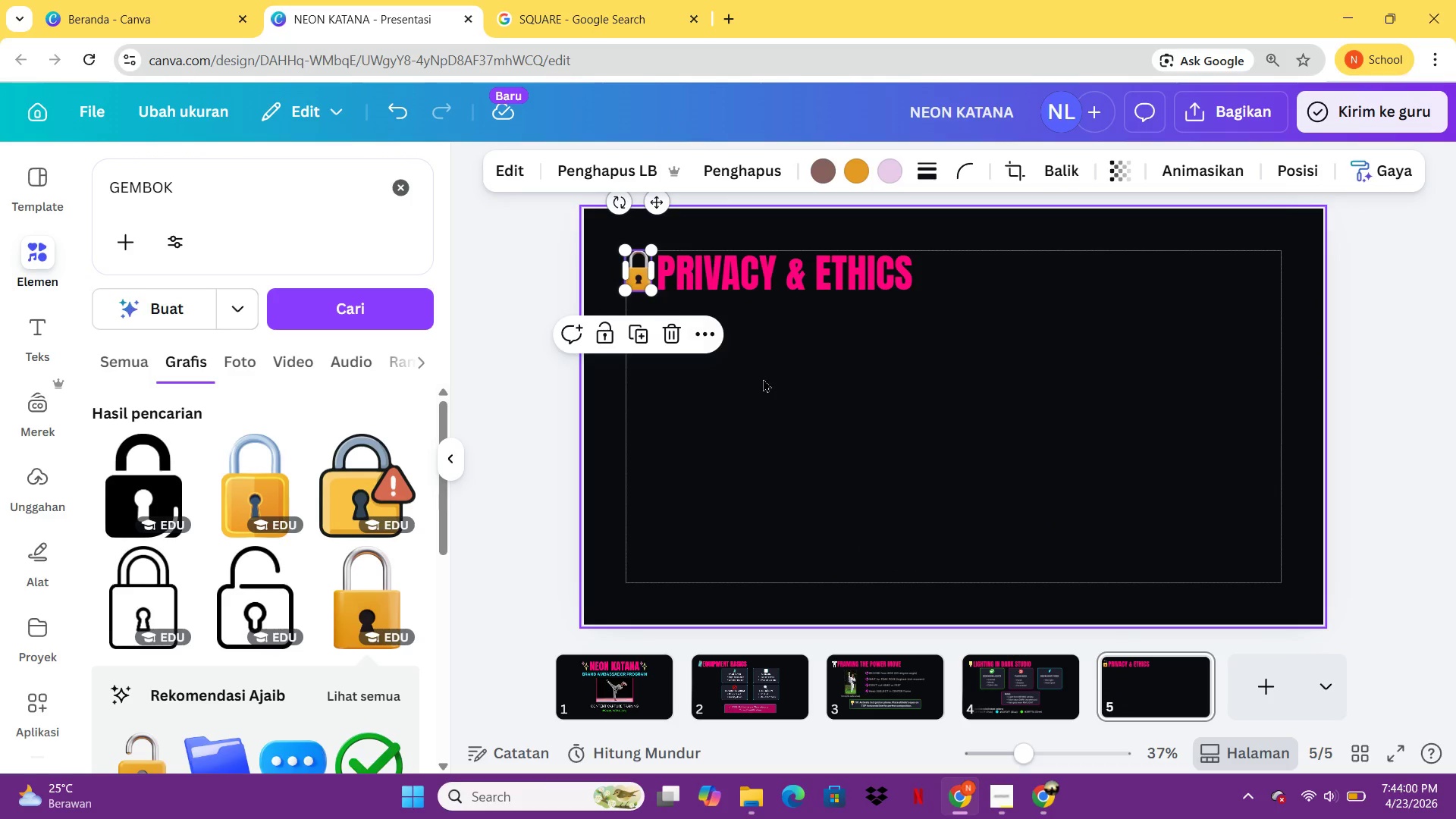 
left_click([763, 378])
 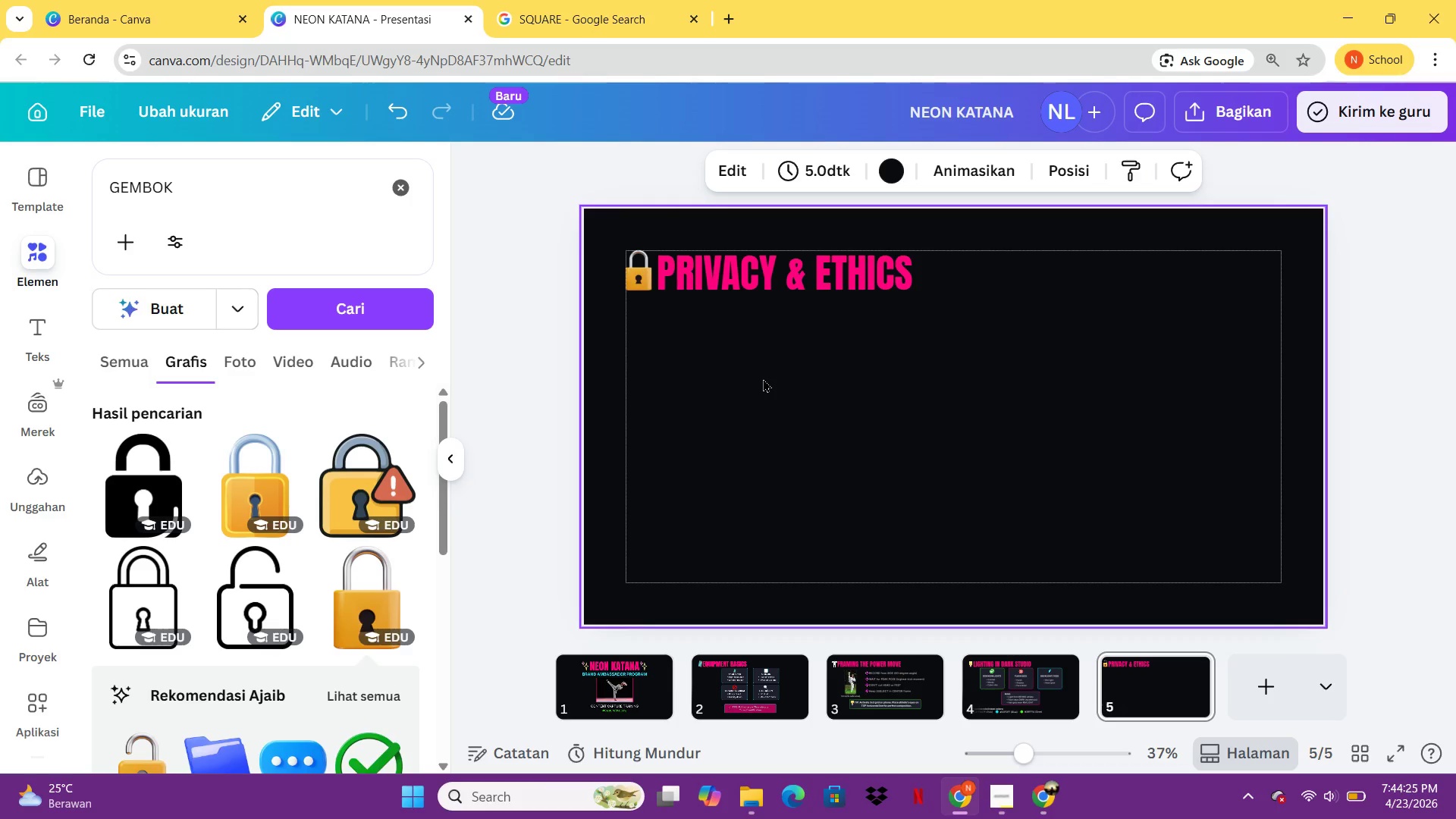 
wait(29.31)
 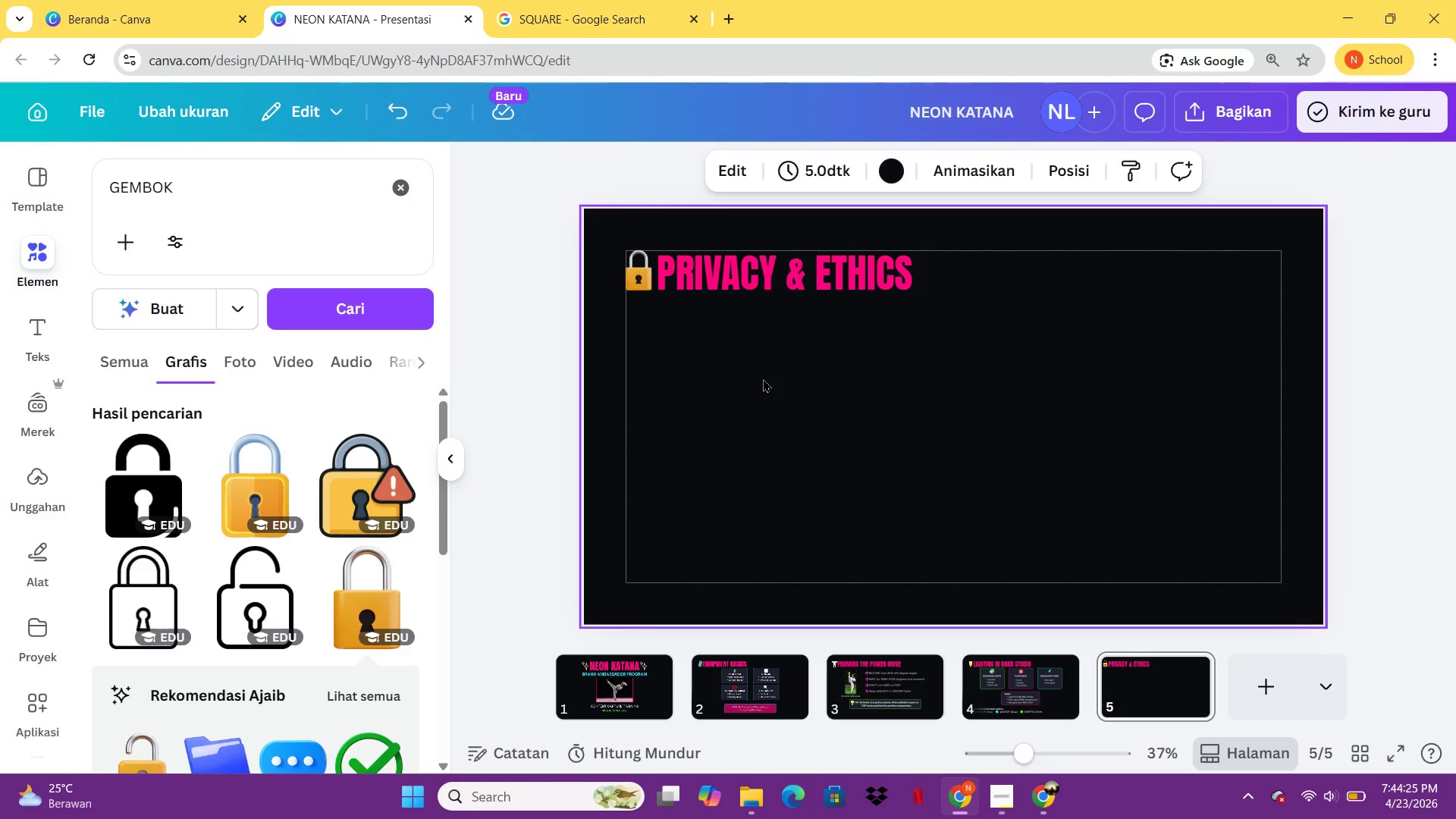 
left_click([742, 667])
 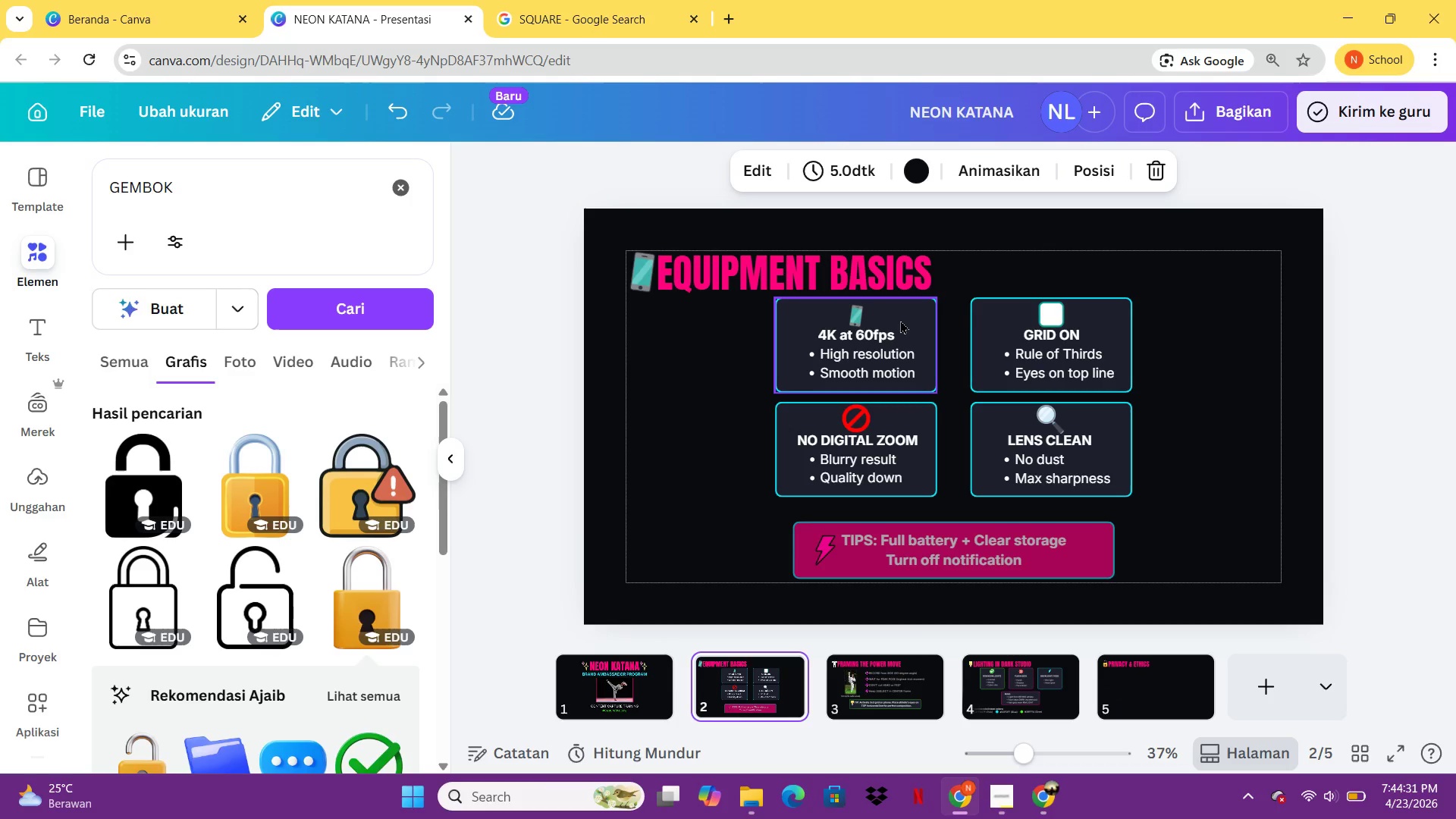 
left_click([900, 320])
 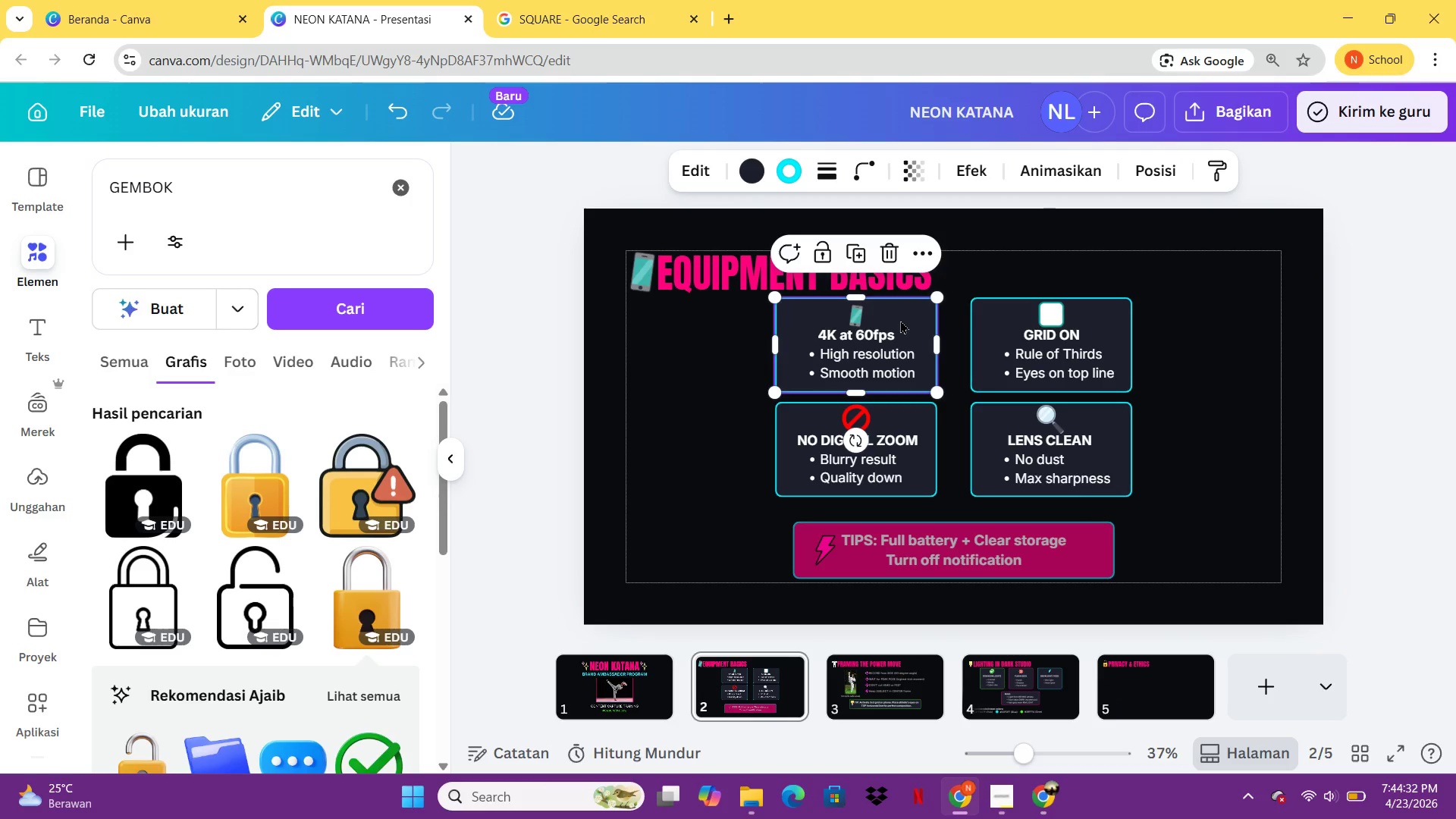 
key(Control+ControlLeft)
 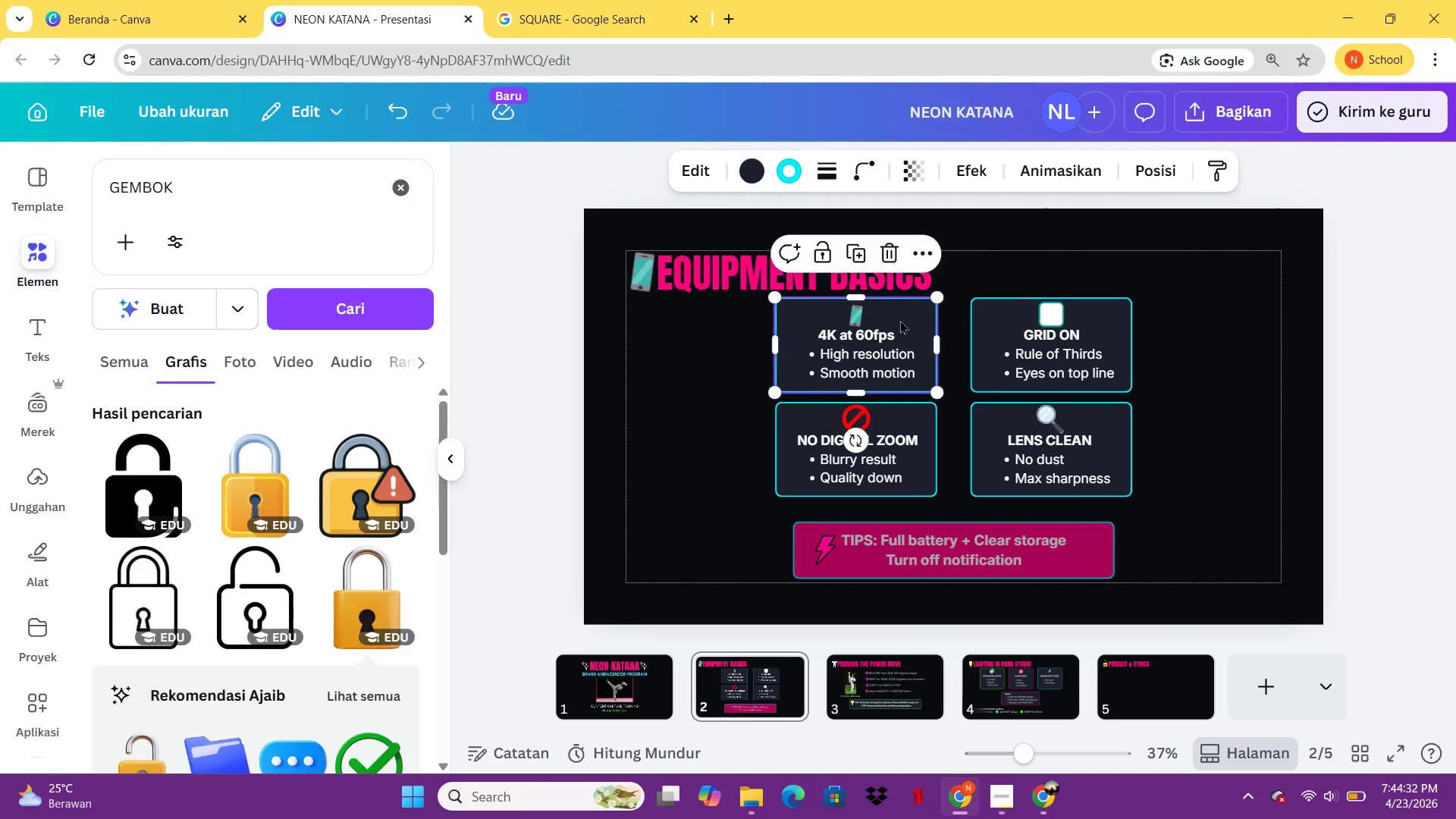 
key(Control+C)
 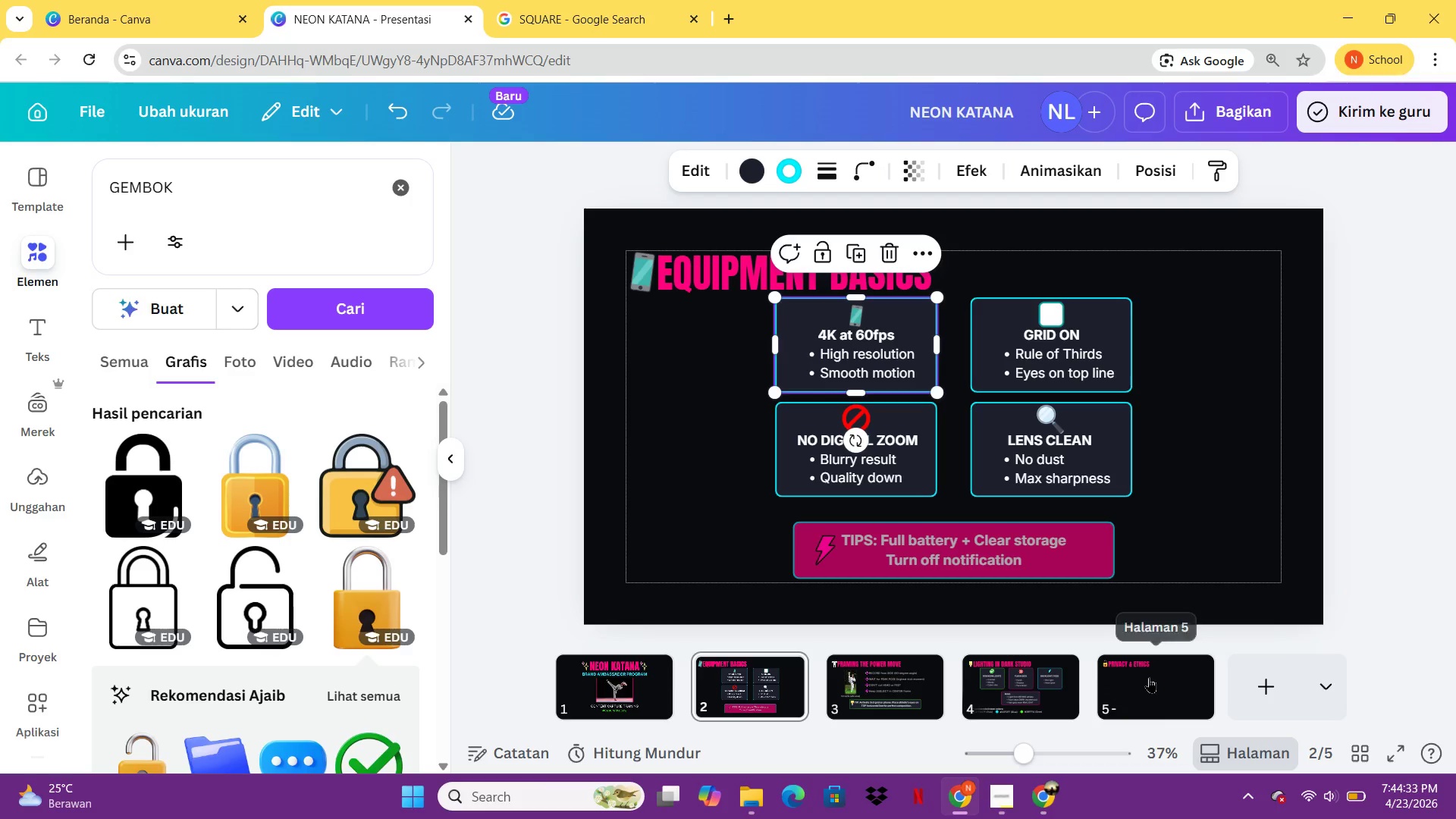 
left_click([1149, 677])
 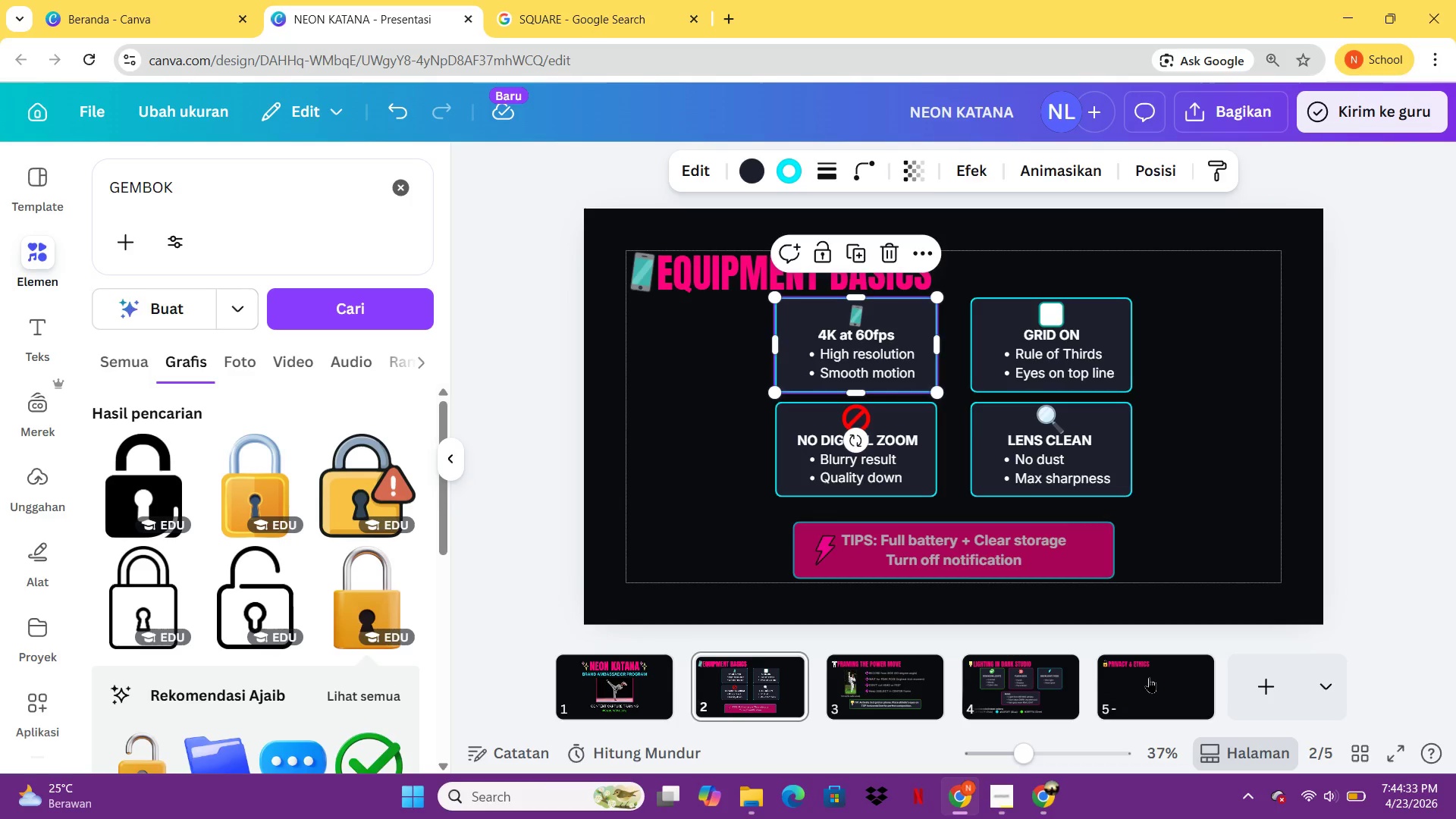 
hold_key(key=ControlLeft, duration=0.33)
 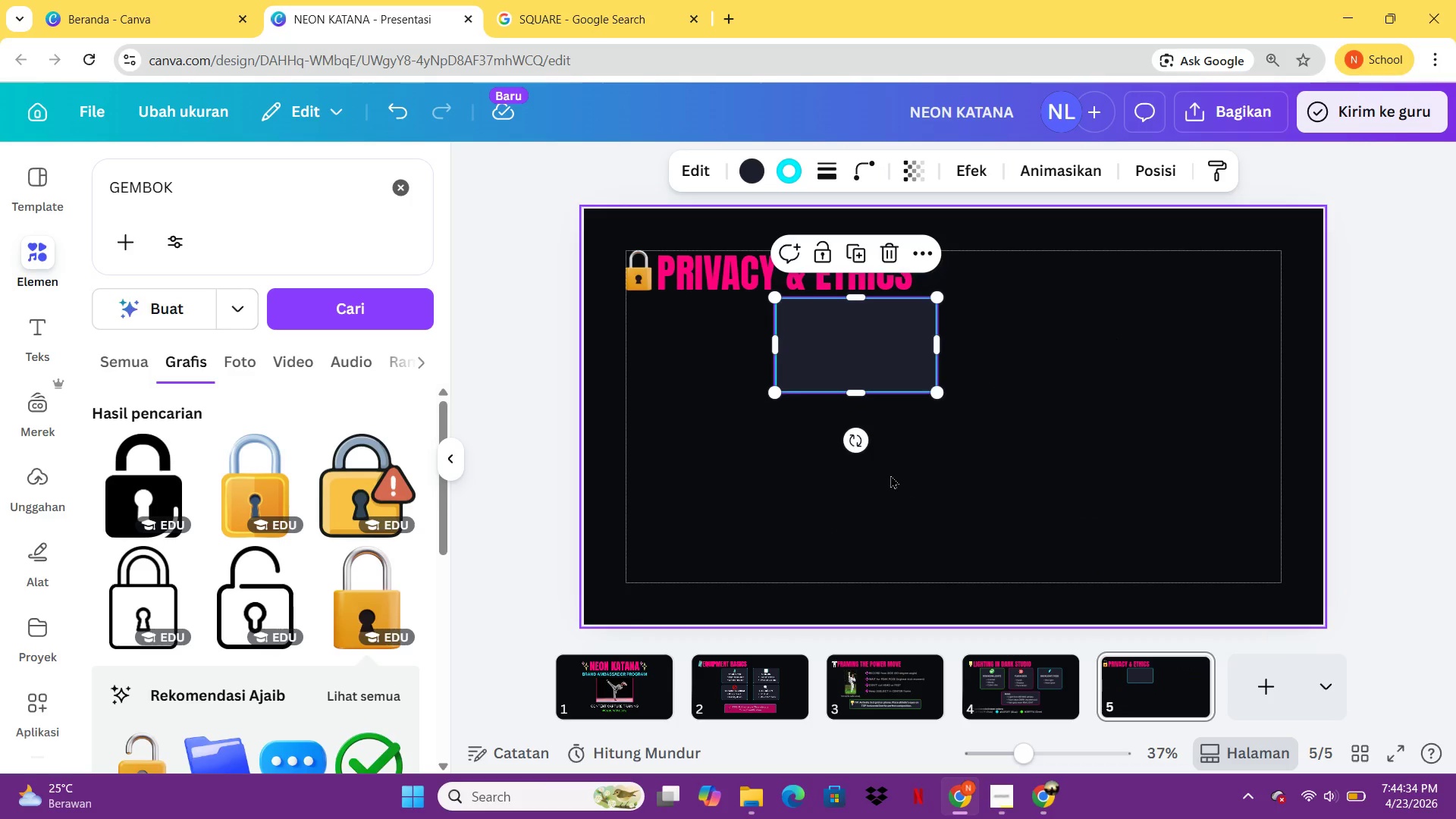 
key(V)
 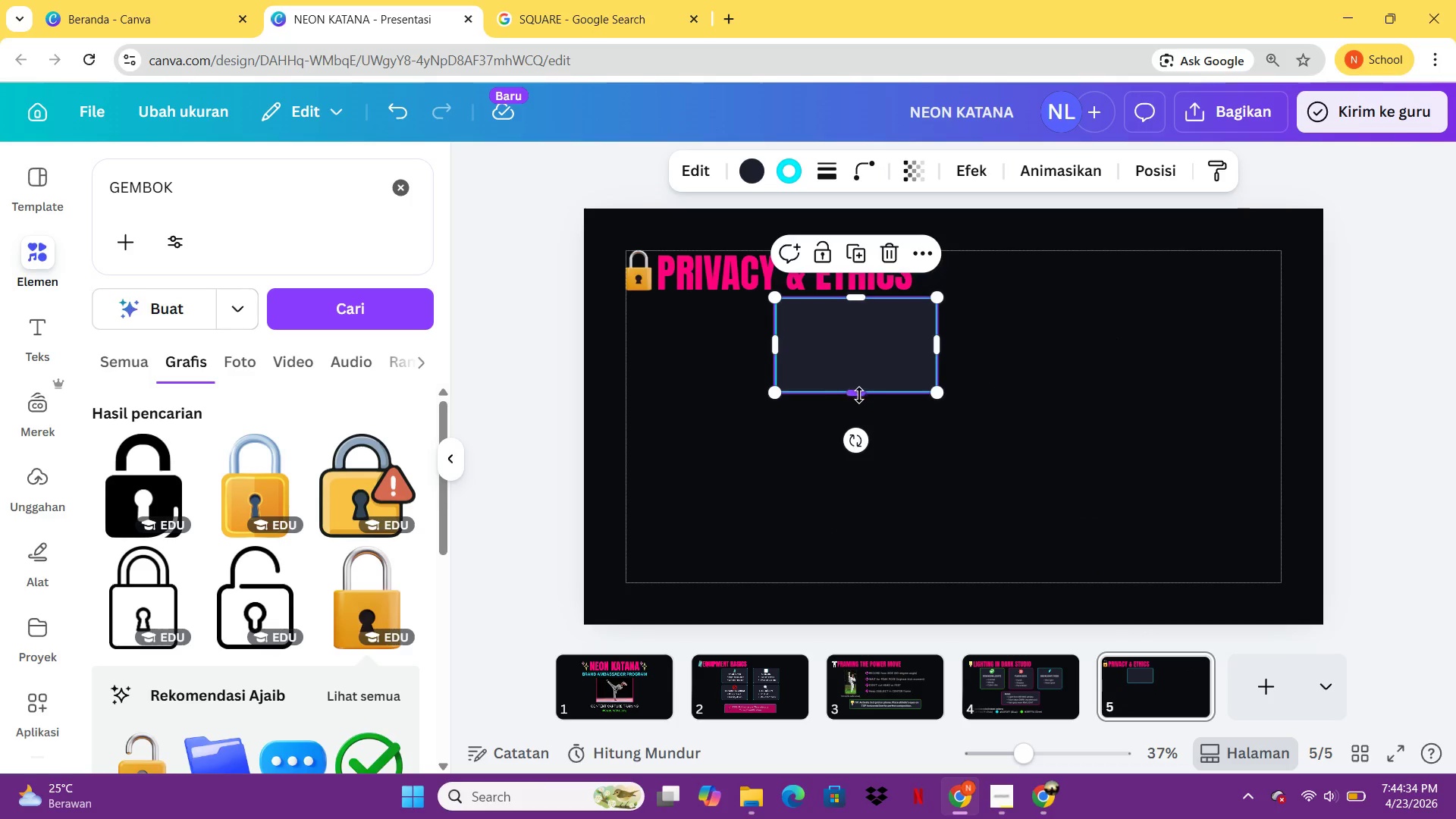 
left_click_drag(start_coordinate=[859, 401], to_coordinate=[878, 504])
 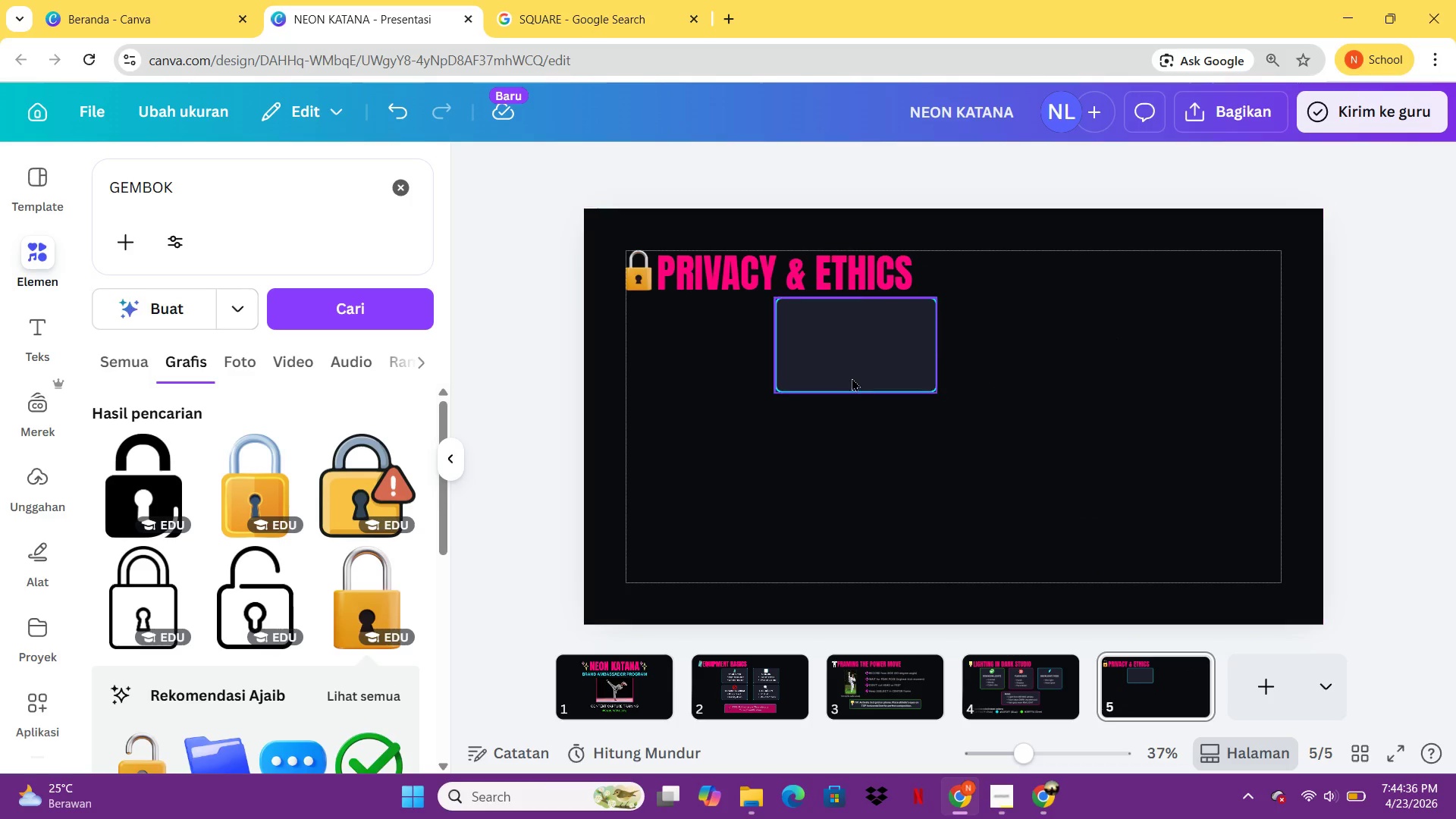 
left_click([852, 378])
 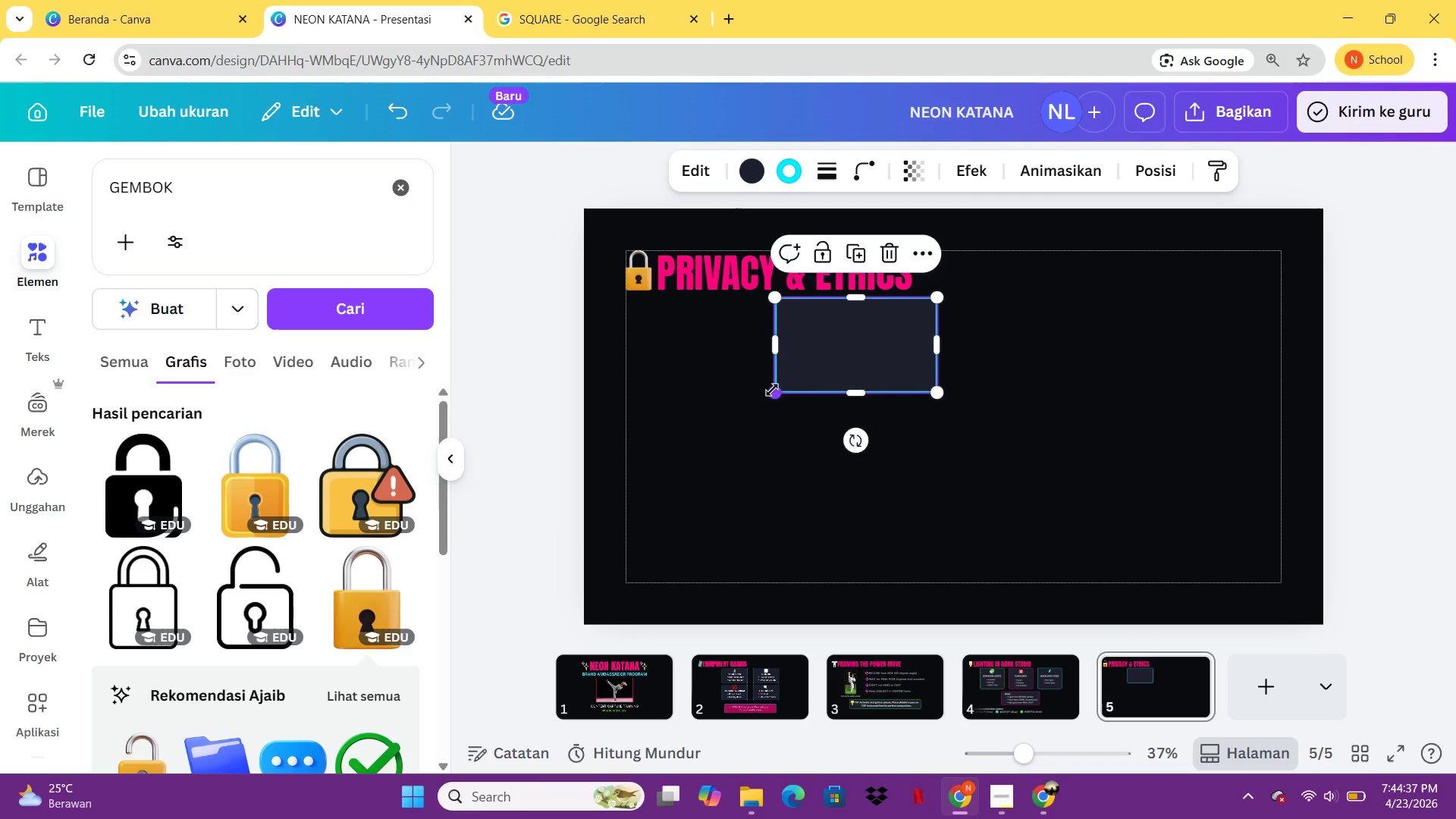 
left_click_drag(start_coordinate=[774, 389], to_coordinate=[679, 470])
 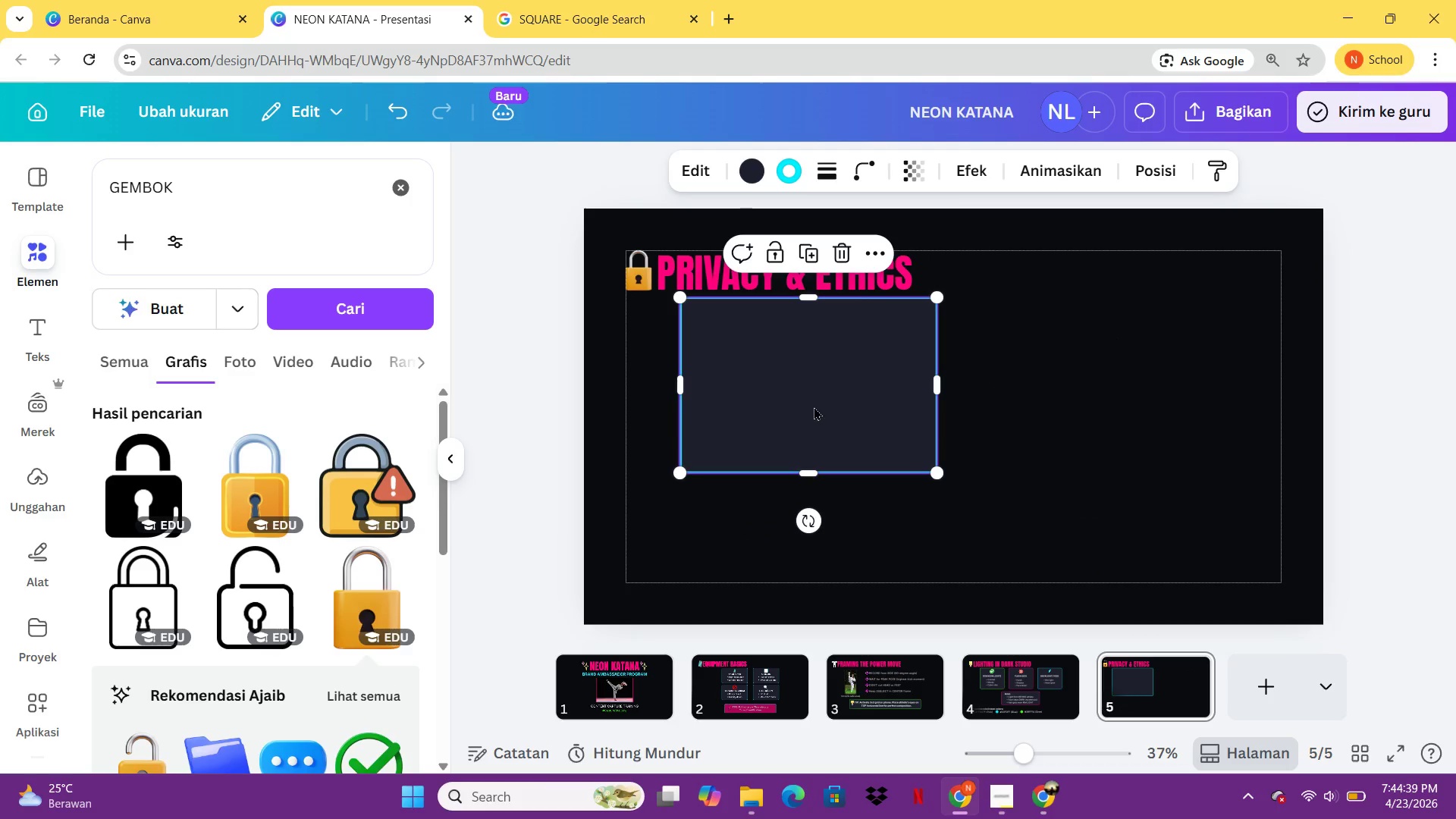 
left_click_drag(start_coordinate=[814, 406], to_coordinate=[757, 410])
 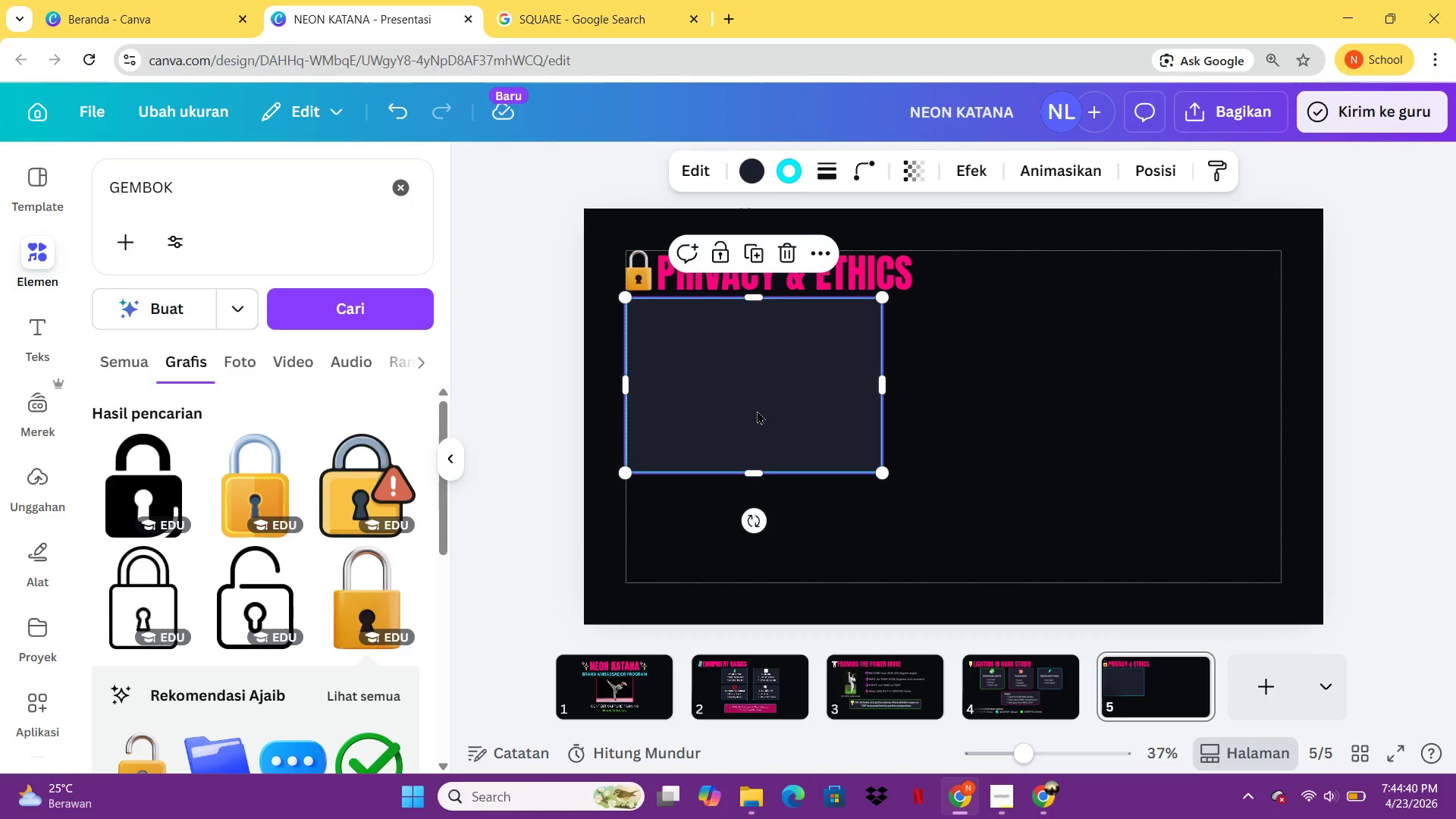 
key(Control+C)
 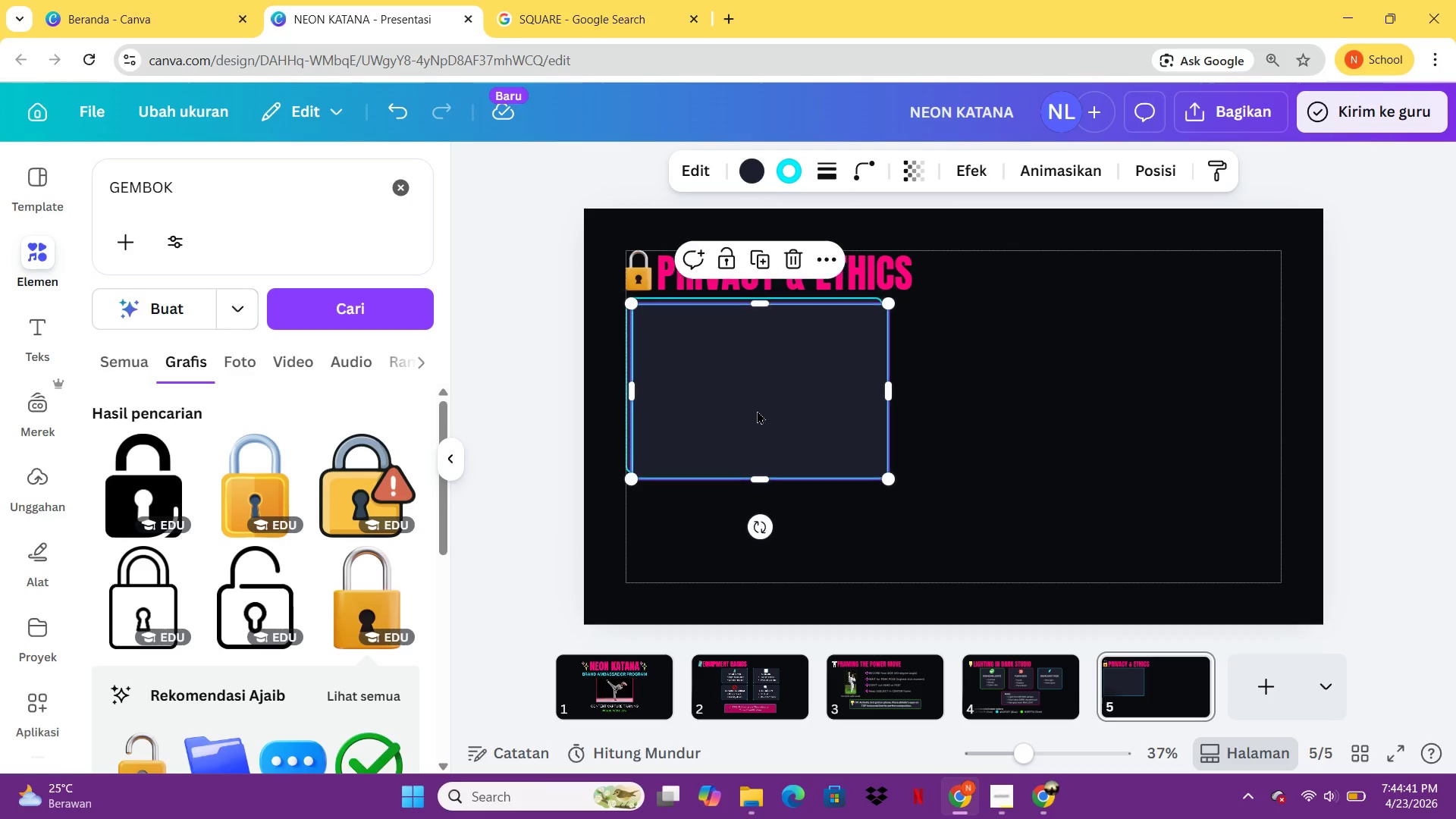 
key(Control+V)
 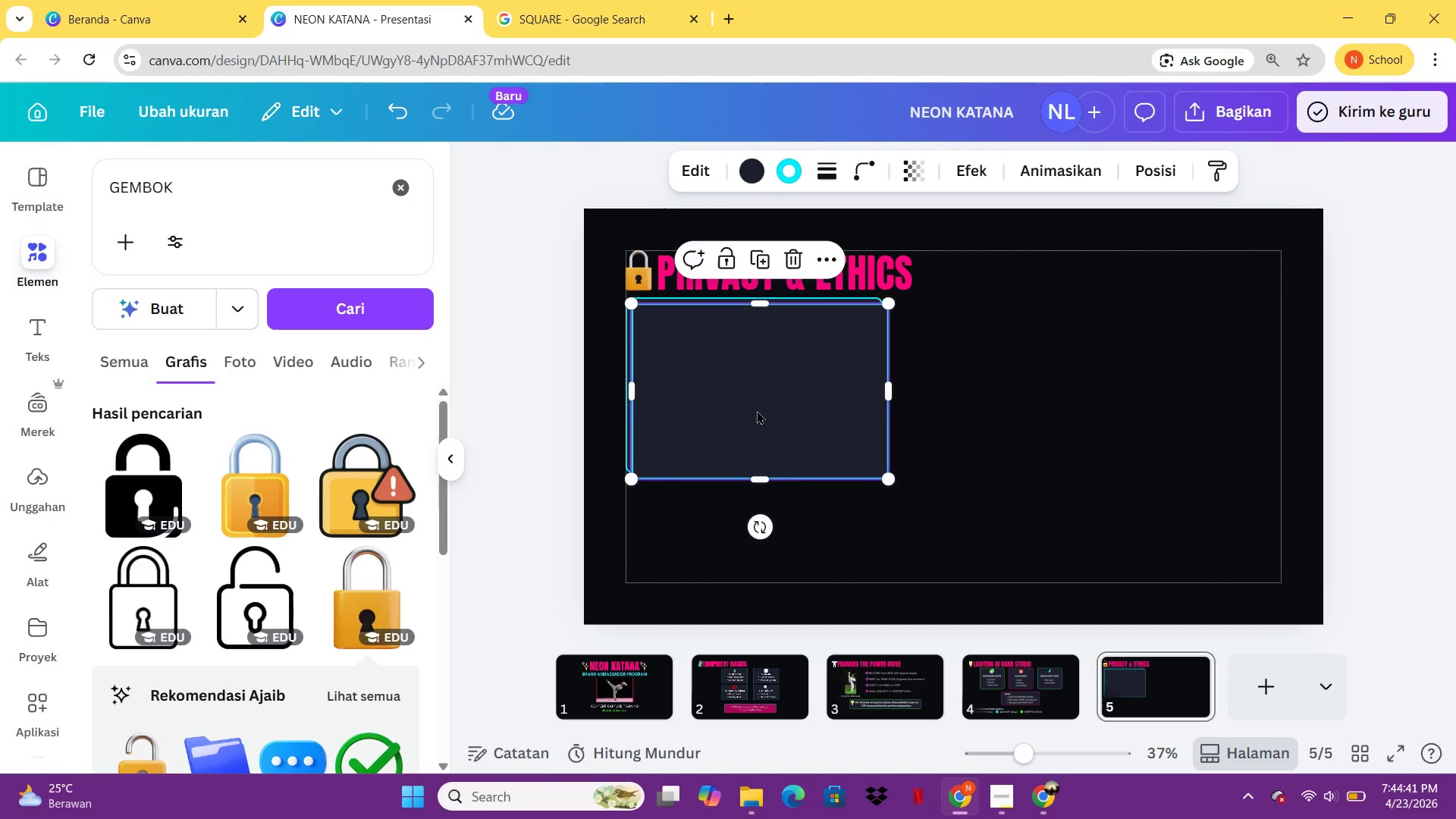 
left_click_drag(start_coordinate=[757, 410], to_coordinate=[1080, 406])
 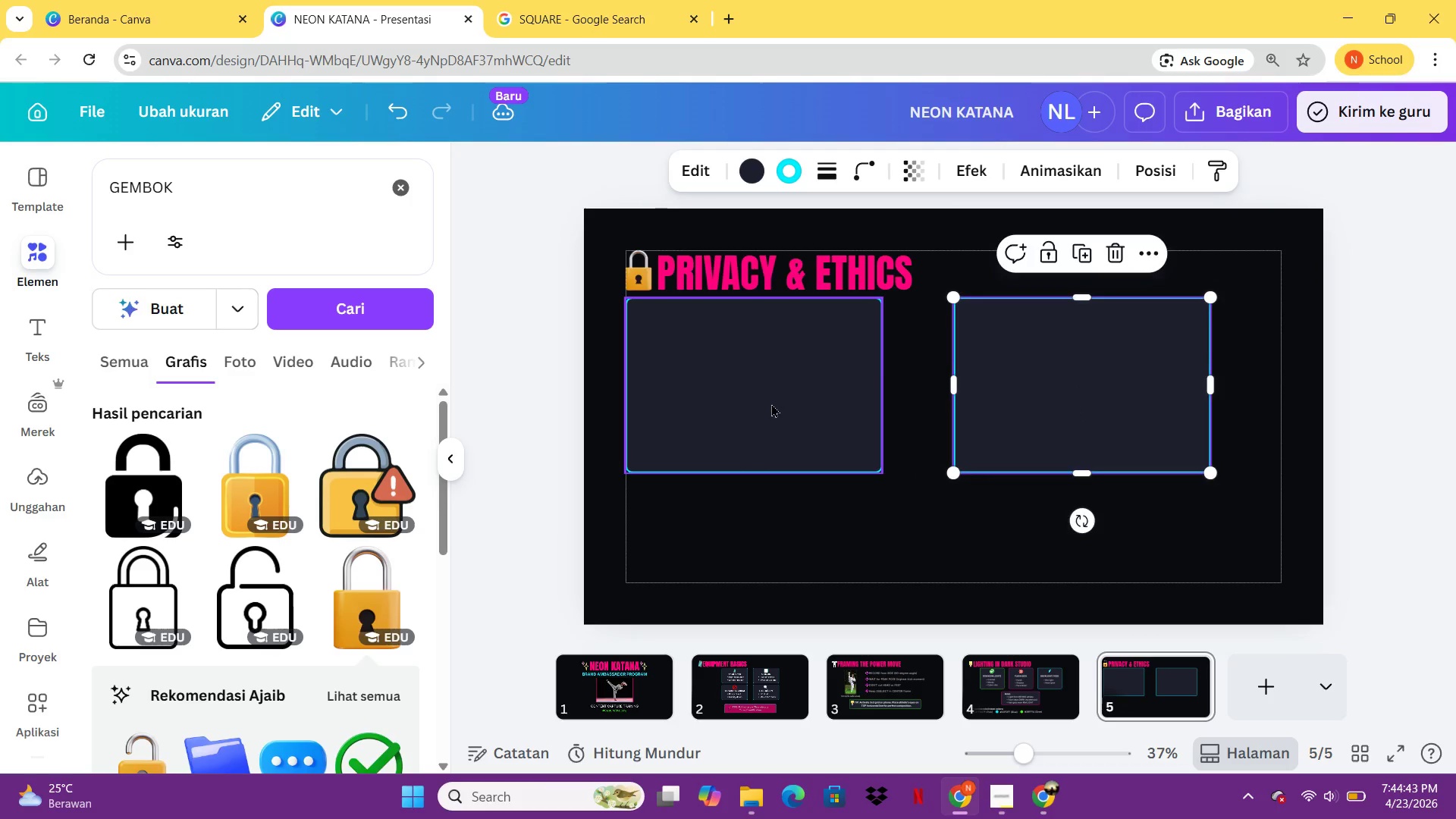 
left_click_drag(start_coordinate=[771, 403], to_coordinate=[821, 403])
 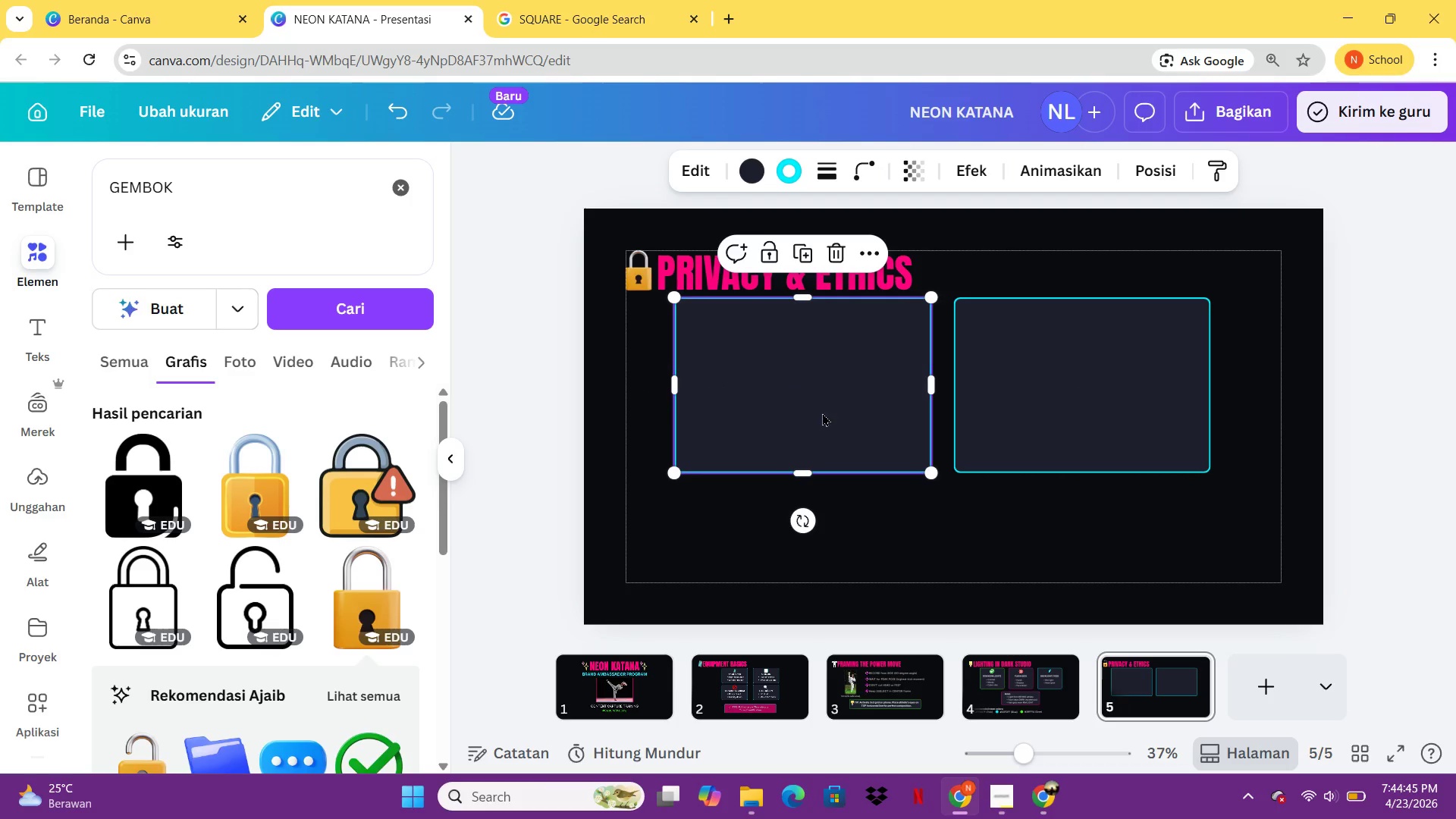 
left_click_drag(start_coordinate=[822, 413], to_coordinate=[833, 413])
 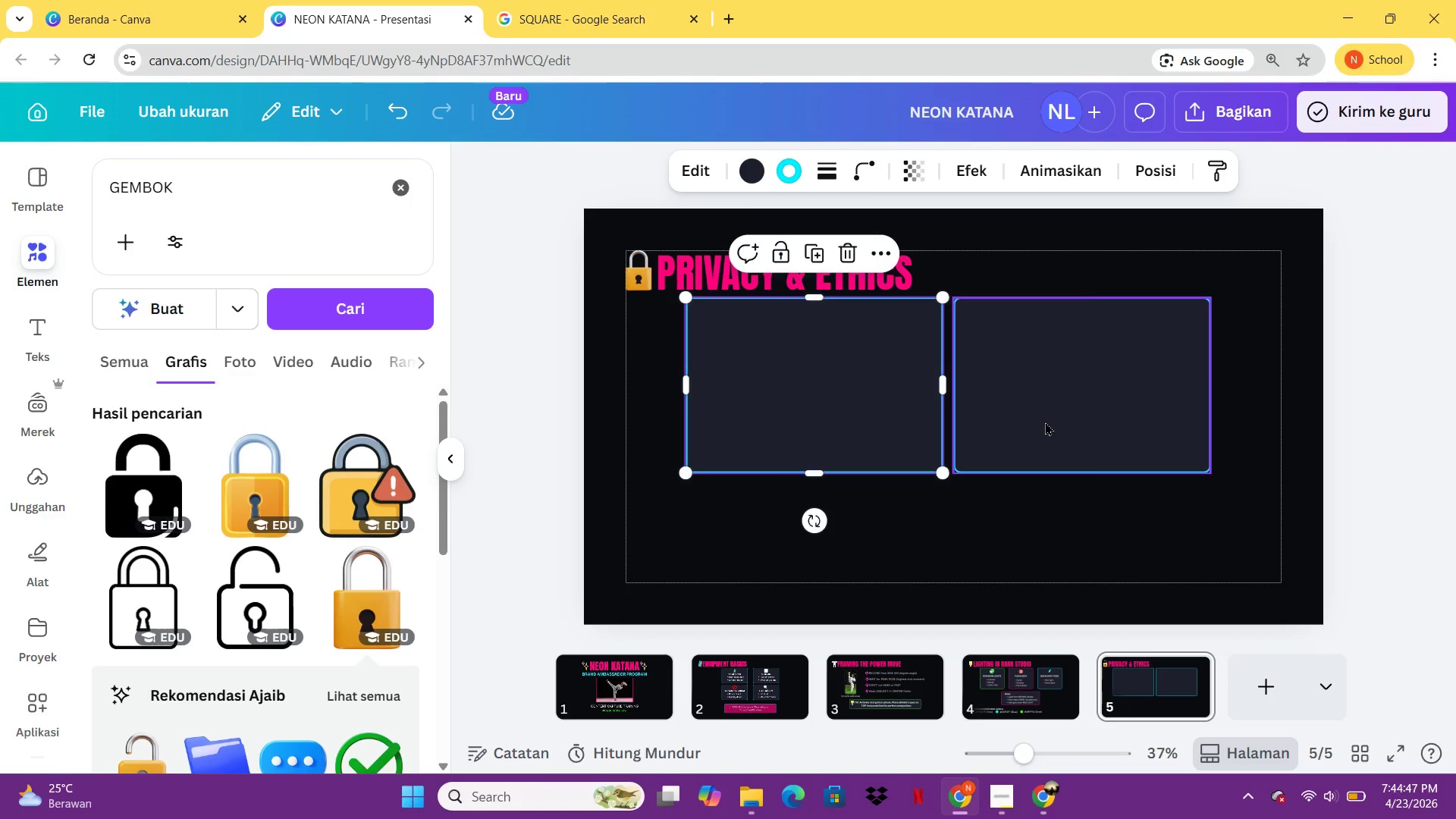 
left_click_drag(start_coordinate=[1045, 422], to_coordinate=[1062, 424])
 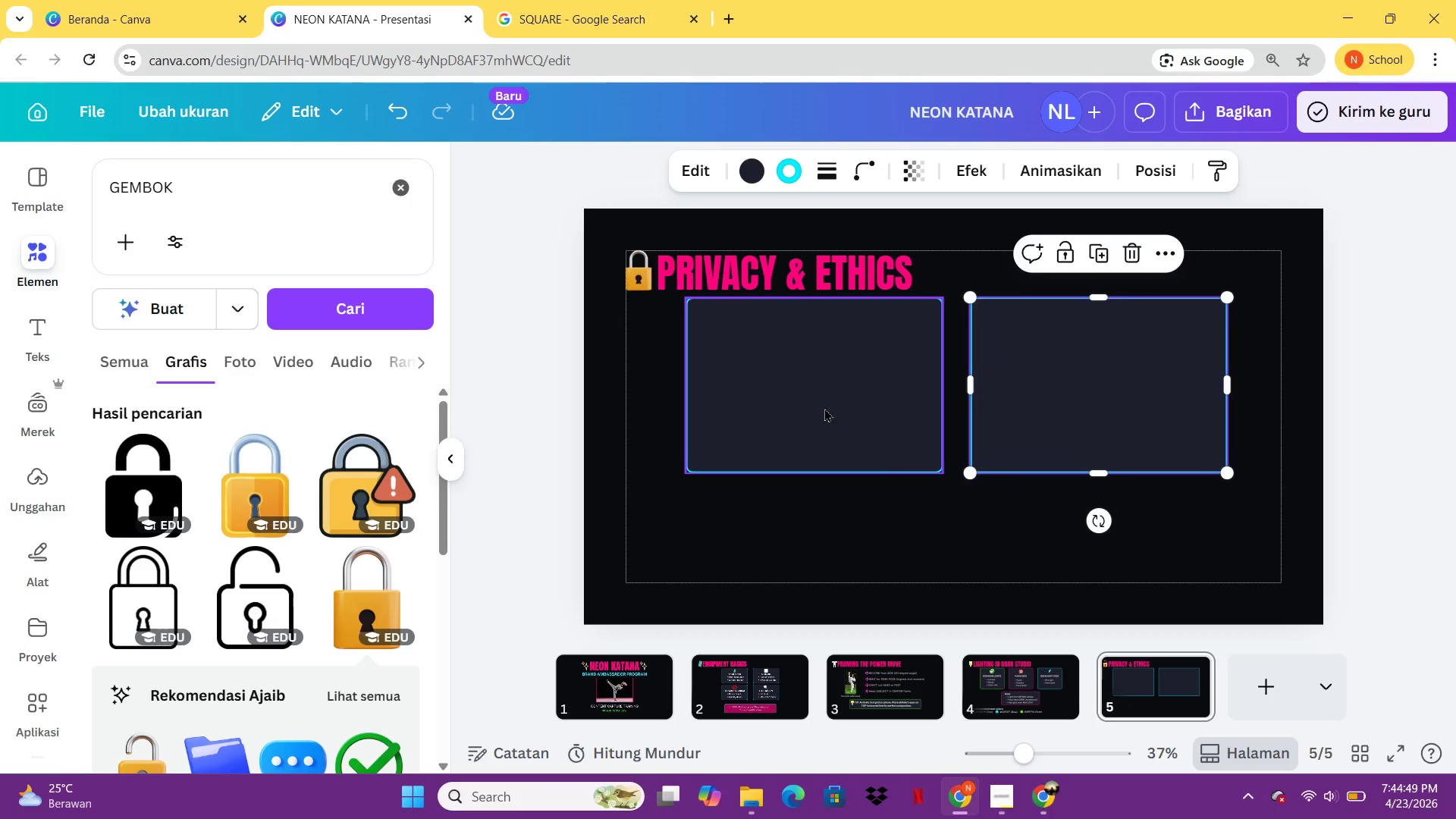 
left_click_drag(start_coordinate=[825, 408], to_coordinate=[835, 408])
 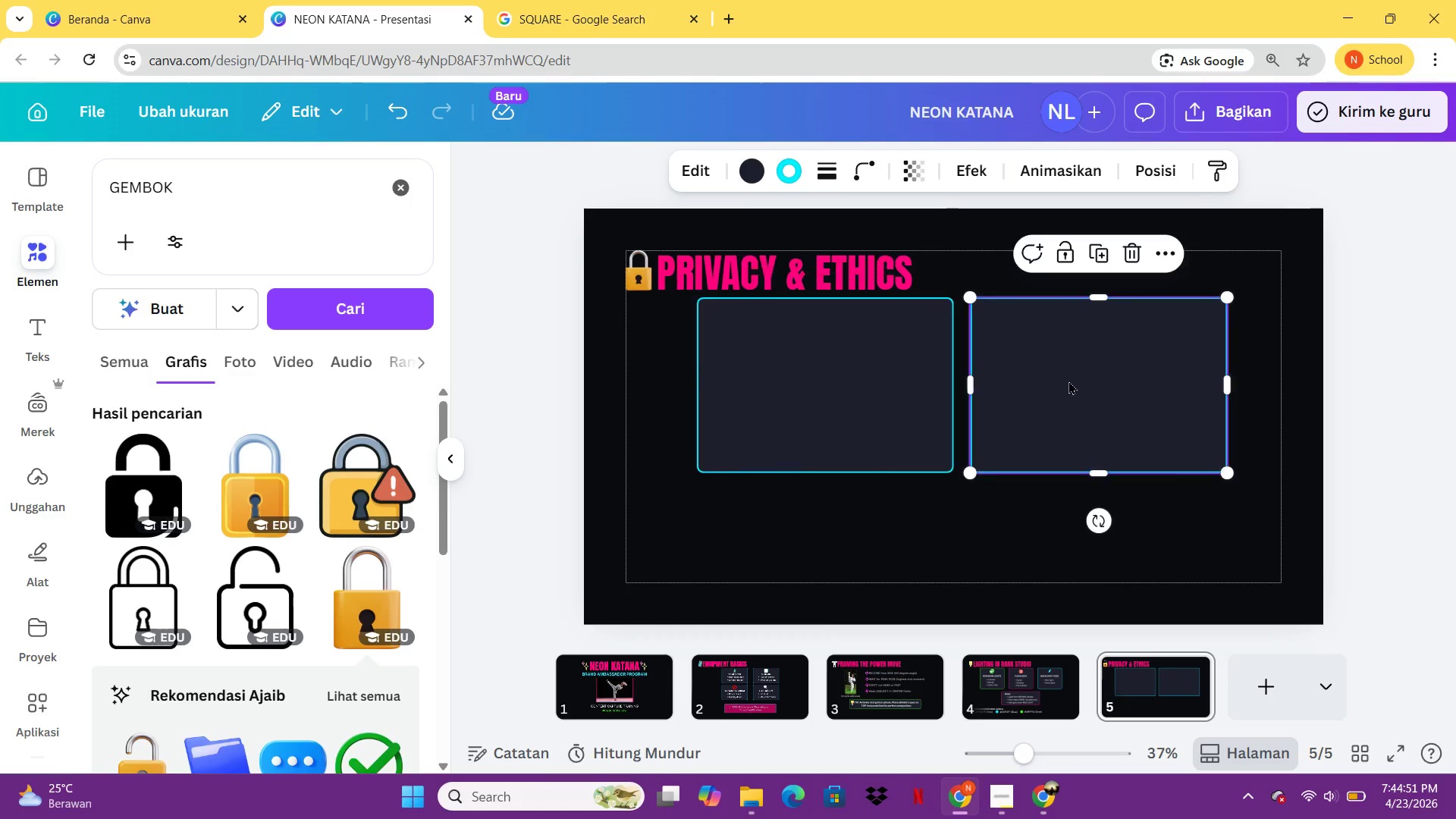 
left_click_drag(start_coordinate=[1068, 381], to_coordinate=[1054, 381])
 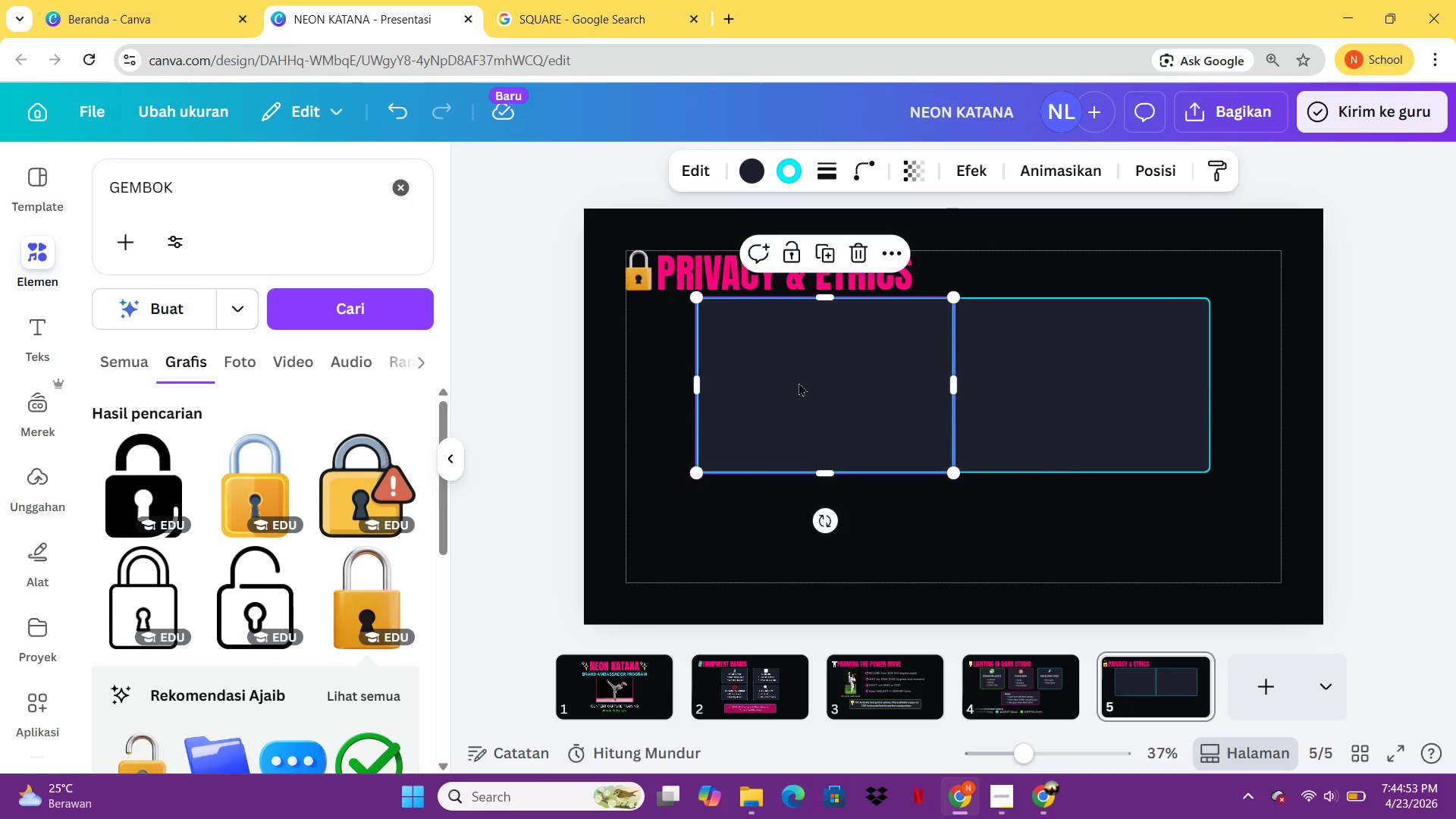 
left_click([799, 382])
 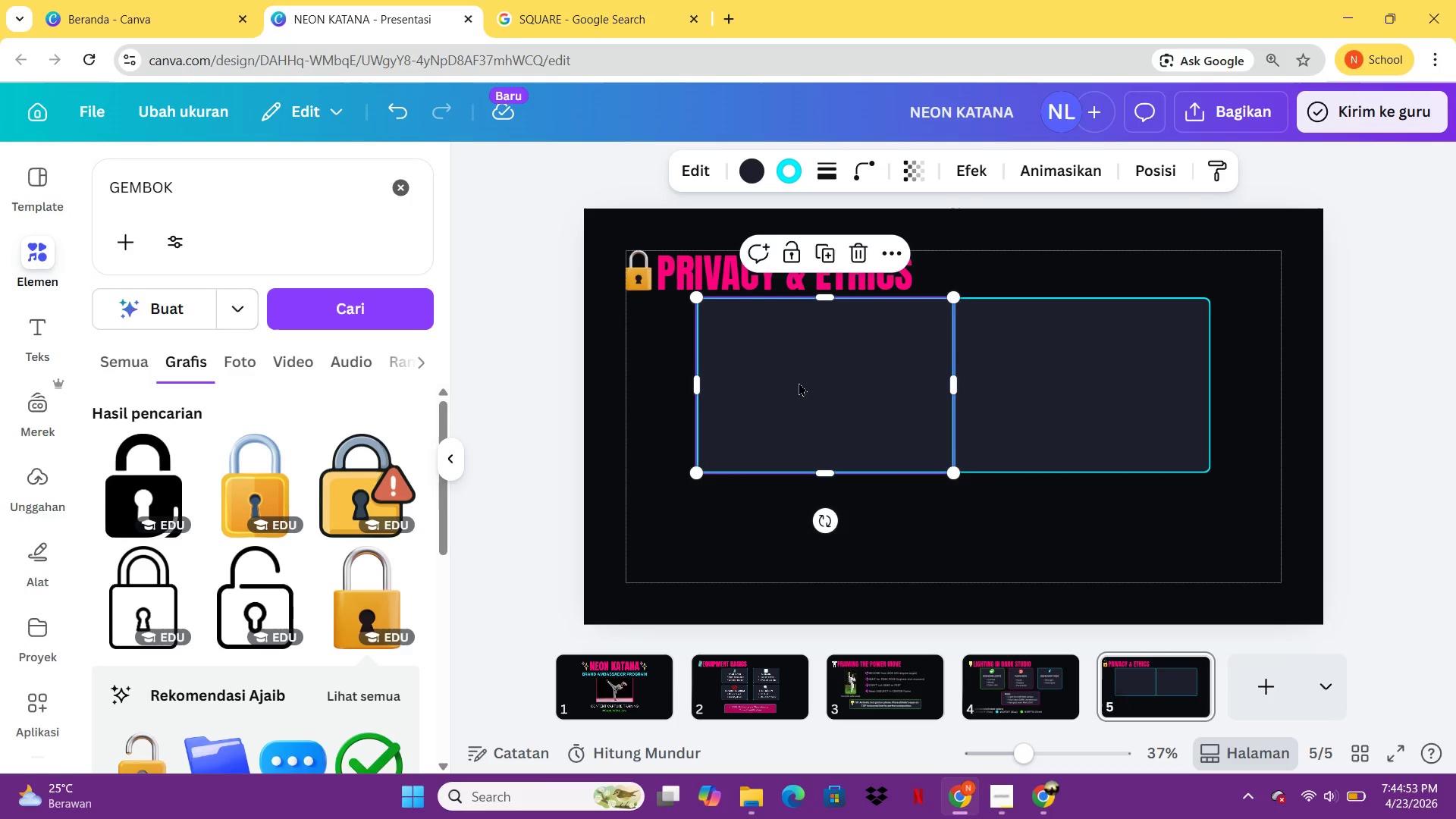 
key(ArrowLeft)
 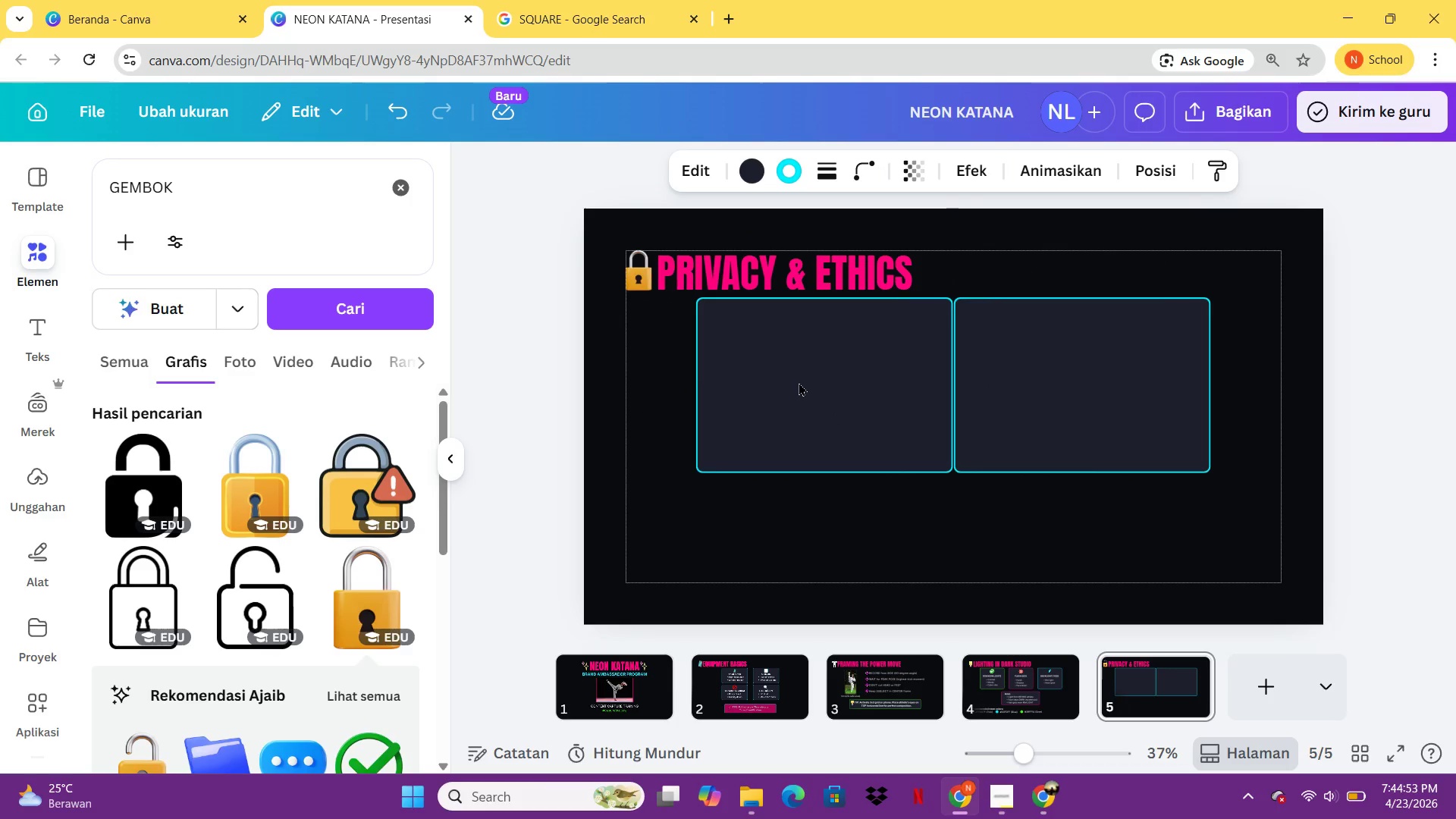 
hold_key(key=ArrowLeft, duration=1.02)
 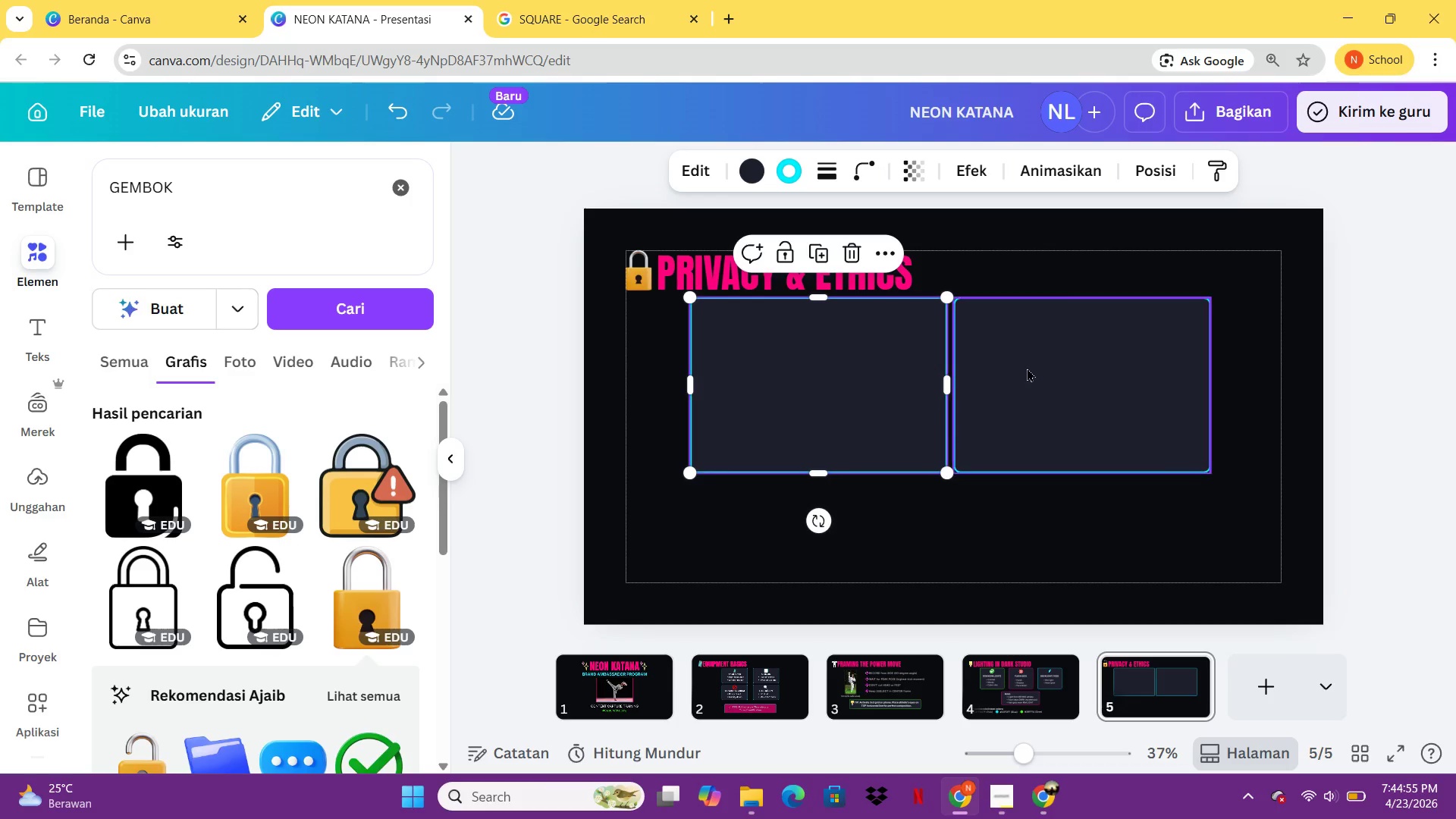 
left_click([1057, 366])
 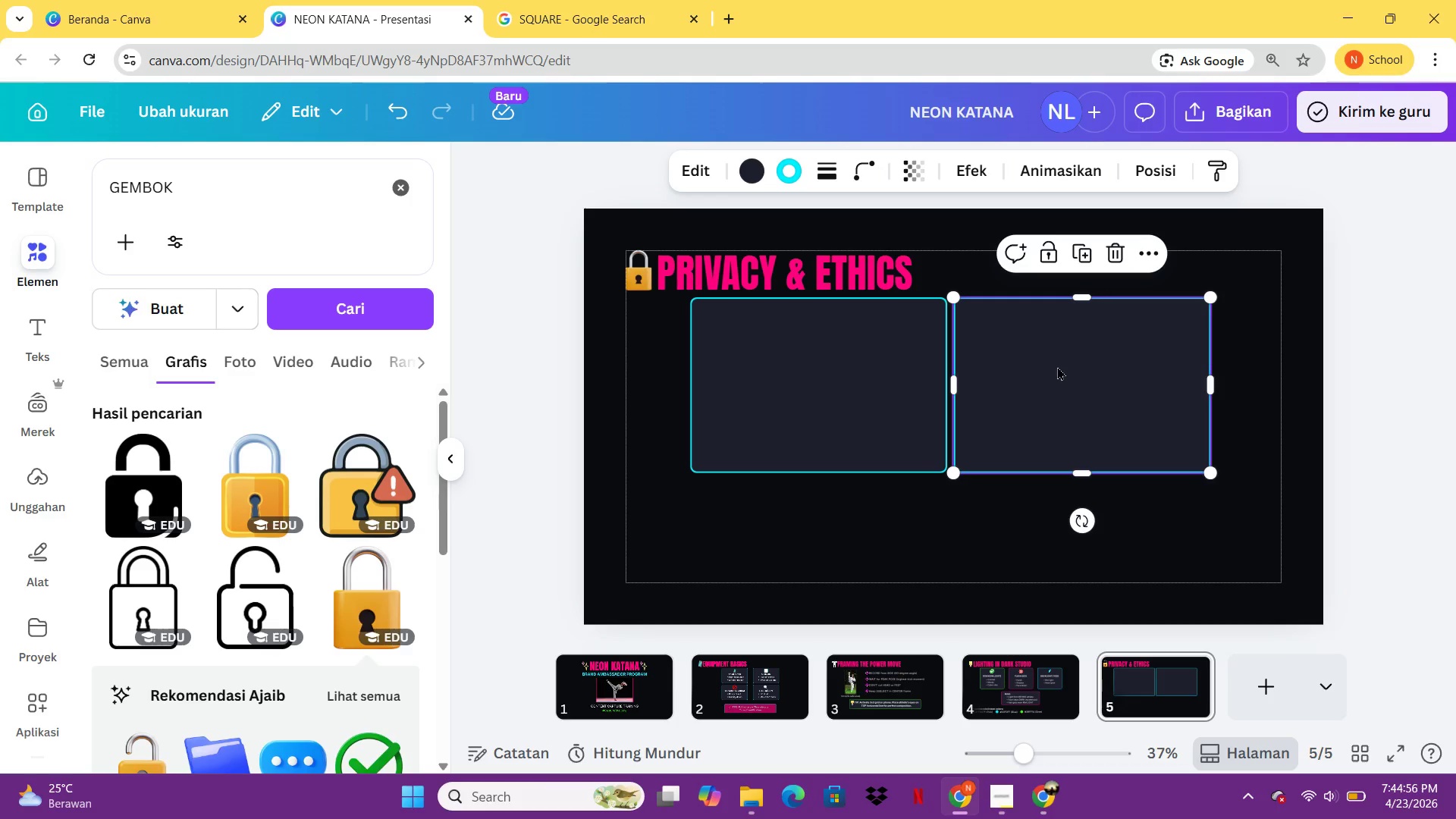 
hold_key(key=ArrowRight, duration=0.91)
 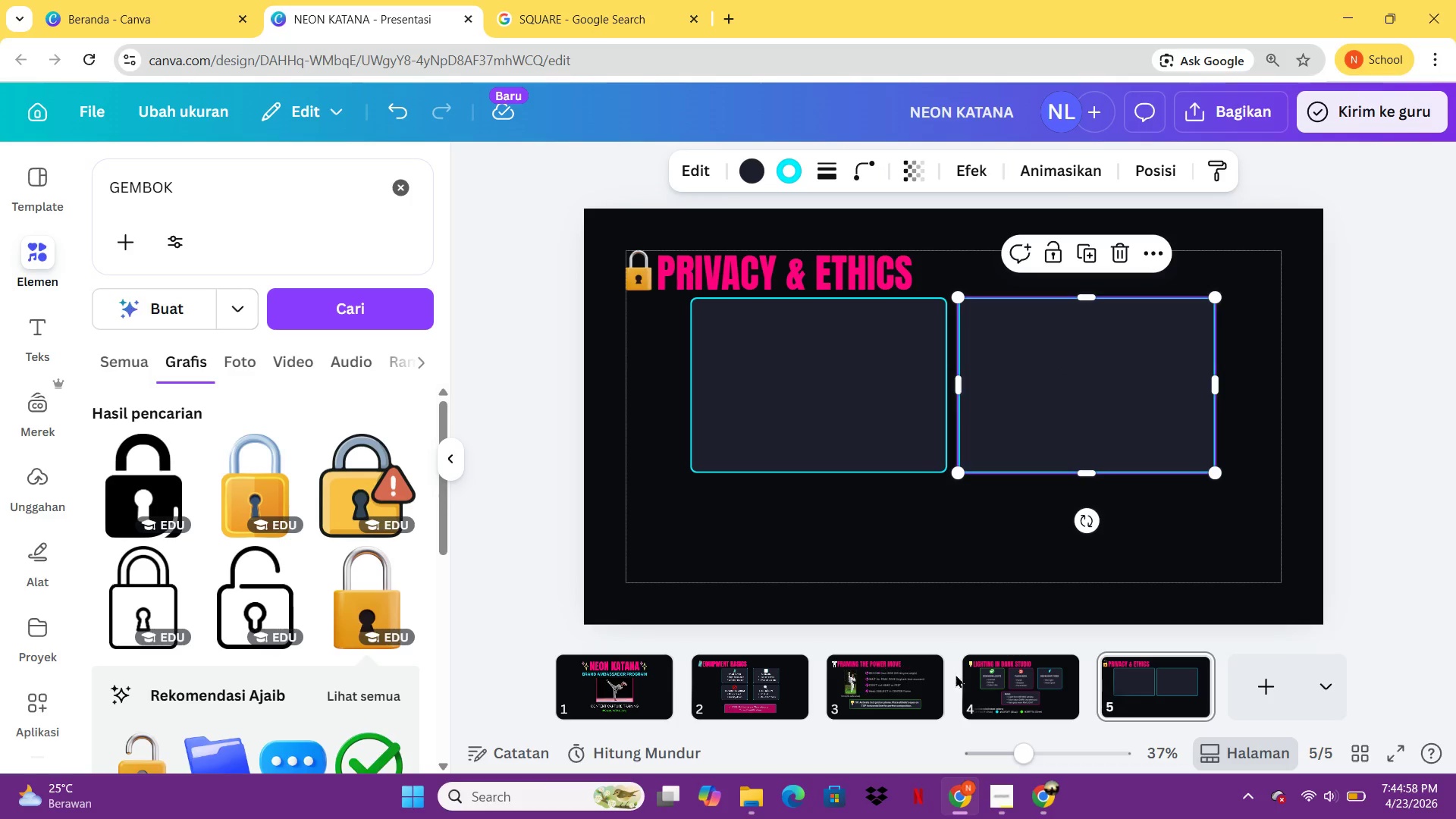 
left_click([989, 682])
 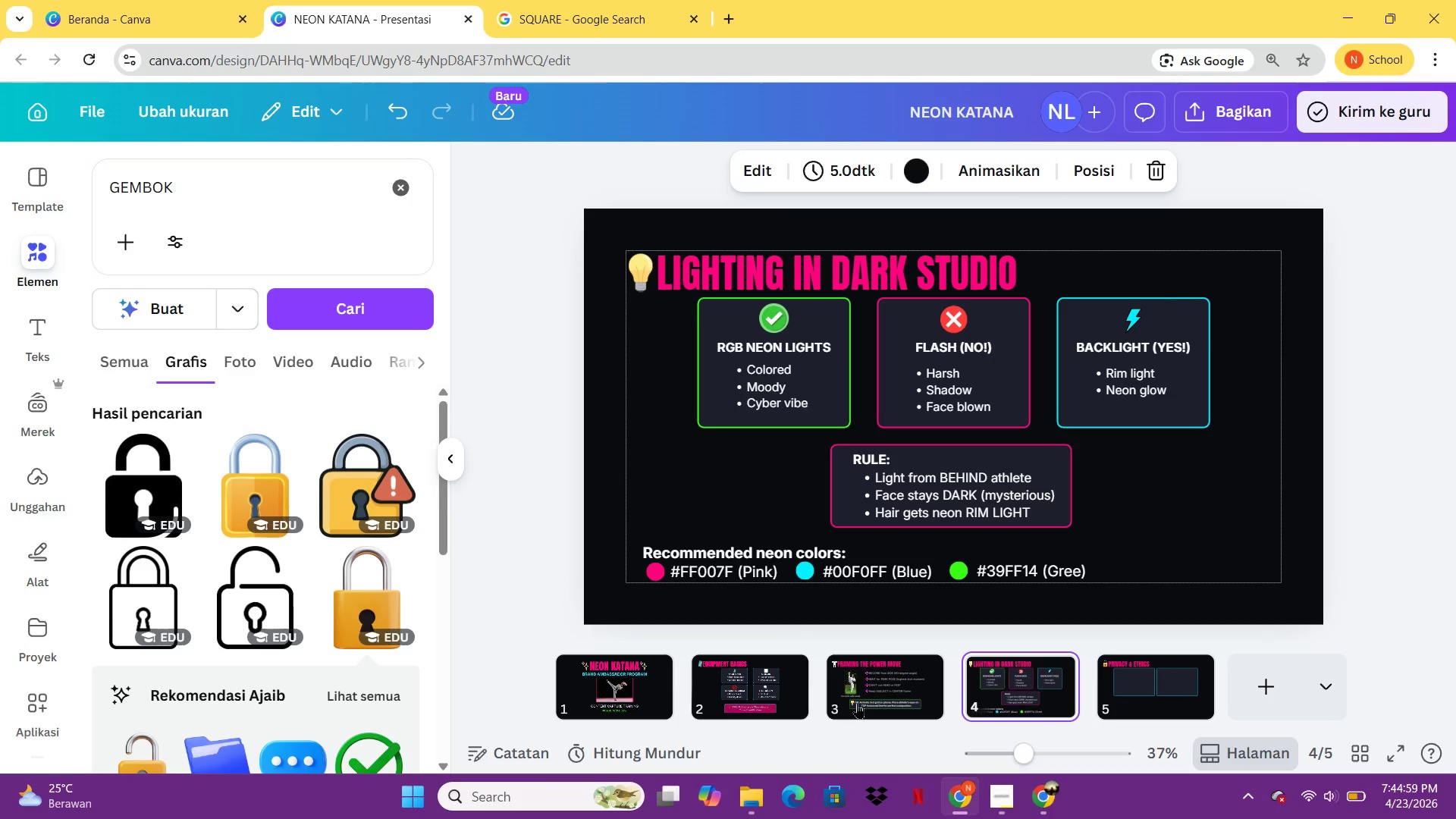 
left_click([858, 703])
 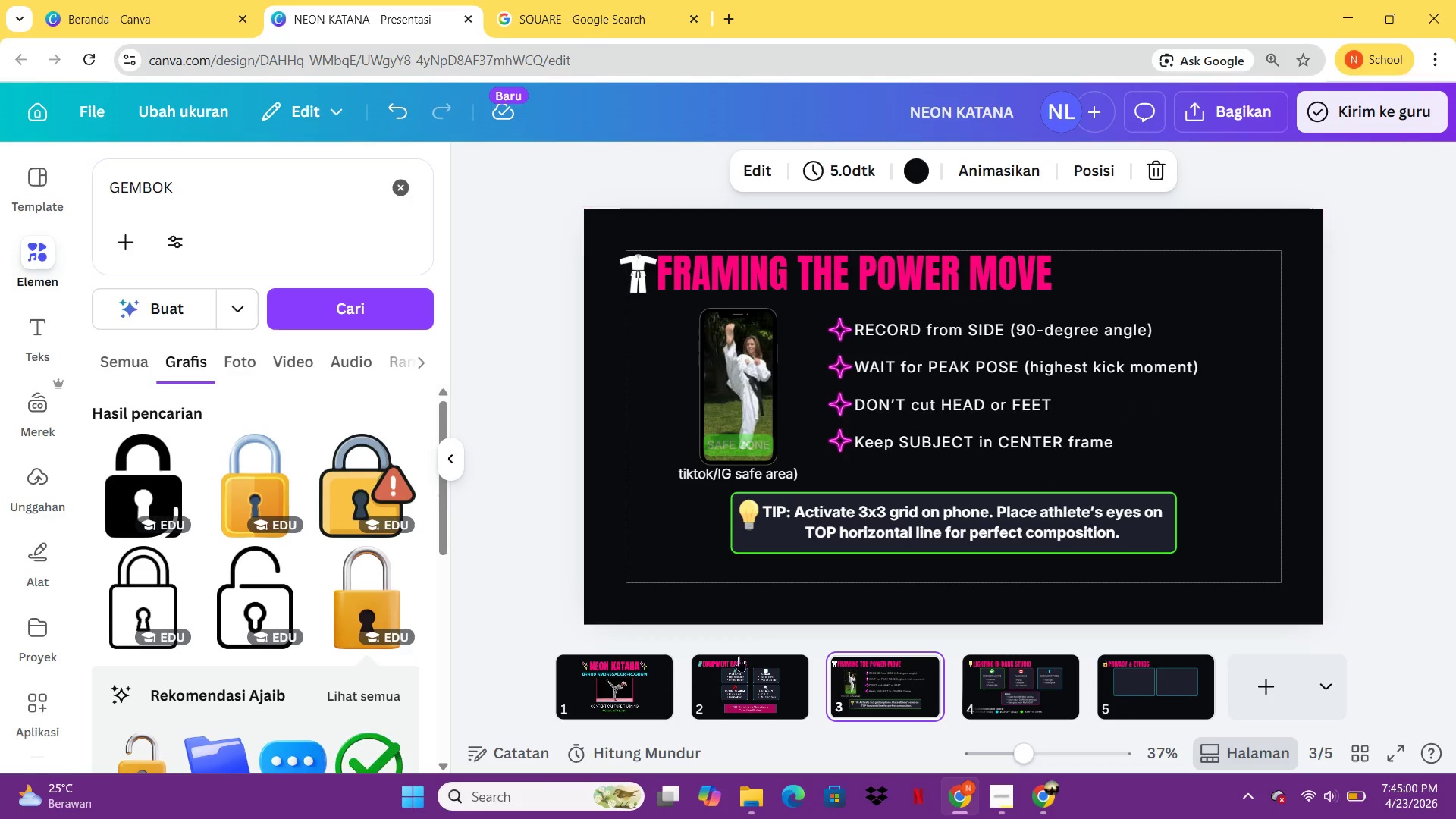 
left_click([738, 659])
 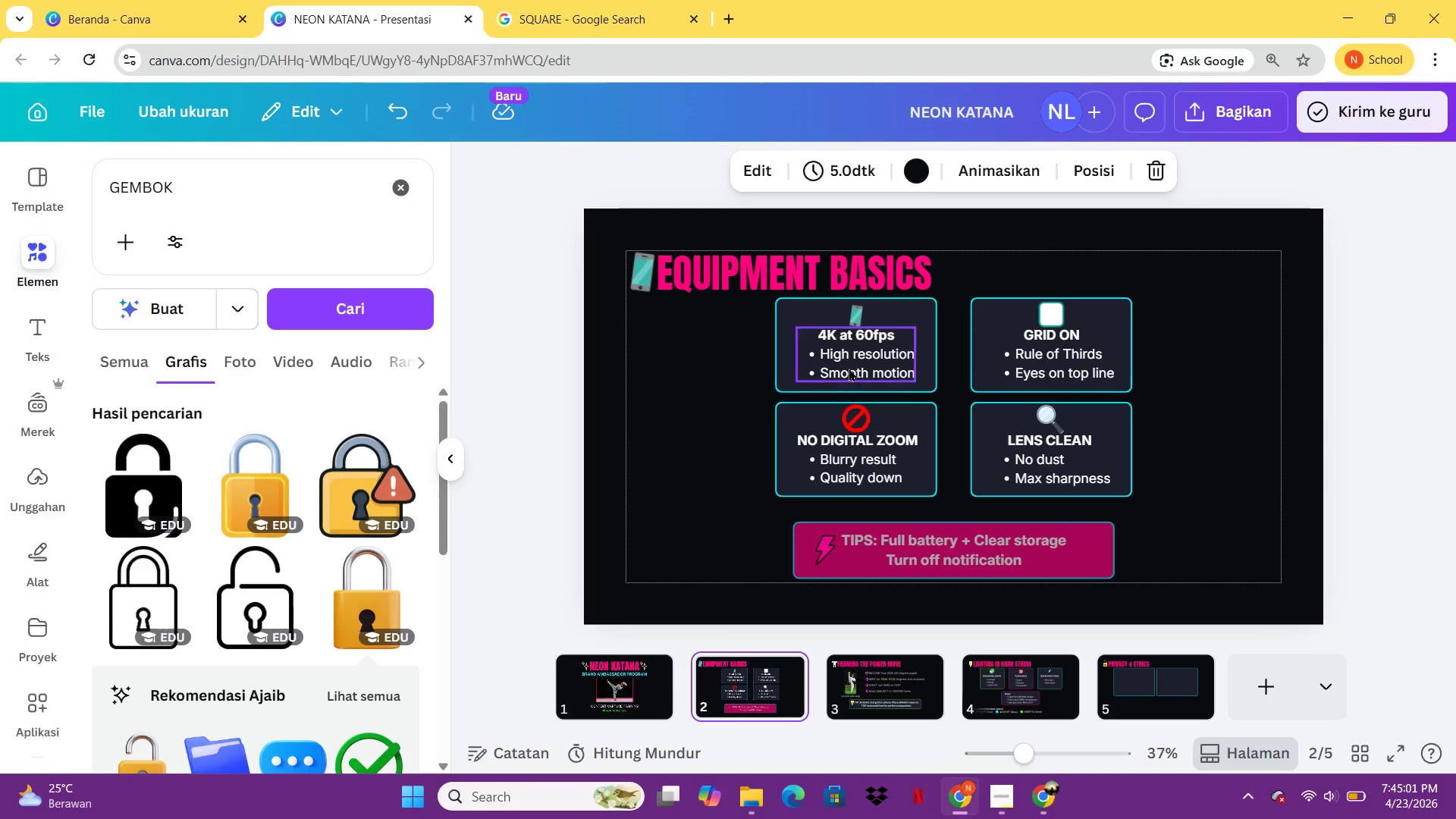 
left_click([849, 368])
 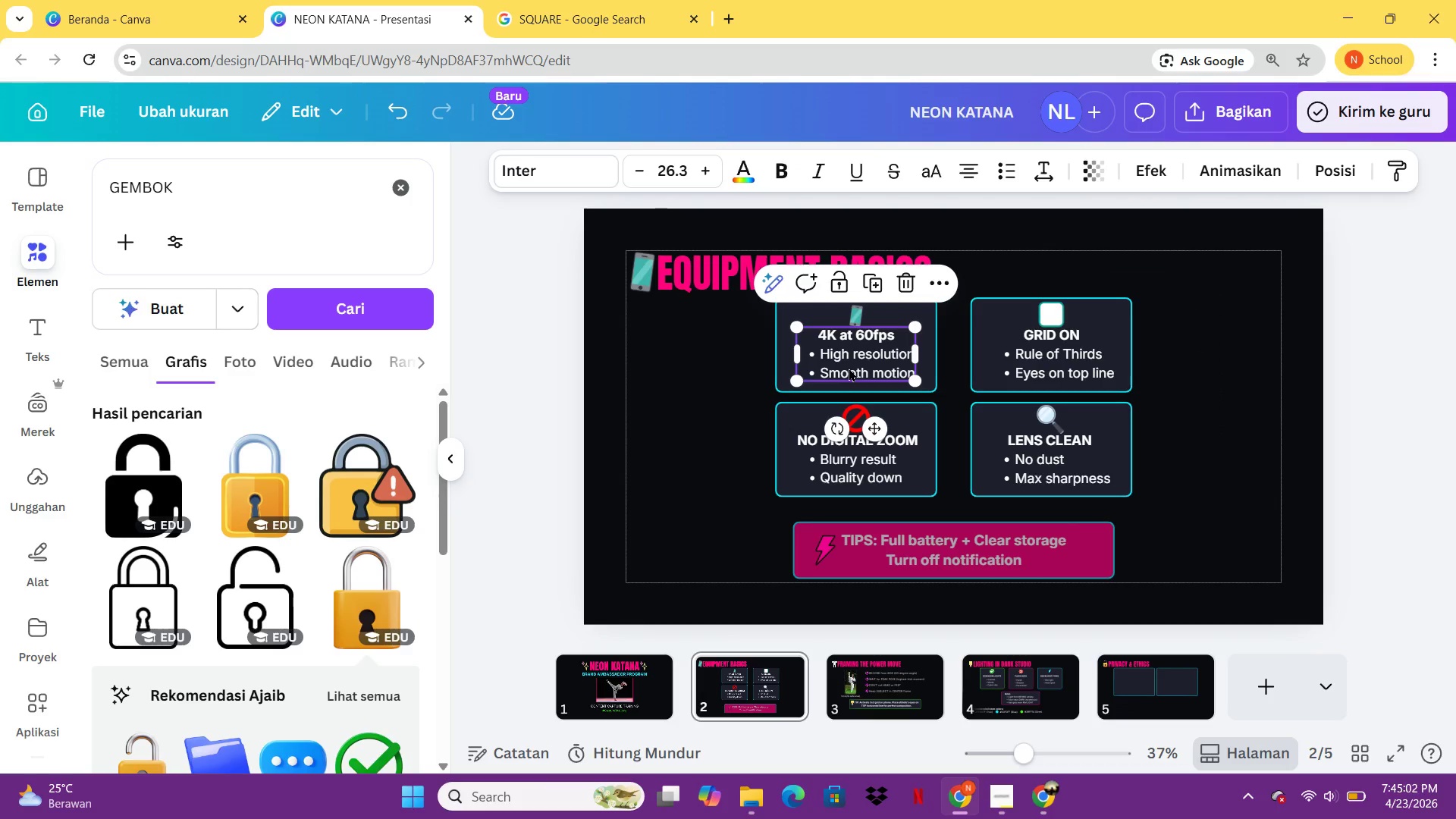 
key(Control+ControlLeft)
 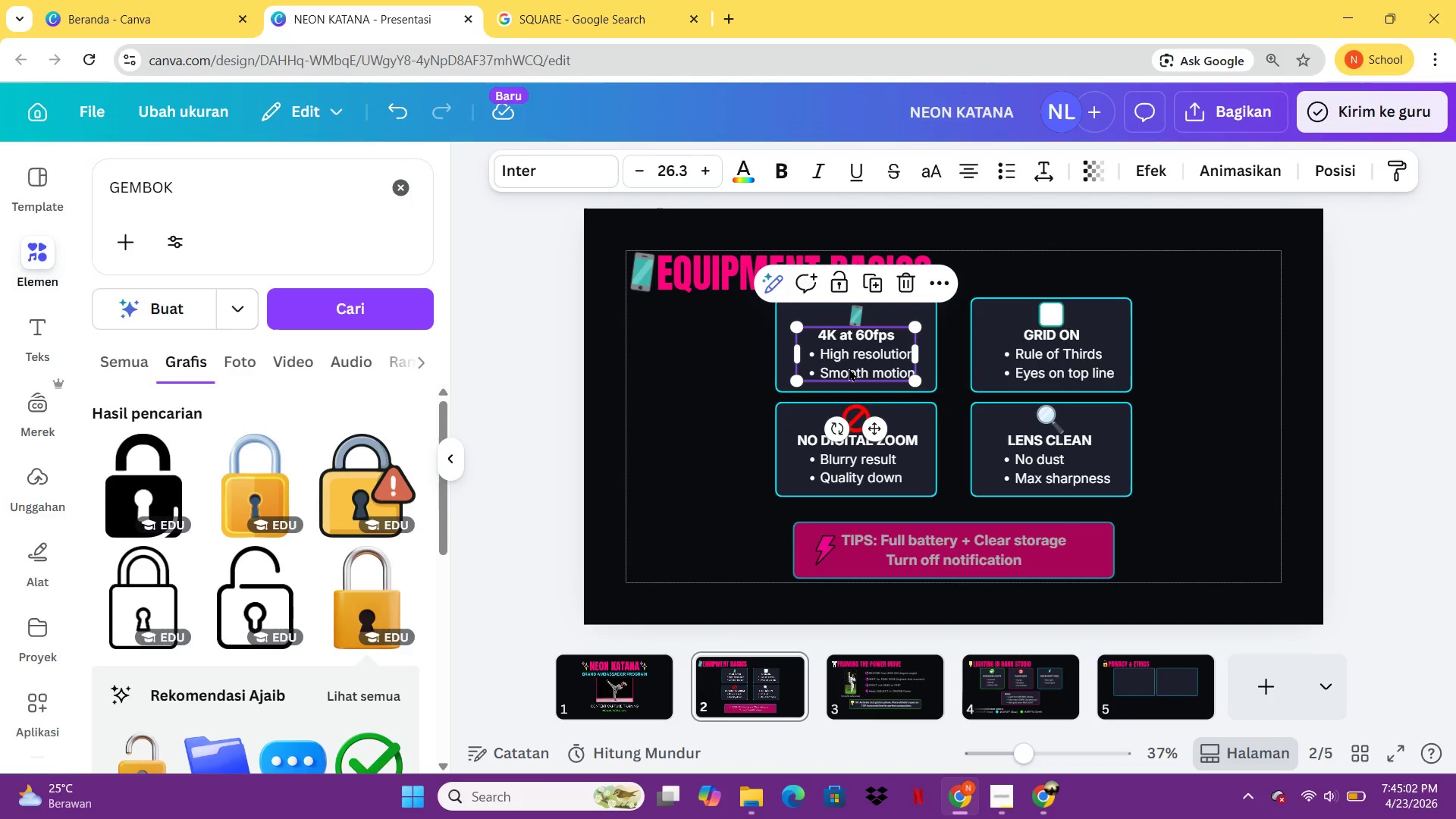 
key(Control+C)
 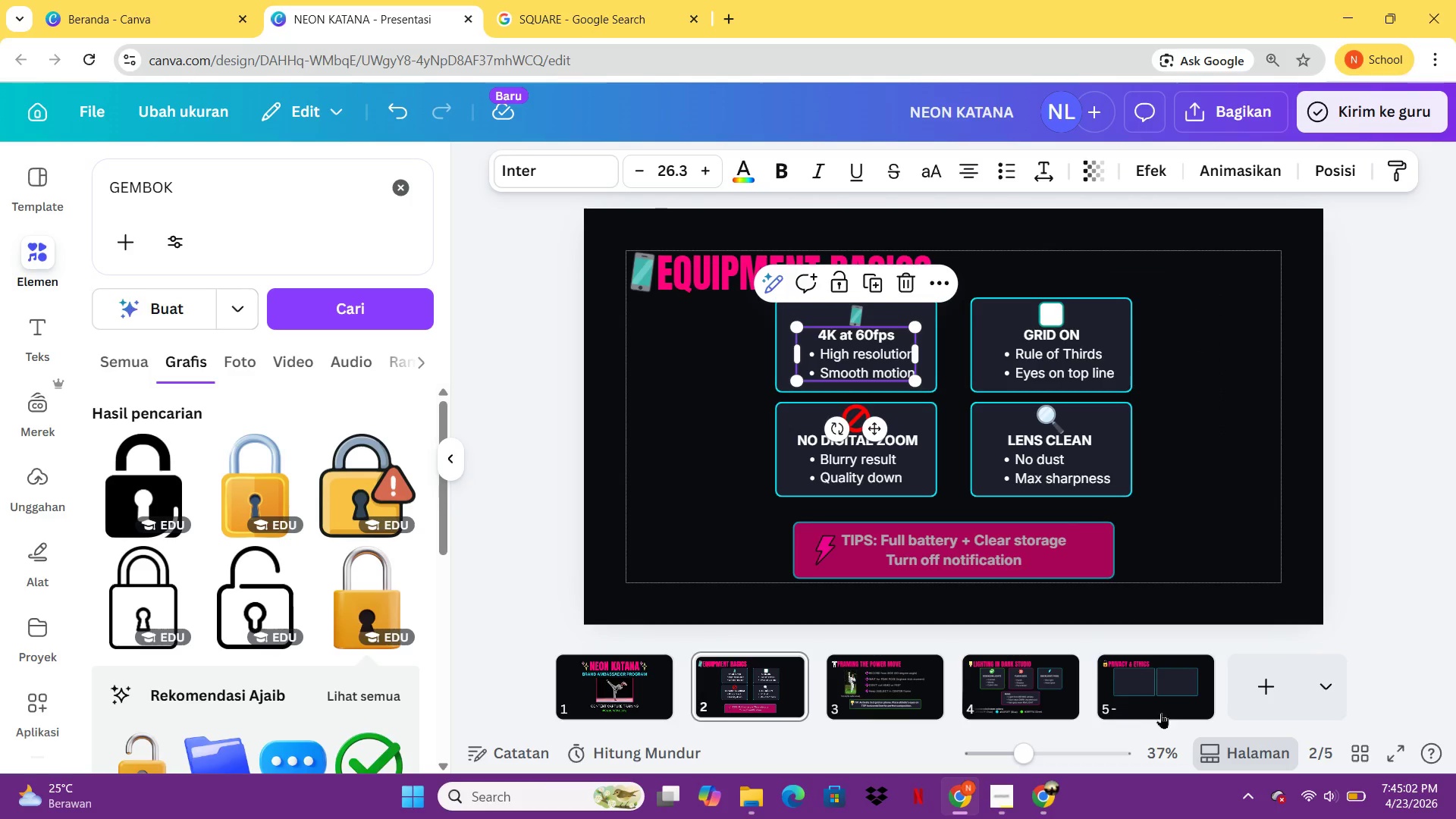 
left_click([1164, 717])
 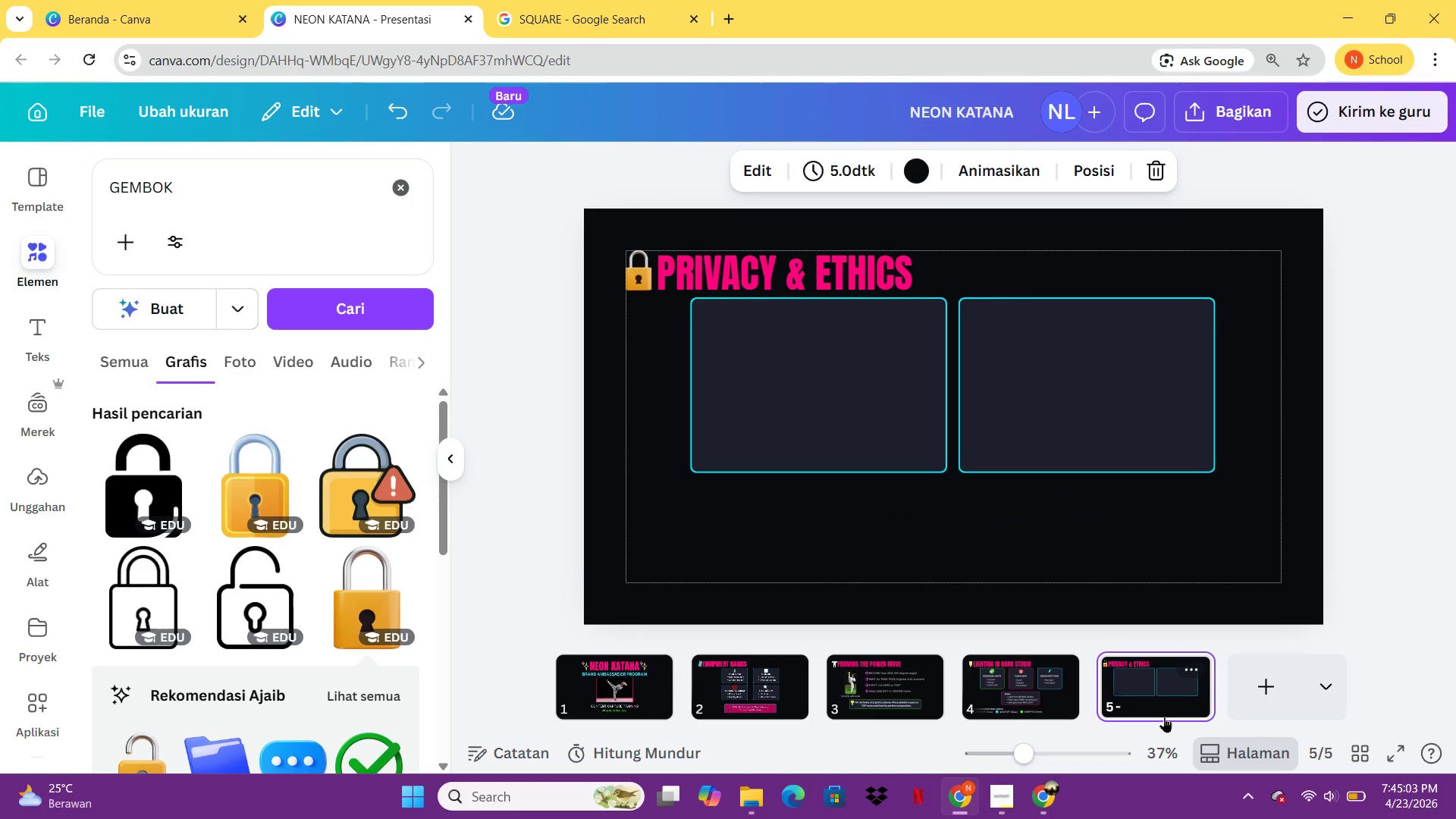 
key(Control+ControlLeft)
 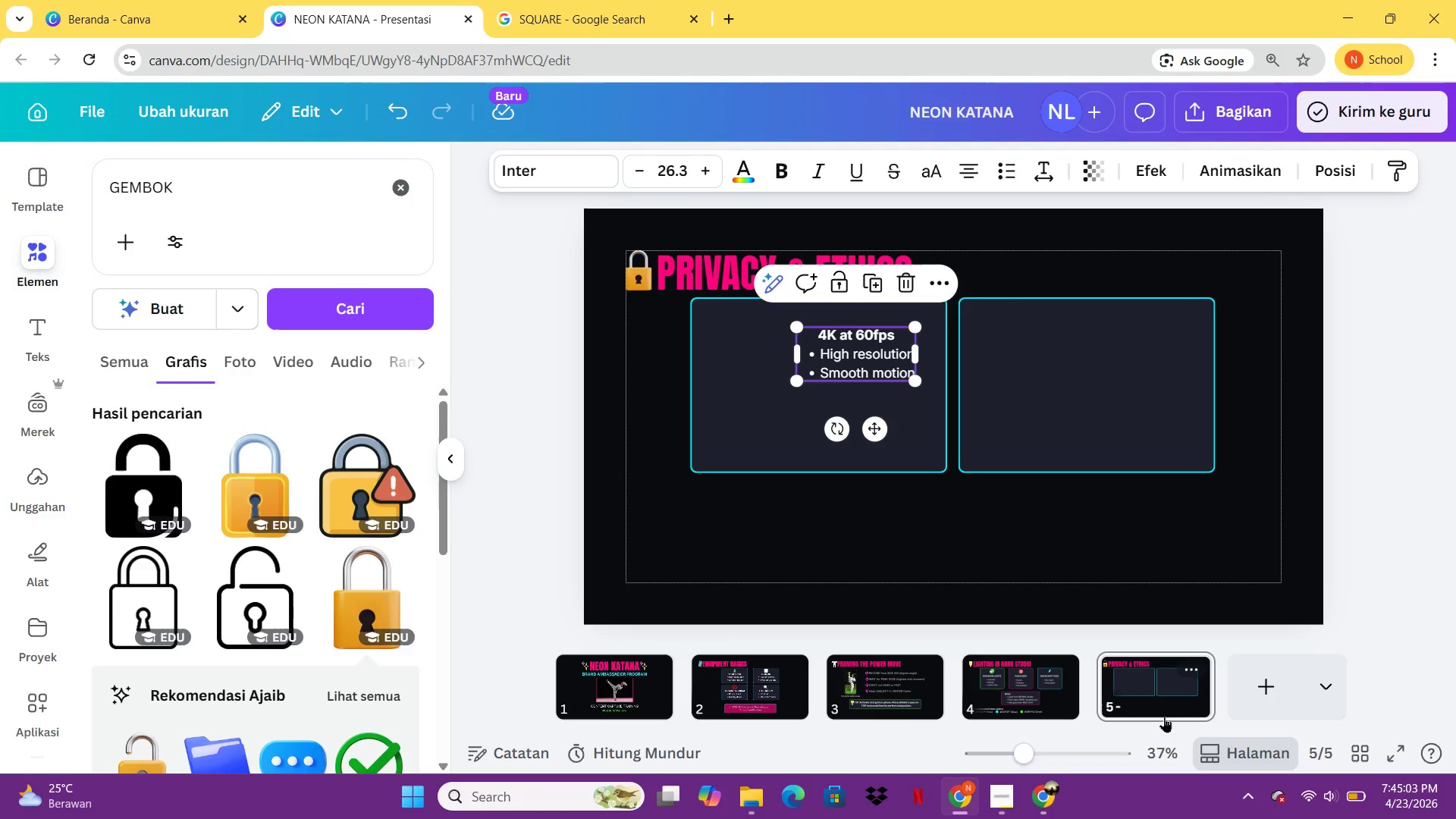 
key(Control+V)
 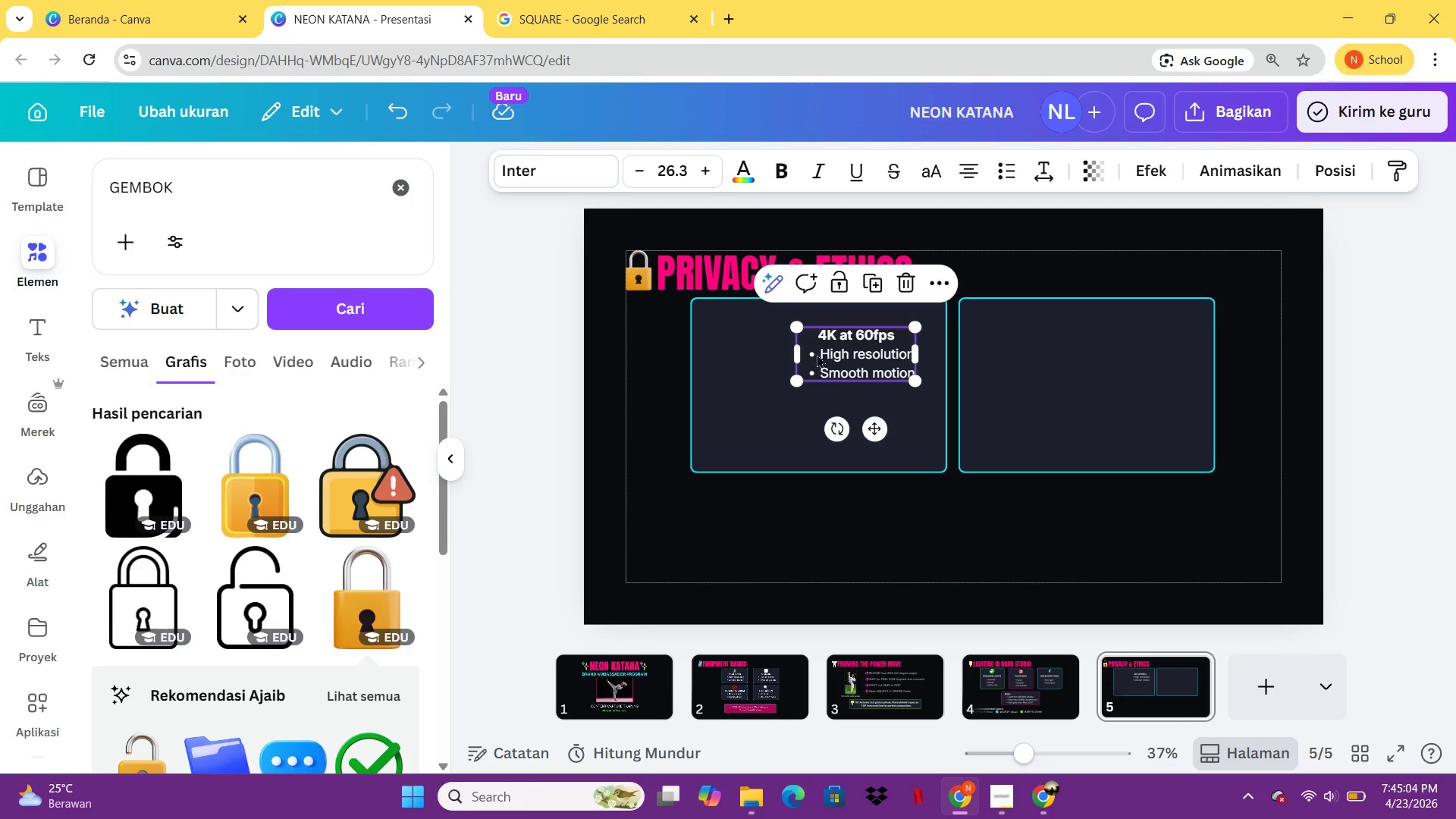 
left_click([852, 354])
 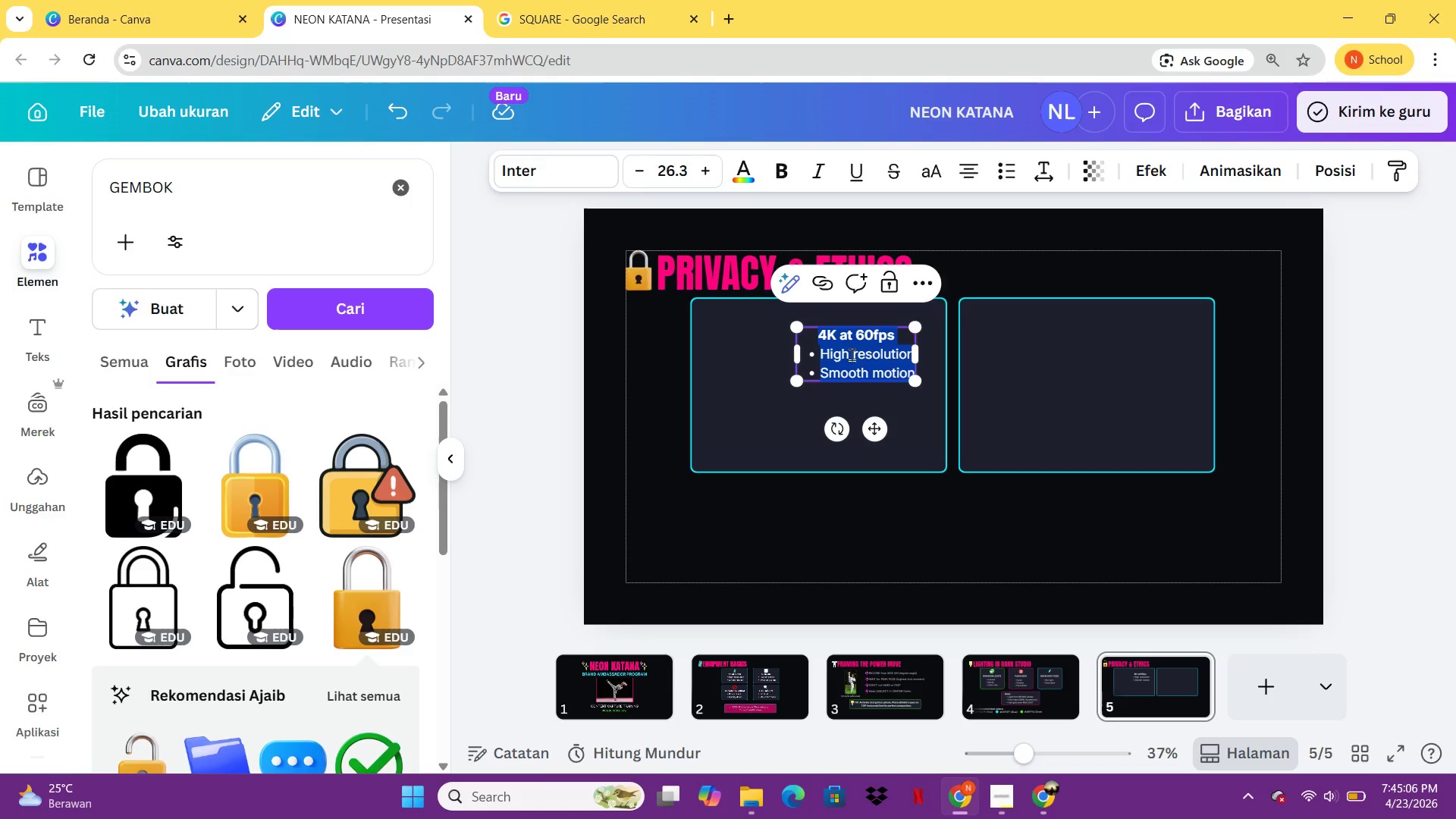 
type(DON'T FILM)
 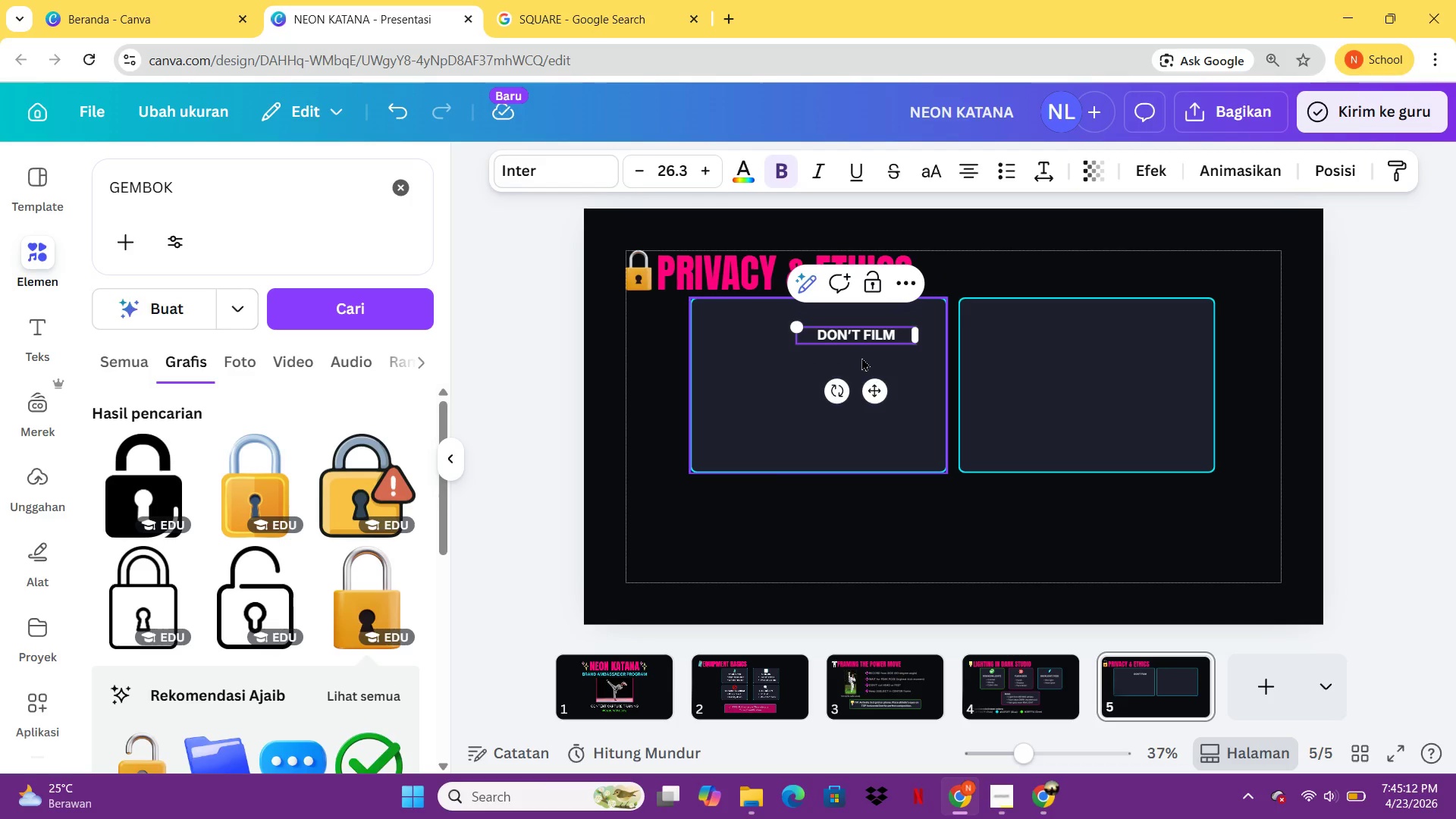 
key(Control+A)
 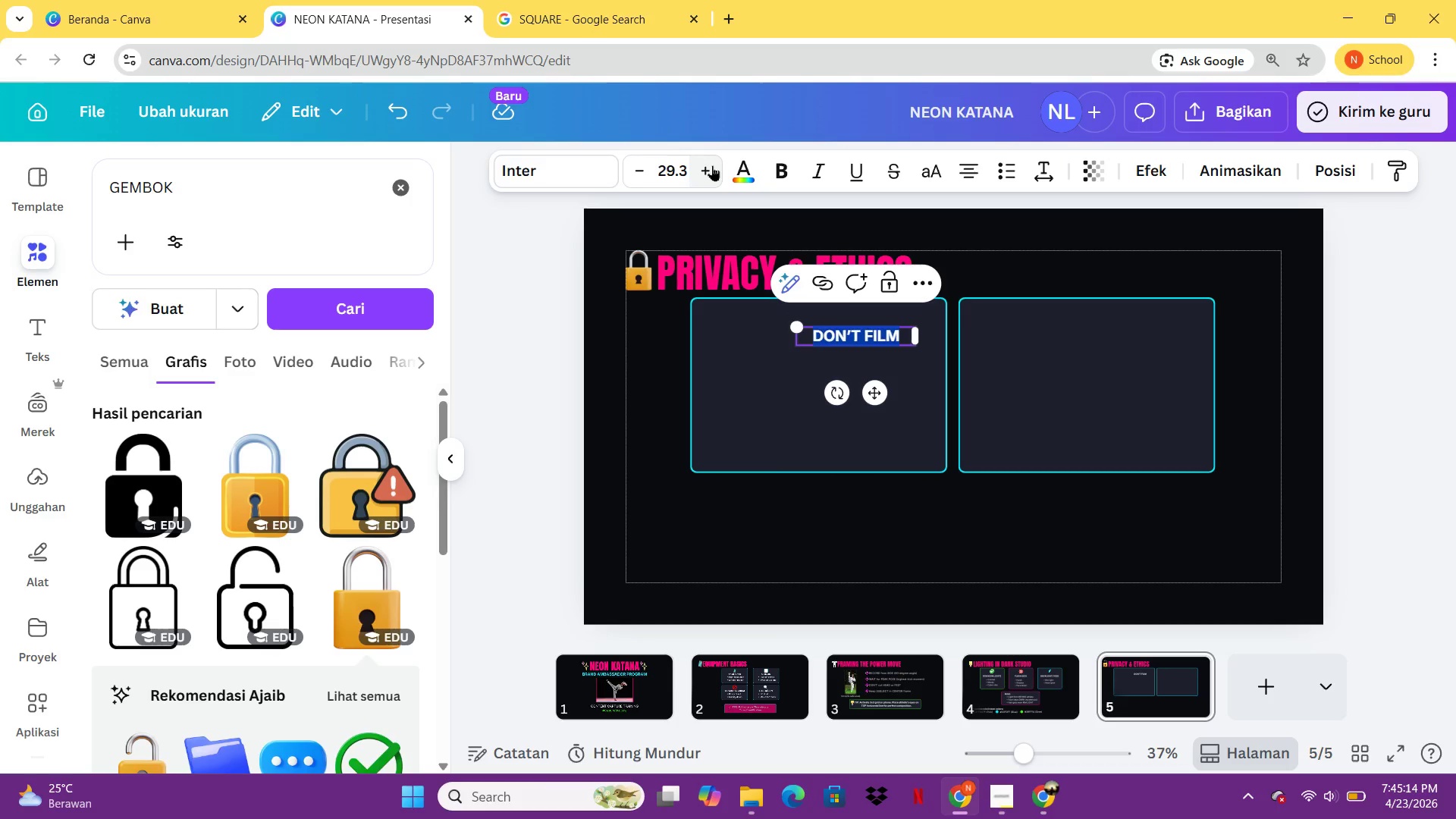 
left_click([712, 165])
 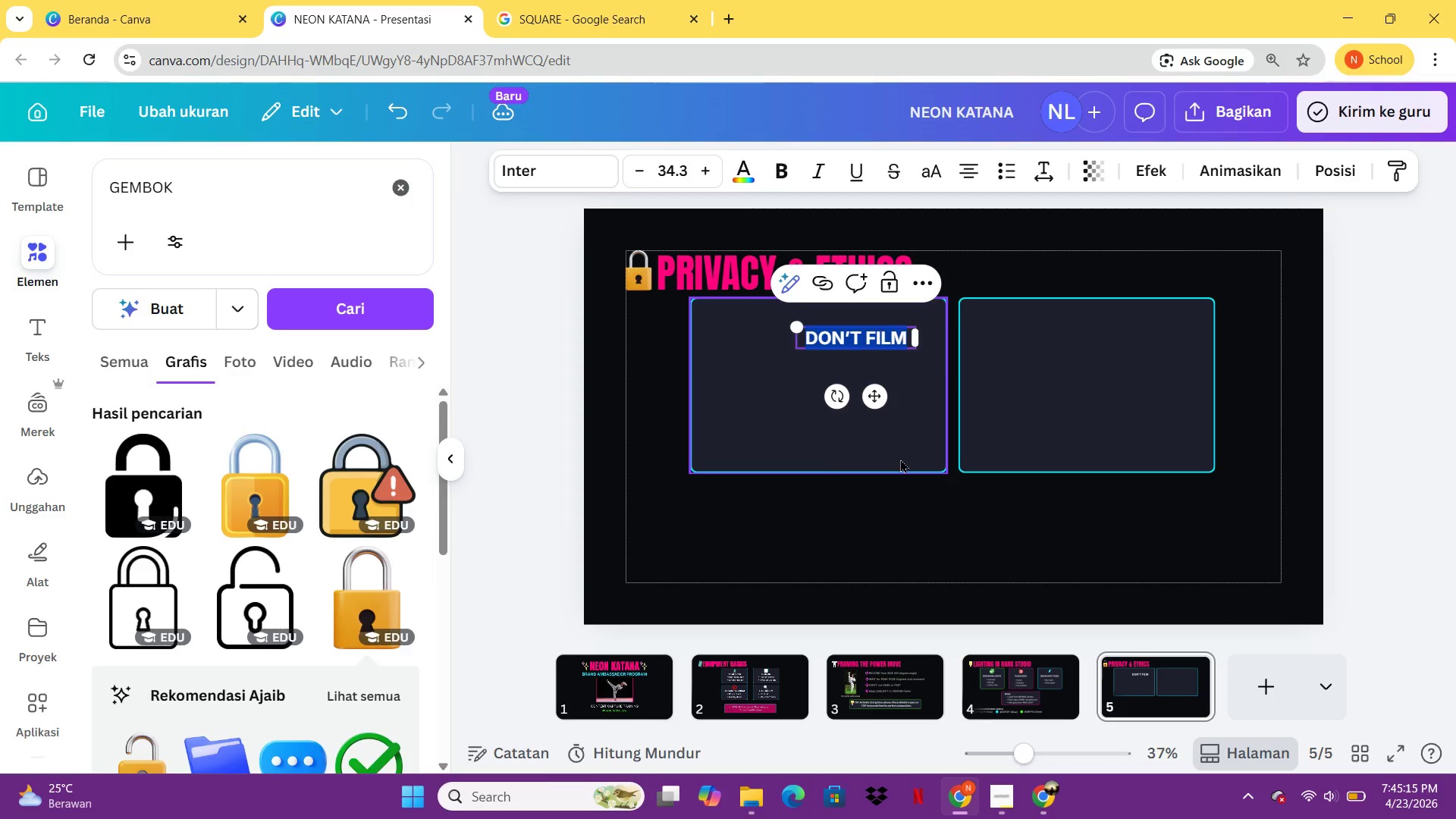 
left_click([900, 459])
 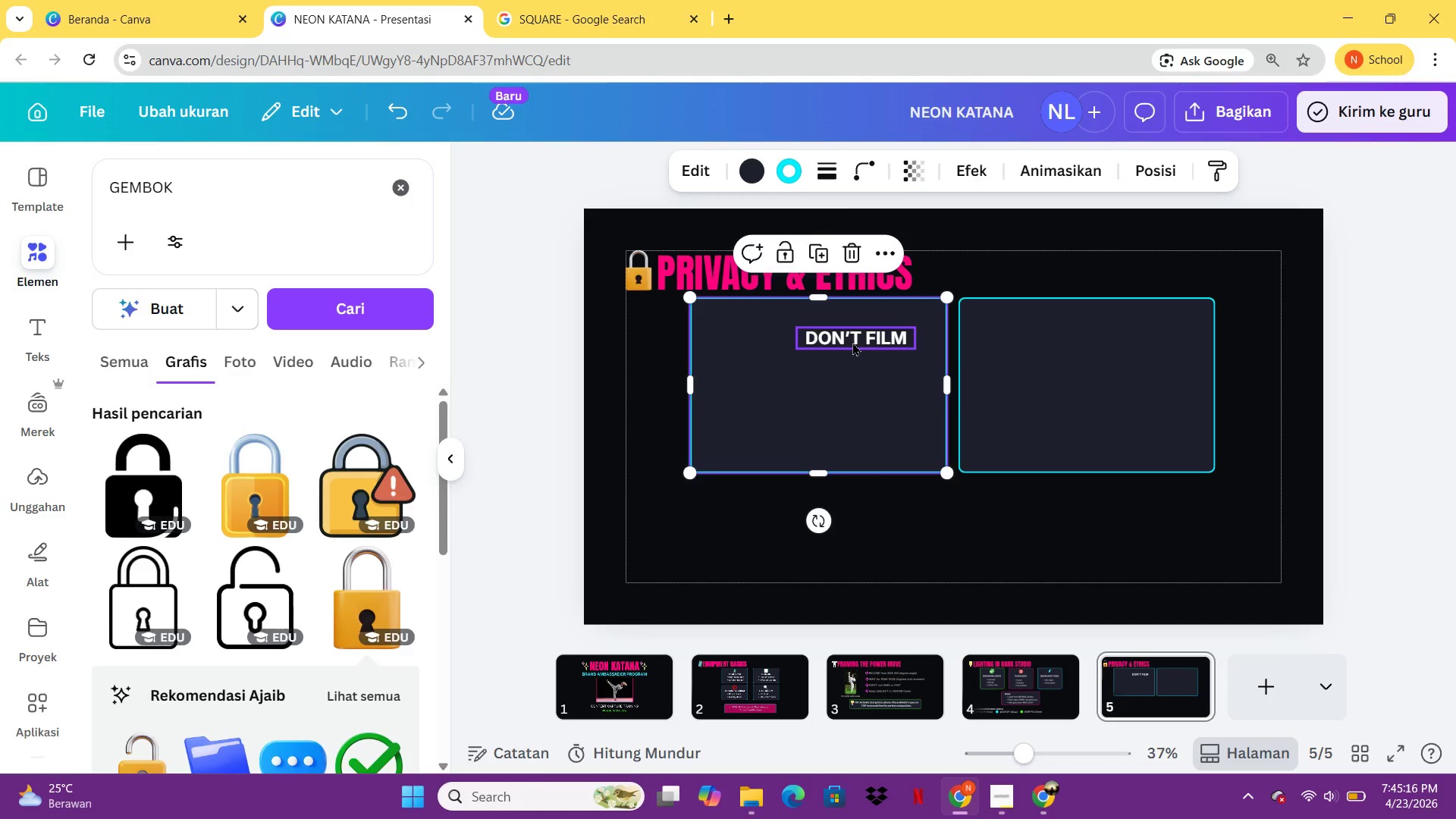 
left_click_drag(start_coordinate=[852, 342], to_coordinate=[819, 324])
 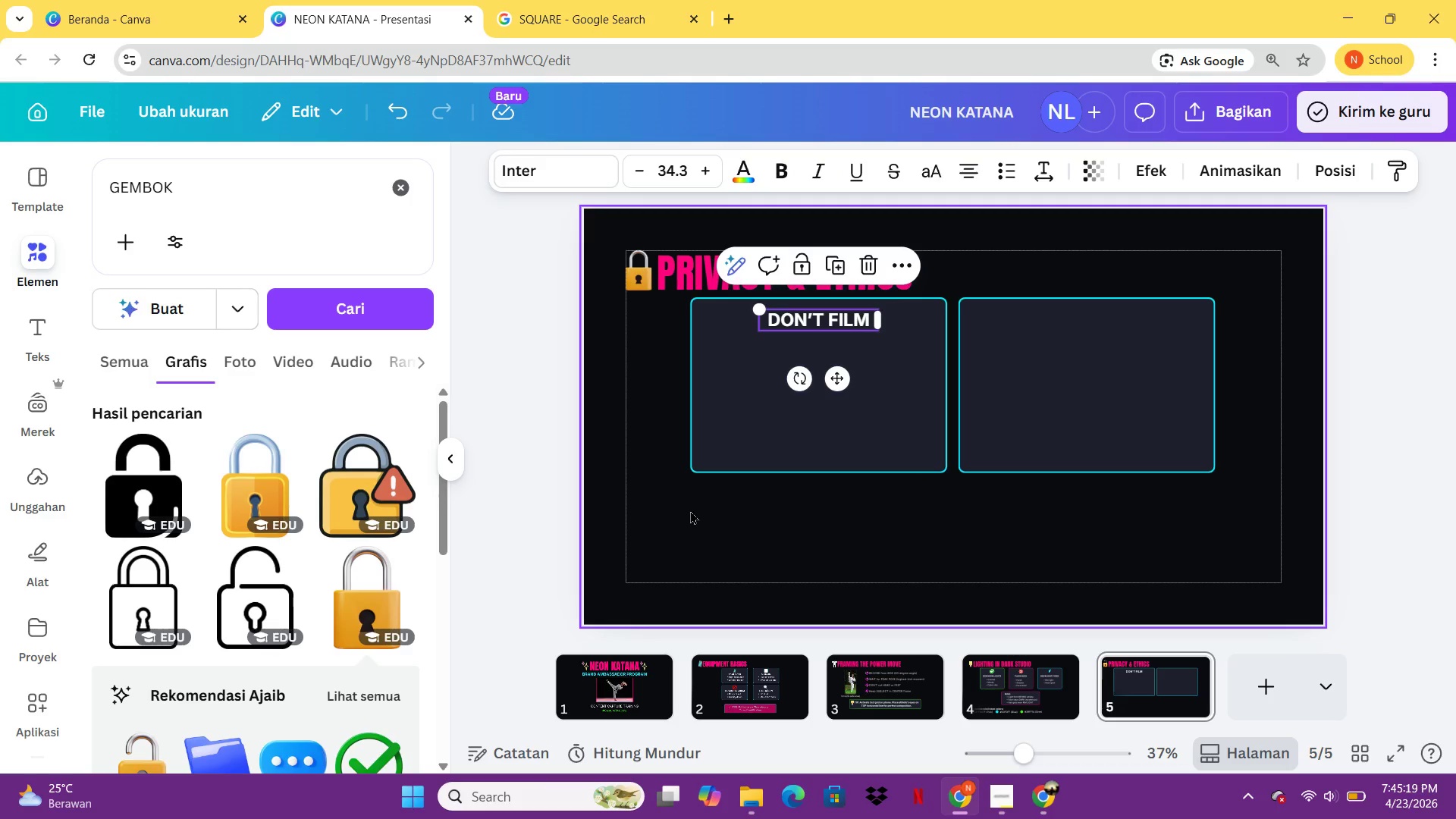 
left_click([690, 510])
 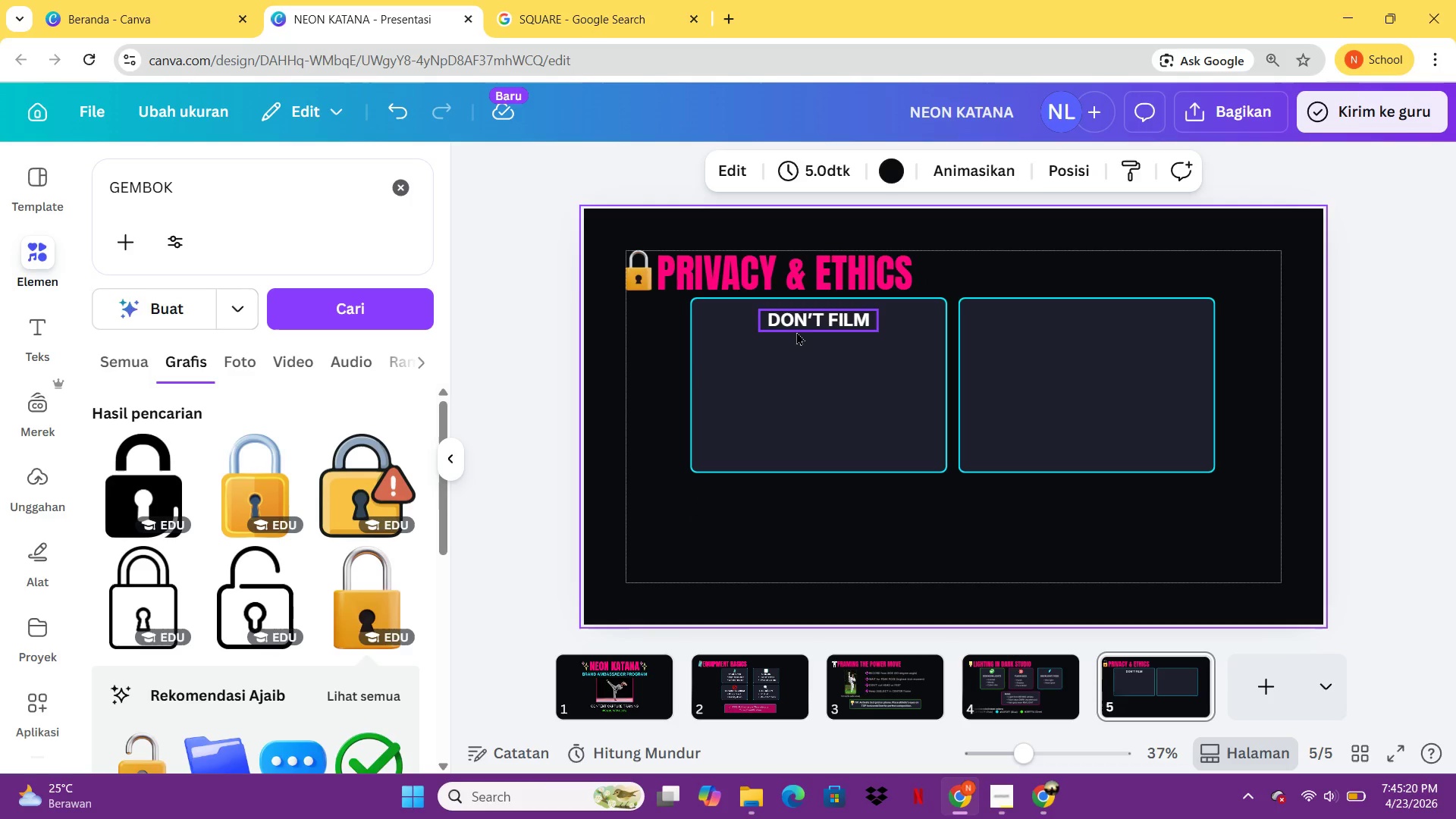 
left_click([796, 330])
 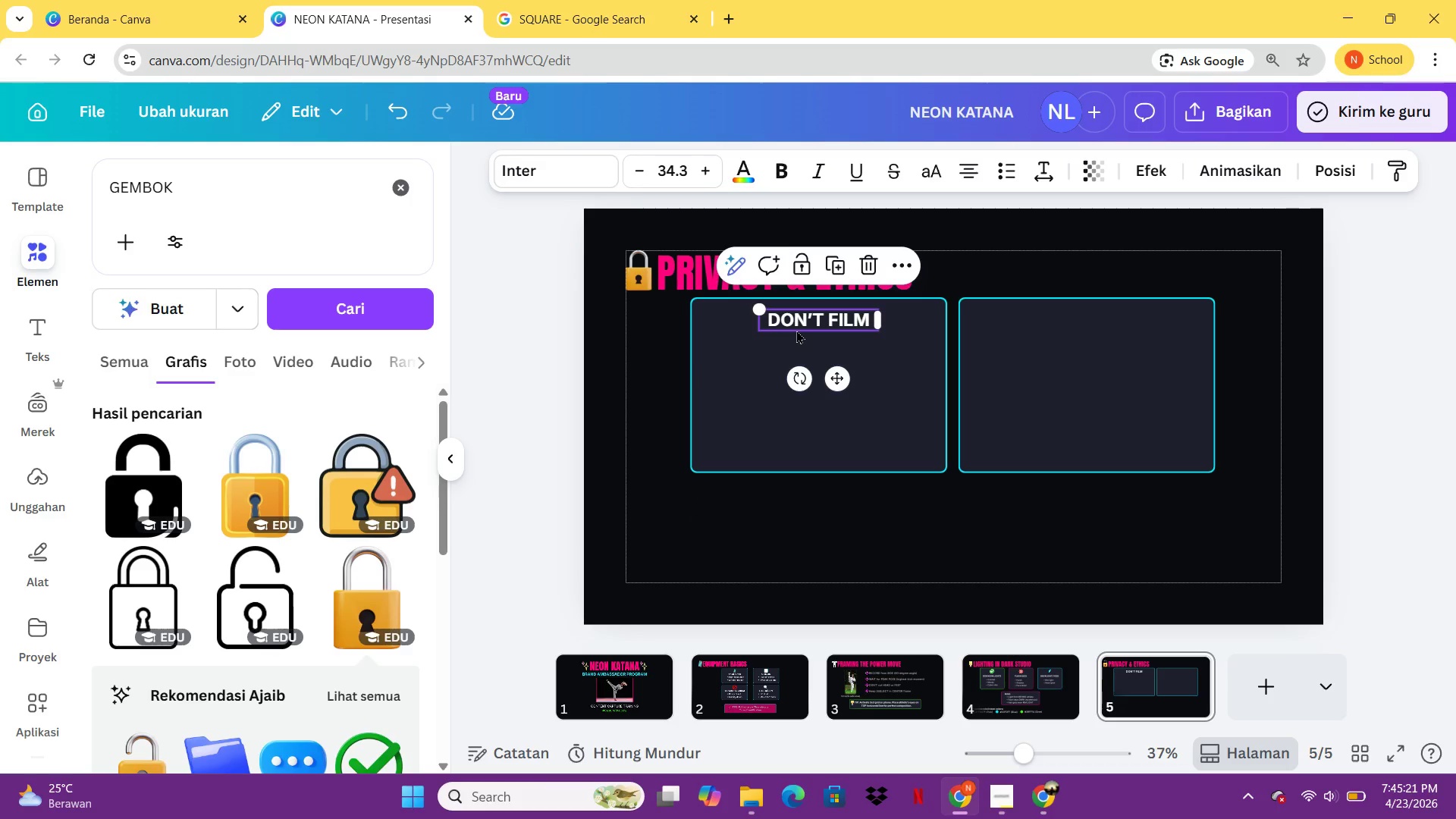 
key(Control+C)
 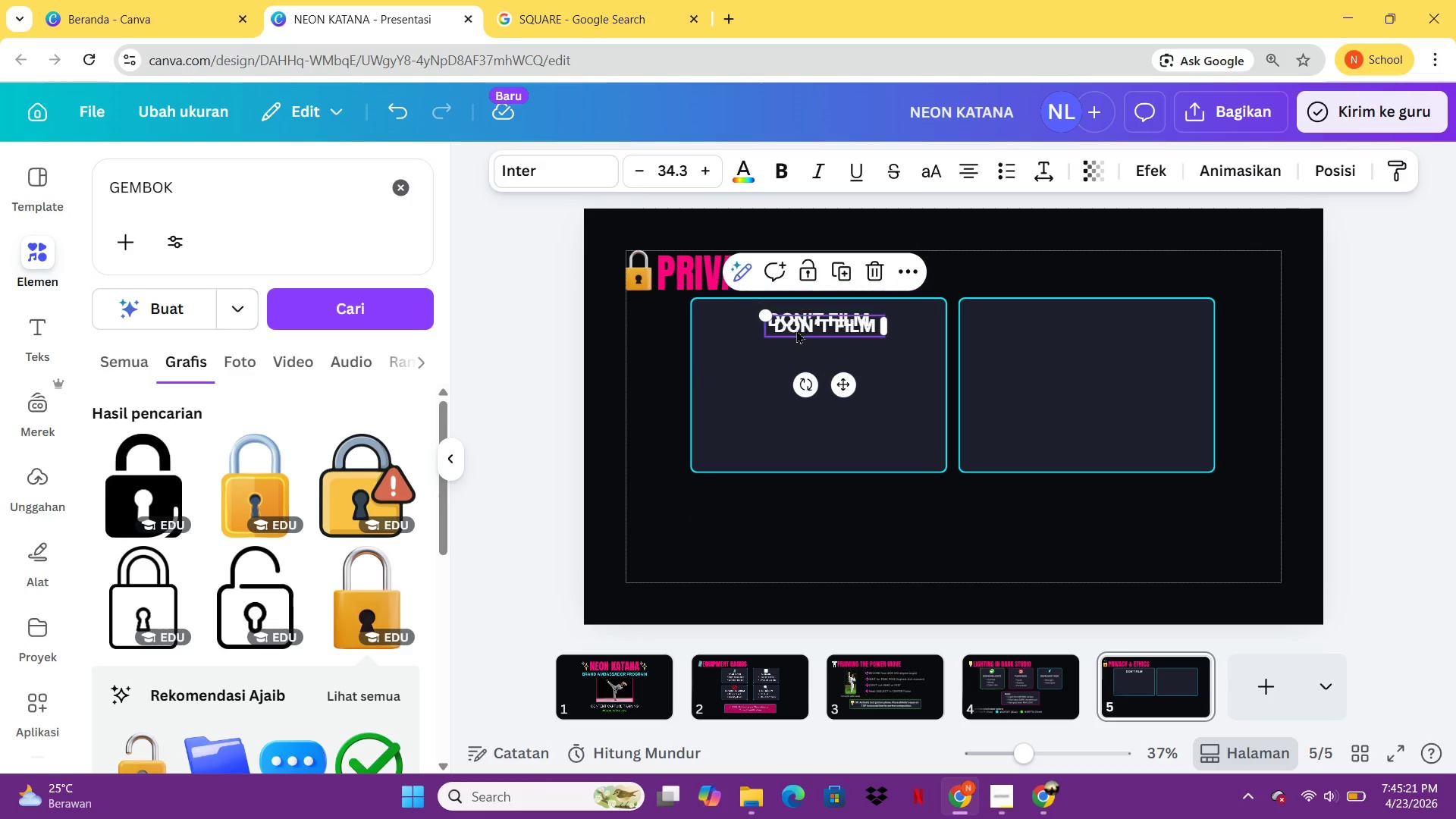 
key(Control+V)
 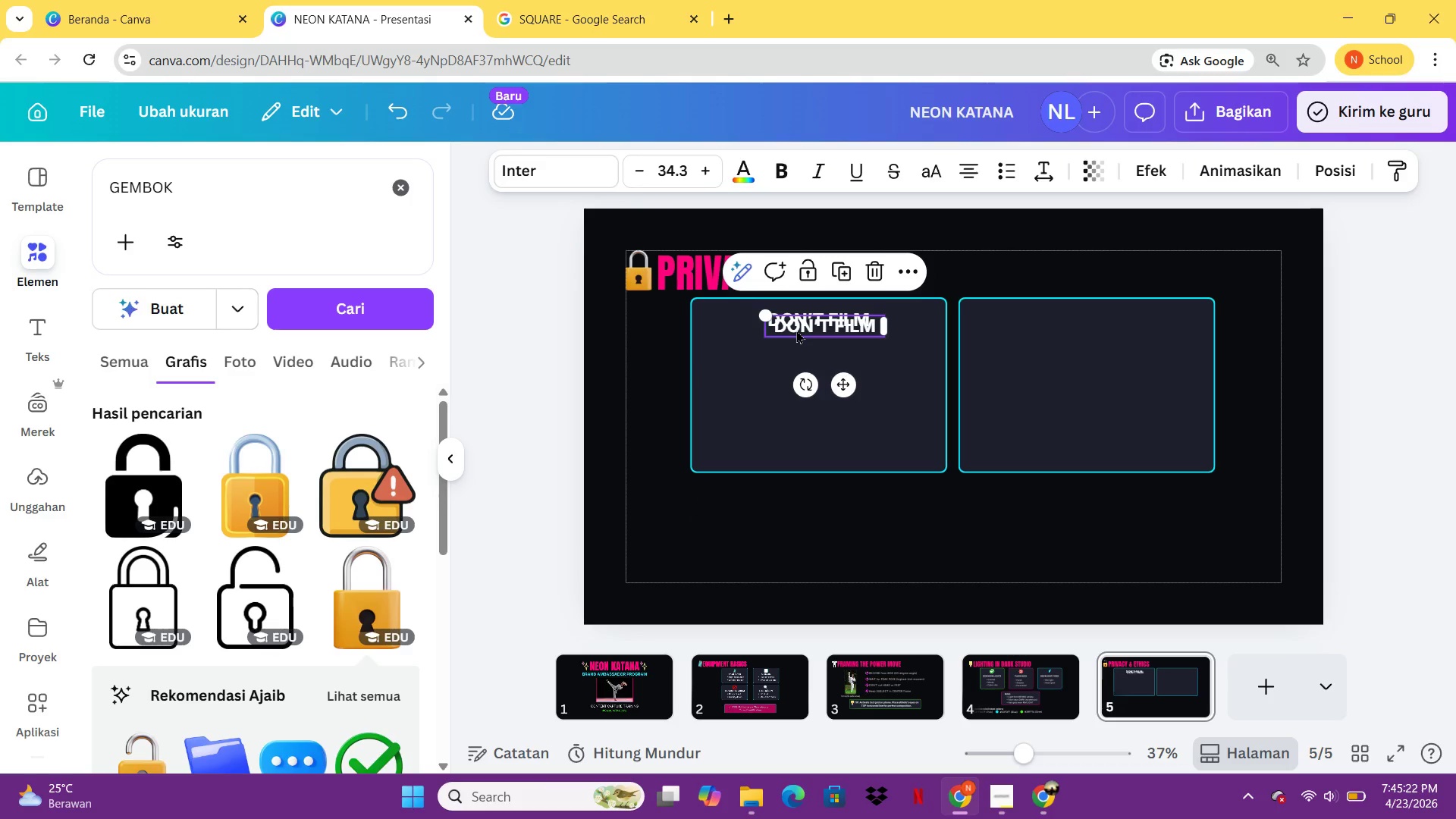 
left_click_drag(start_coordinate=[796, 330], to_coordinate=[1064, 326])
 